 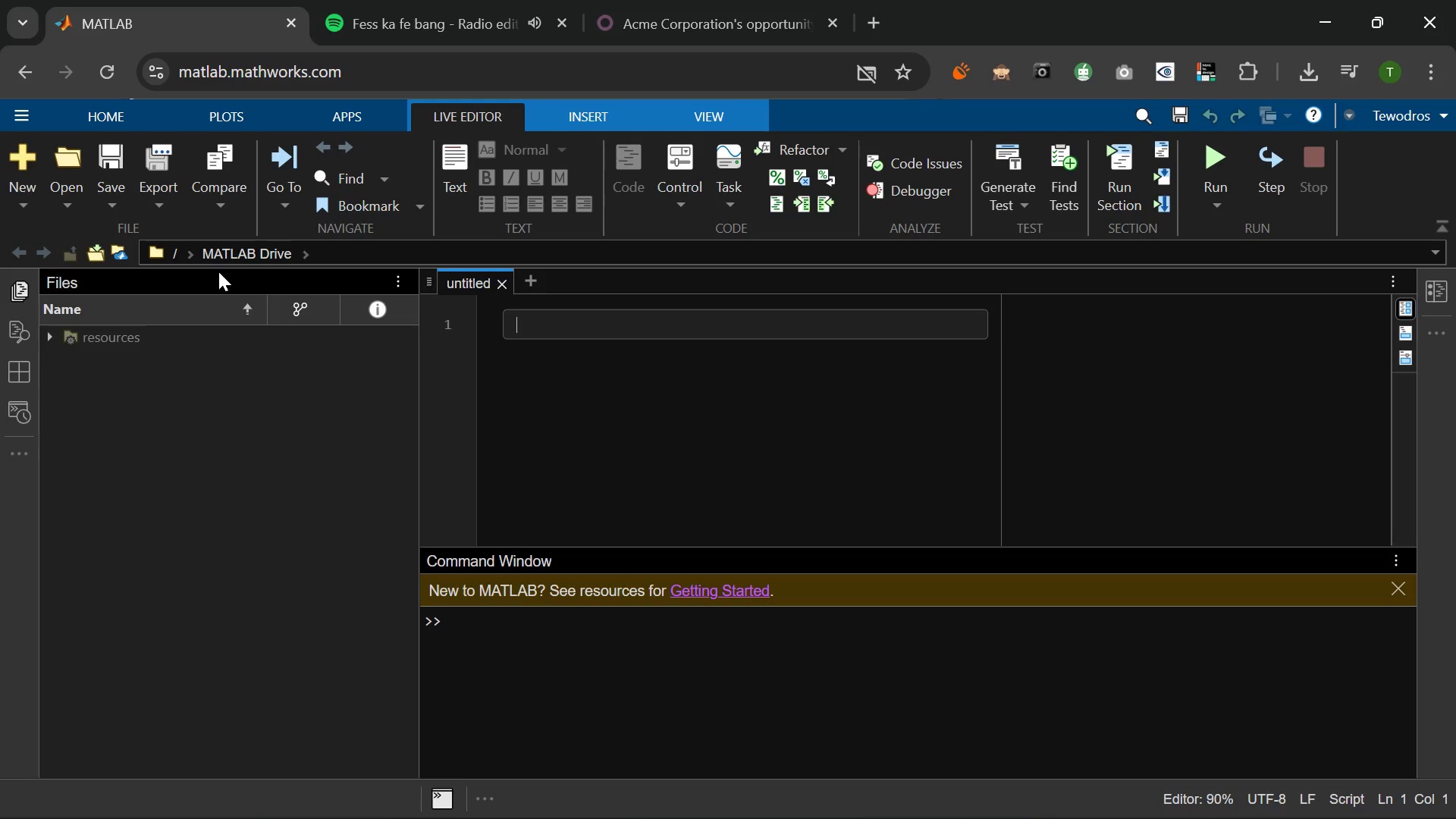 
left_click([674, 543])
 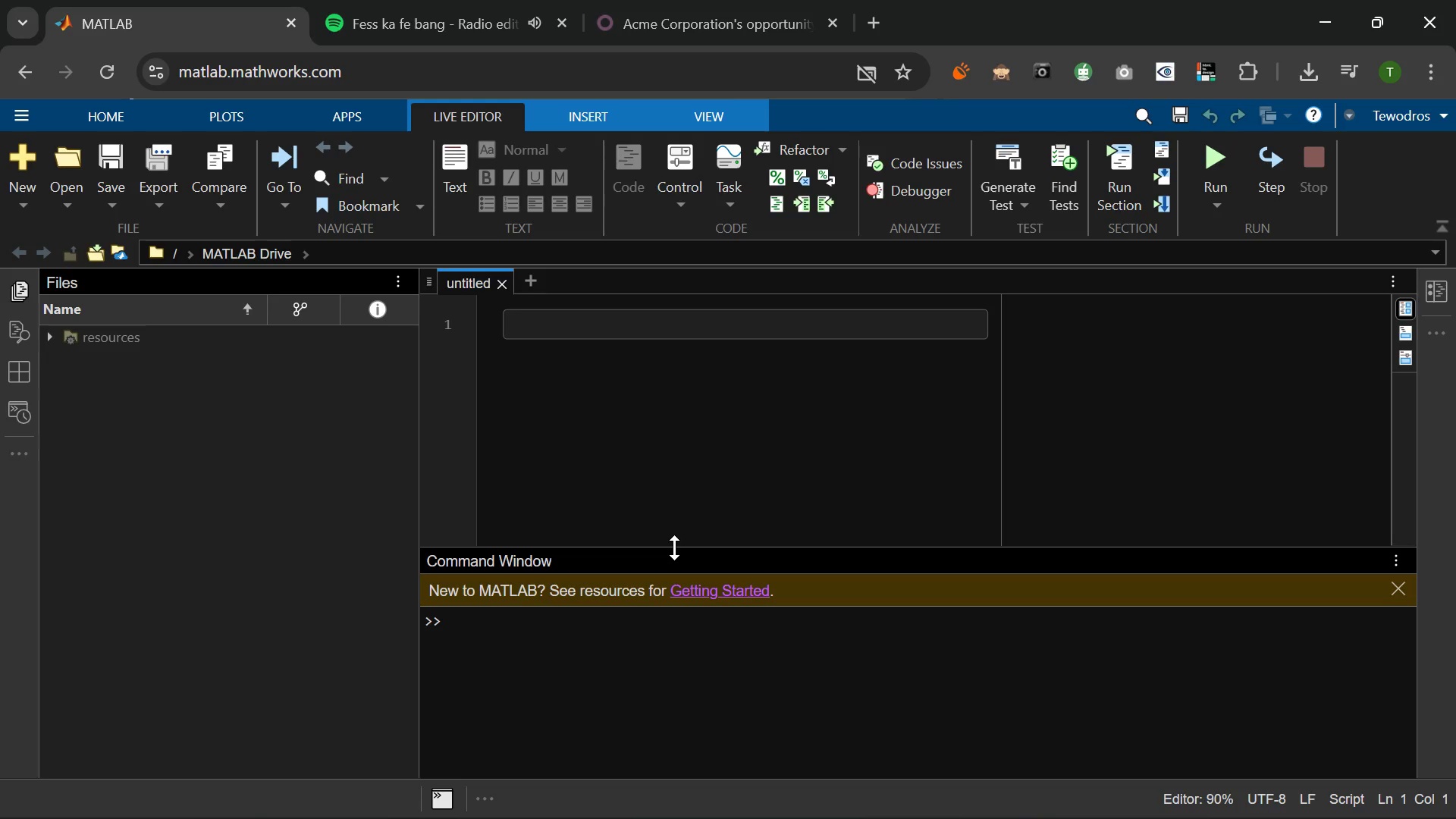 
left_click_drag(start_coordinate=[674, 548], to_coordinate=[659, 493])
 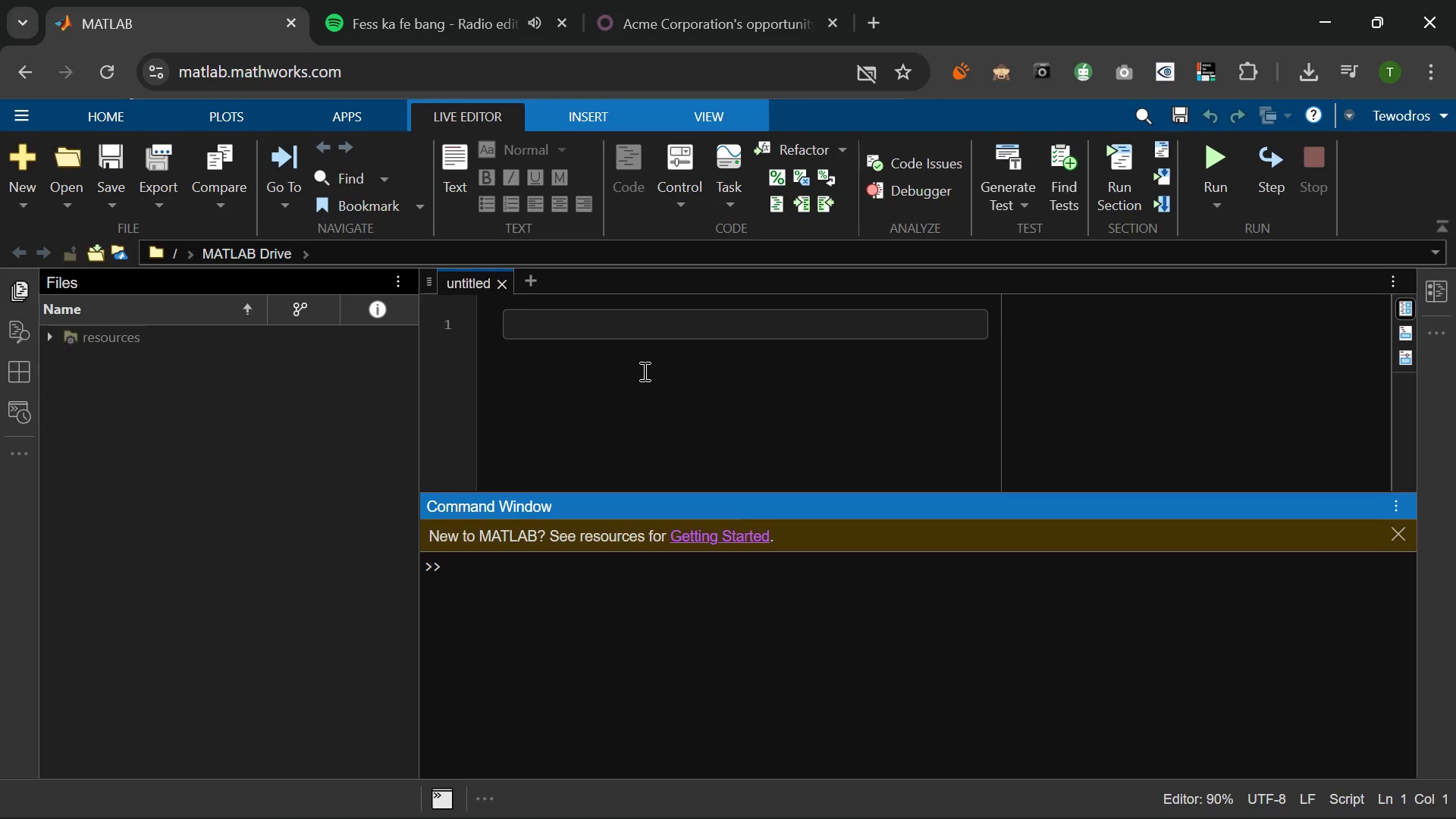 
left_click([643, 371])
 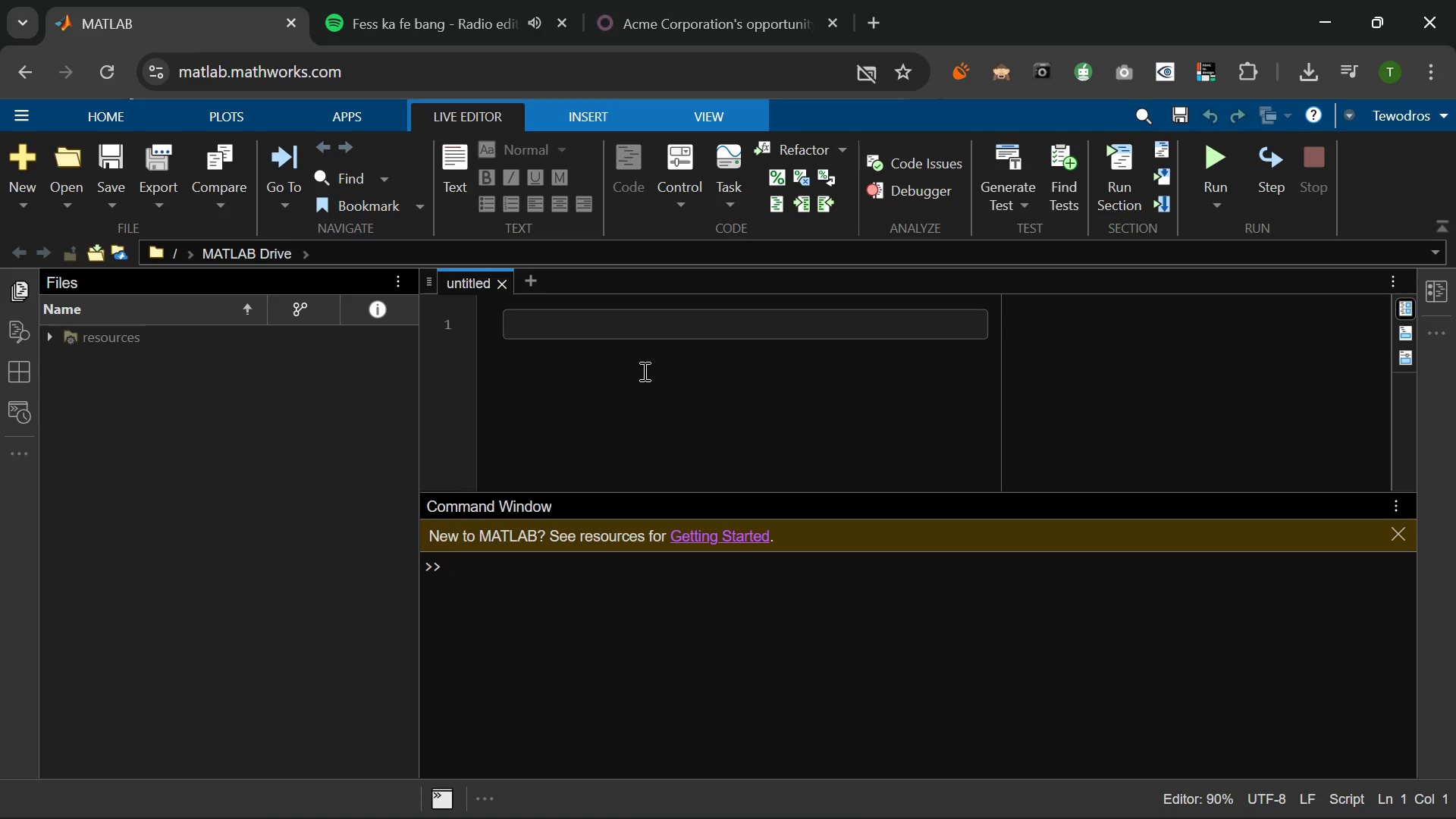 
key(Control+S)
 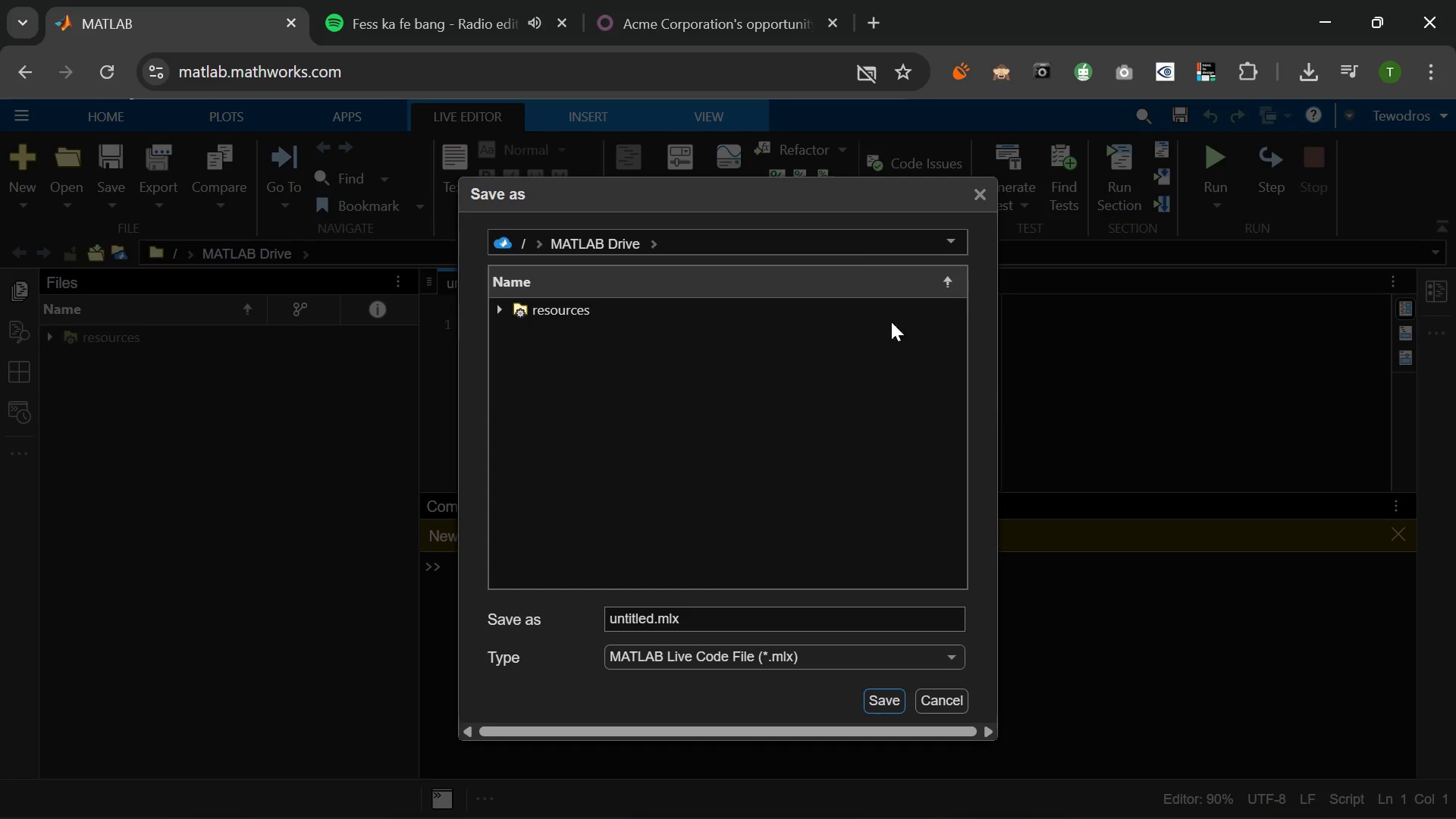 
left_click_drag(start_coordinate=[767, 192], to_coordinate=[681, 0])
 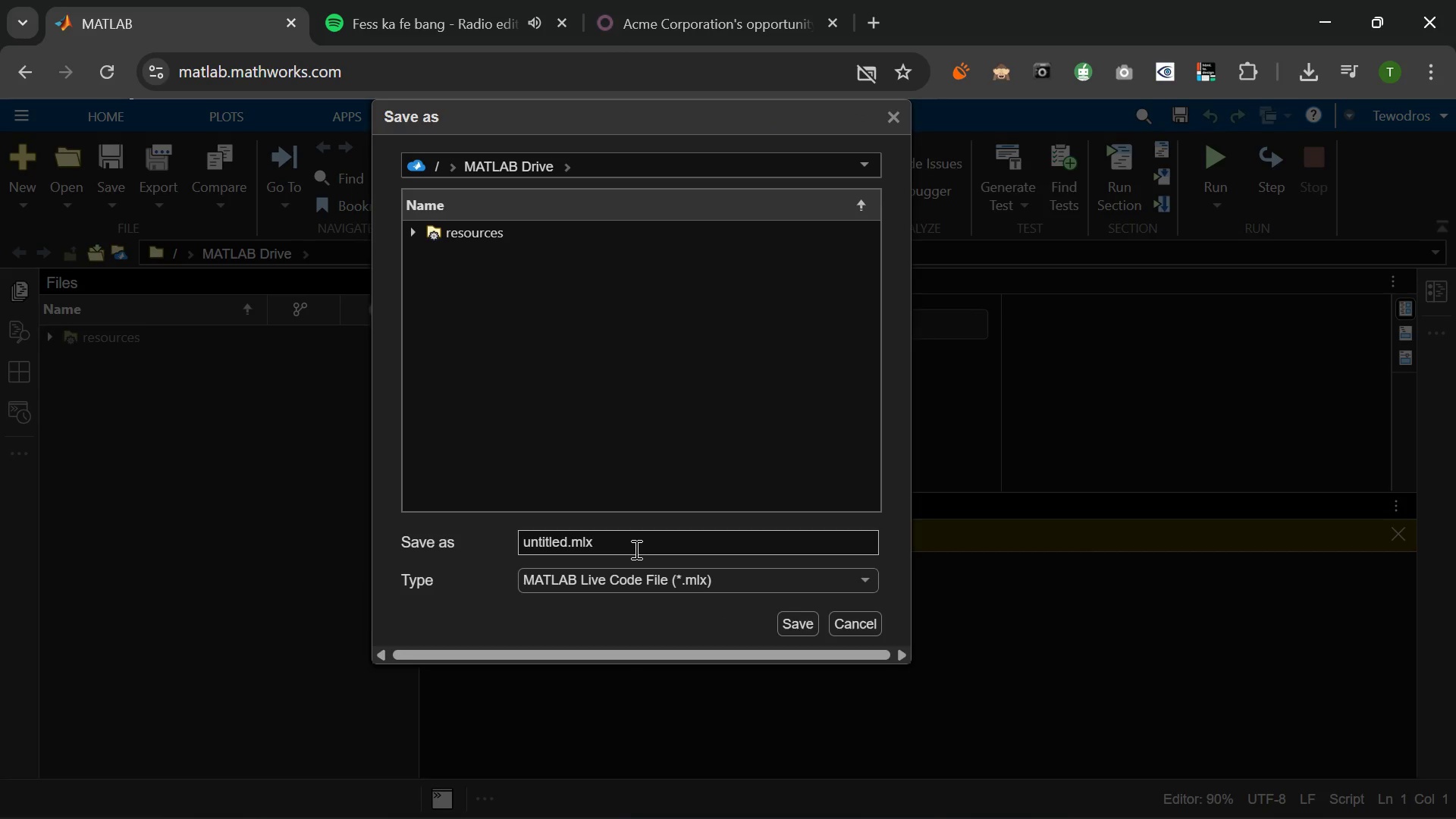 
left_click_drag(start_coordinate=[634, 542], to_coordinate=[535, 537])
 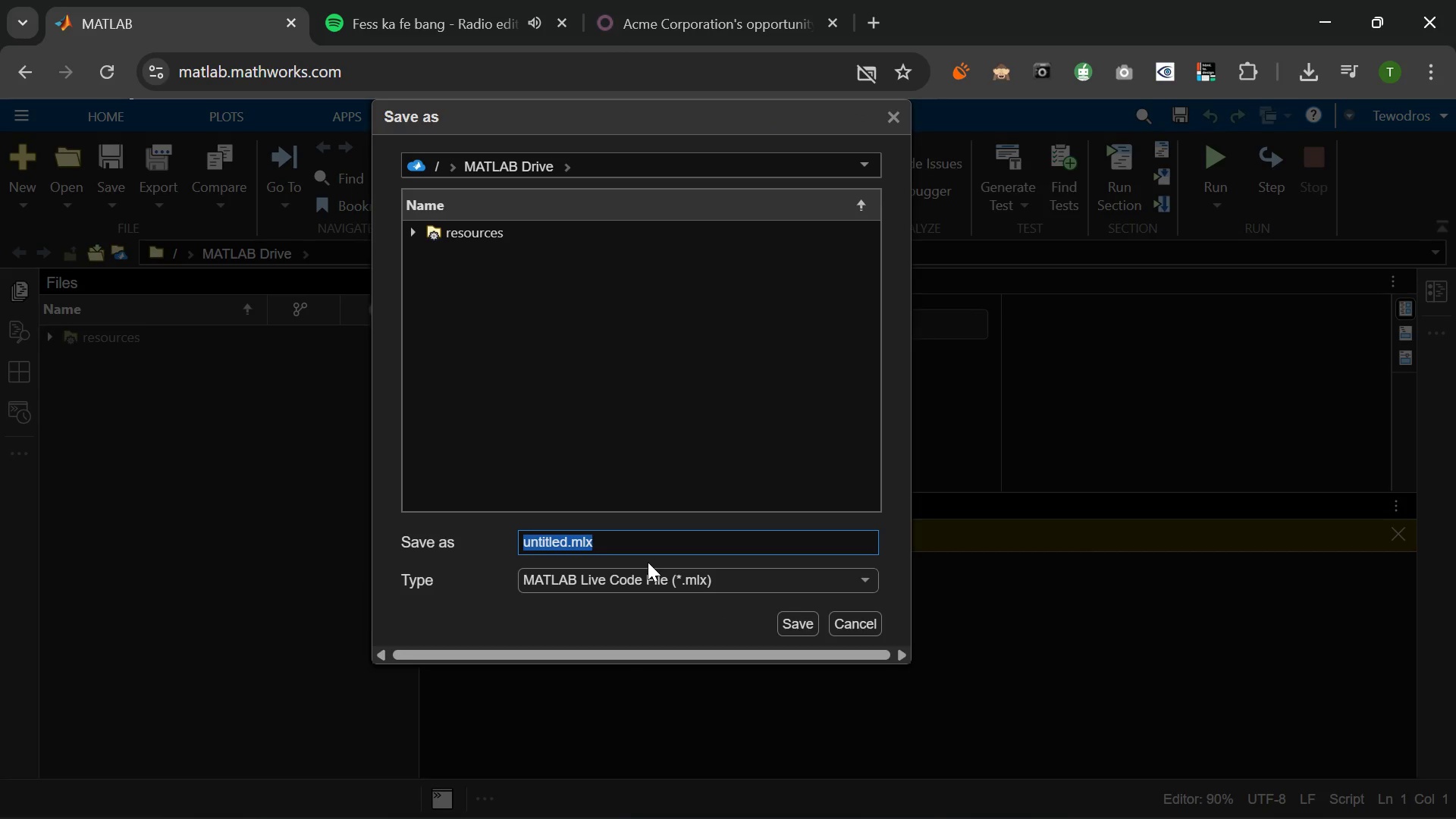 
type(arcticflow_simulation.mlx)
 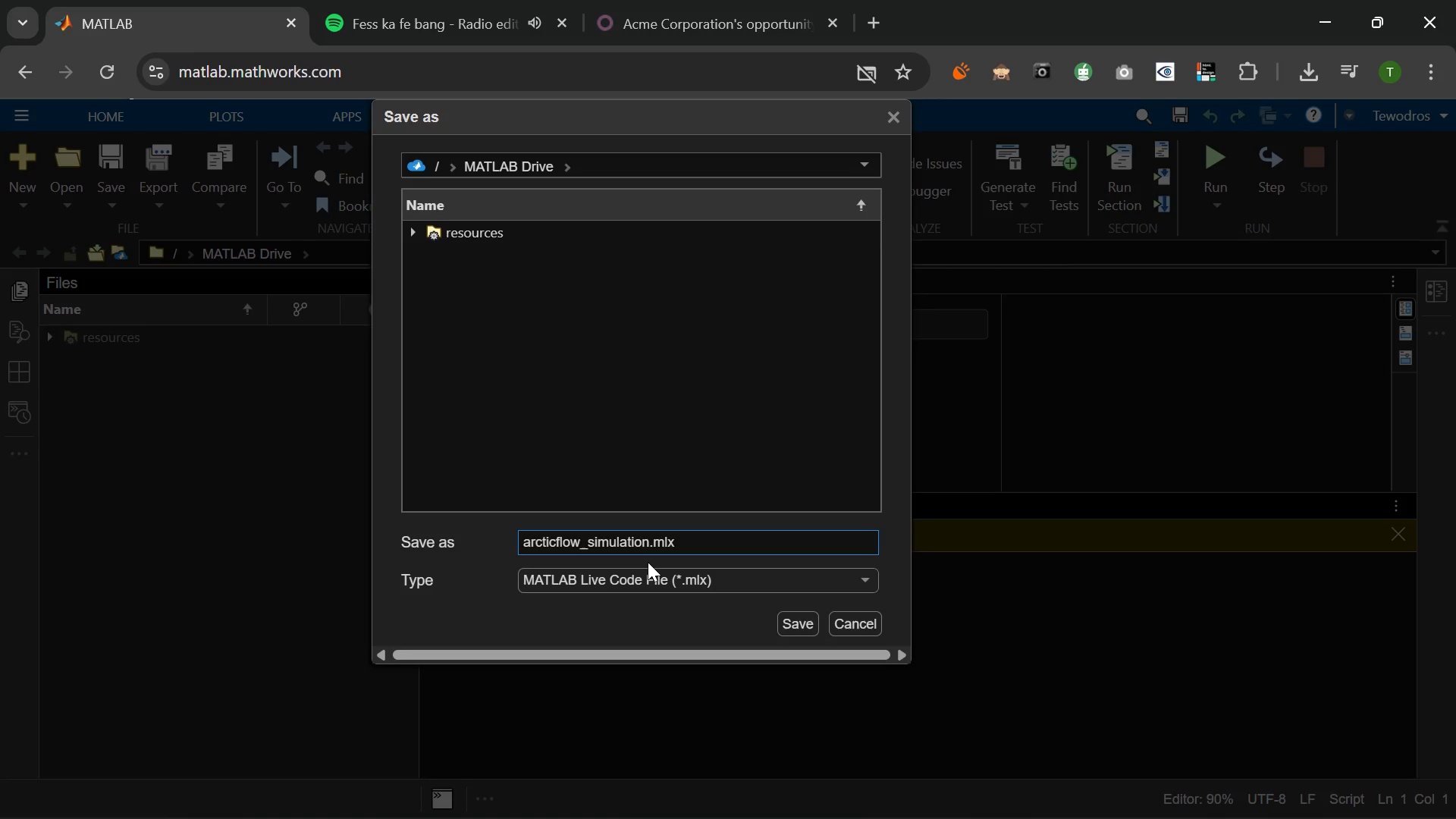 
key(Enter)
 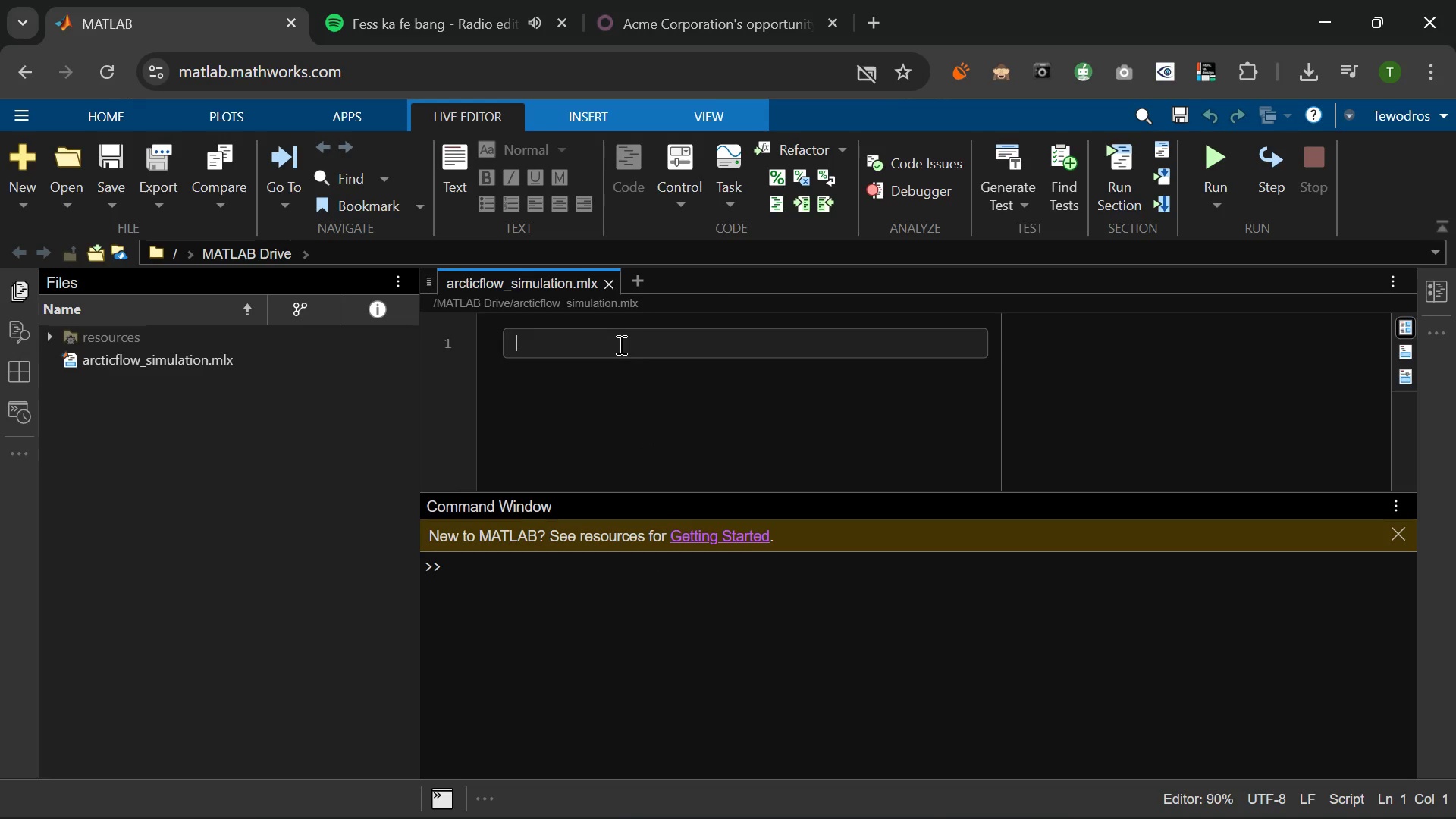 
type(%% HVAC Dispatch Capacu)
key(Backspace)
type(iy)
key(Backspace)
type(ty Simulation - Arctic )
key(Backspace)
type(Flow)
 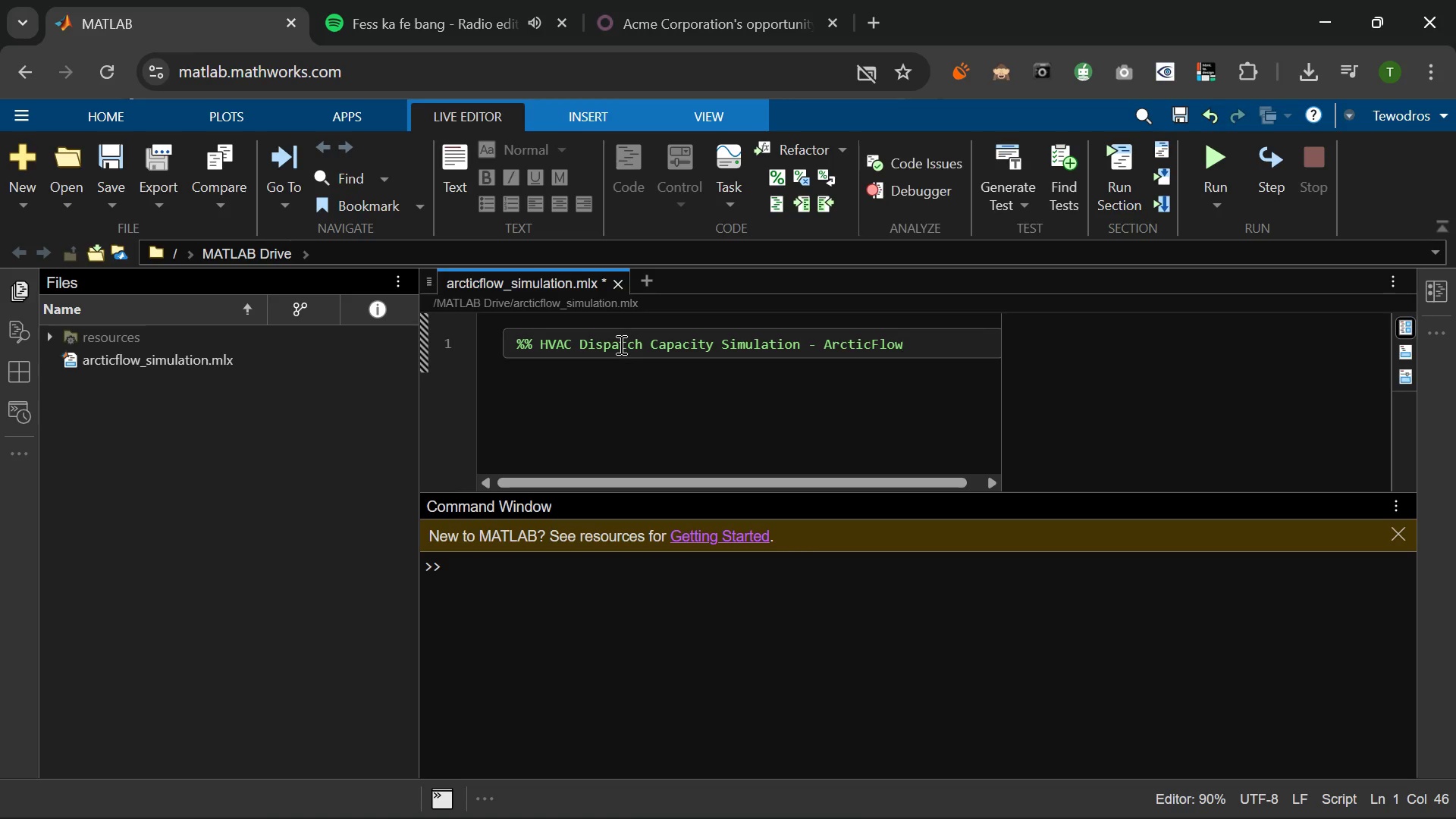 
type( Solutions)
 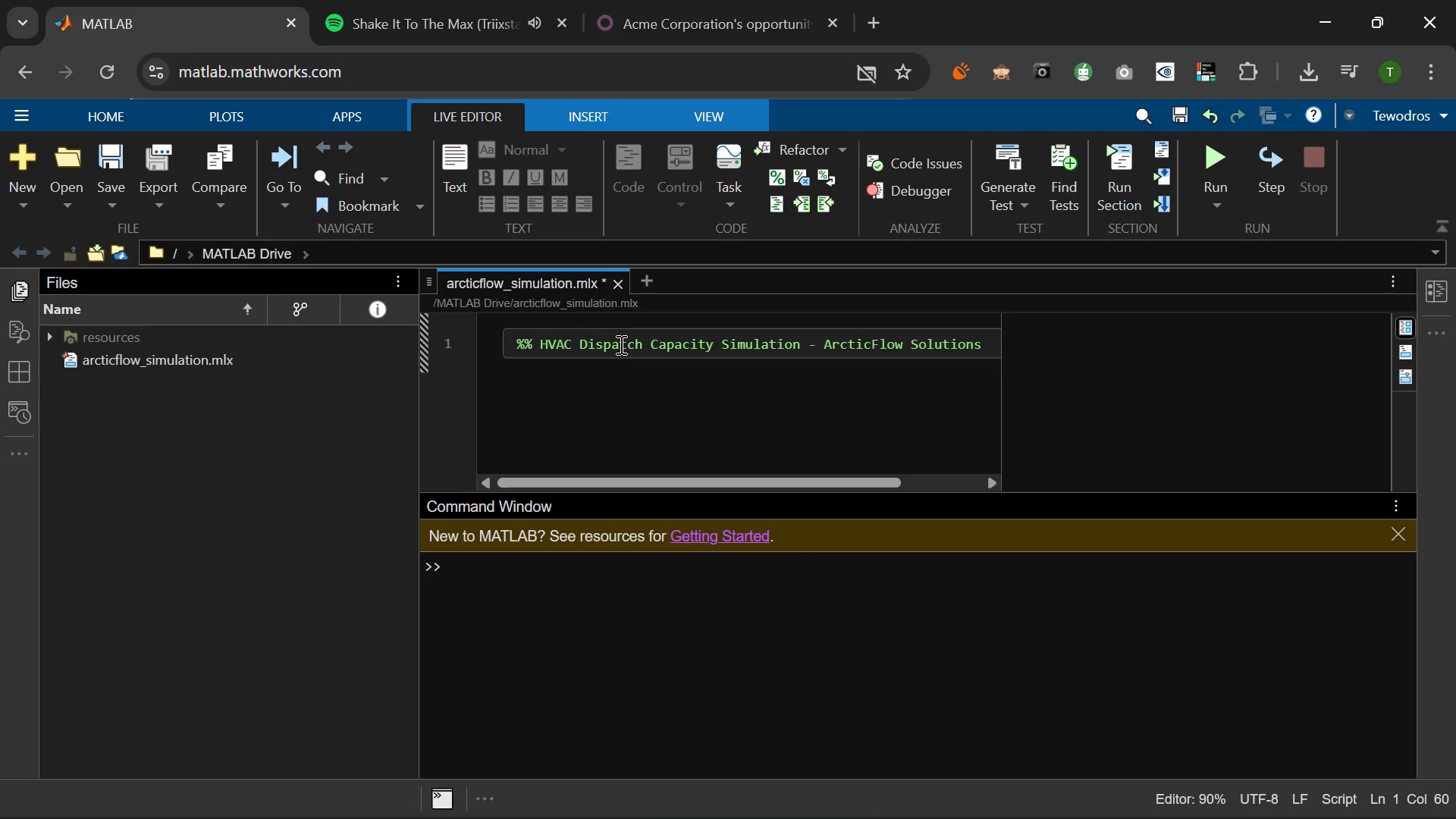 
key(Enter)
 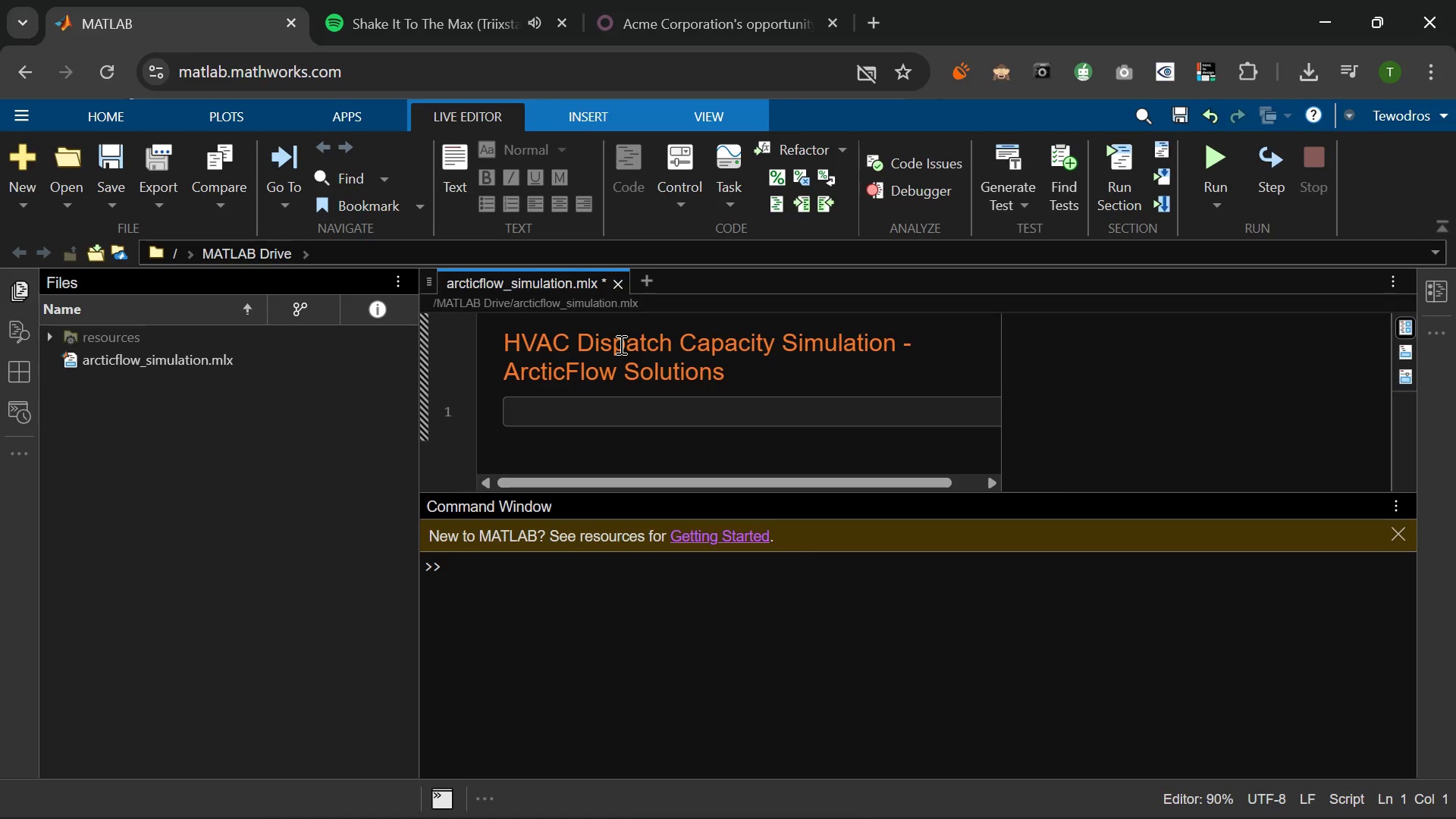 
type(% reginal GA)
key(Backspace)
key(Backspace)
type(HAVC )
 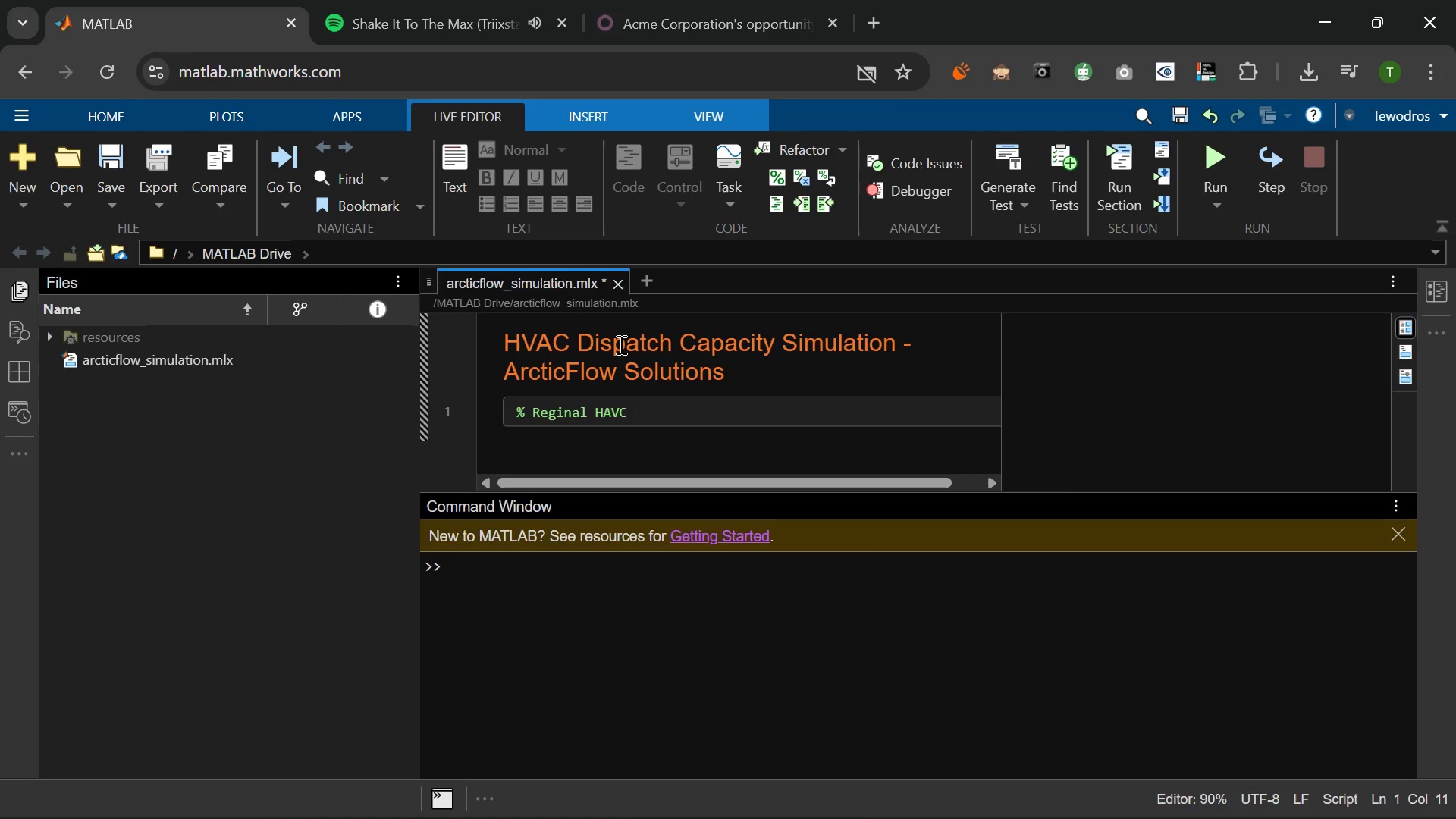 
type(7 P)
key(Backspace)
type(pLAUM)
 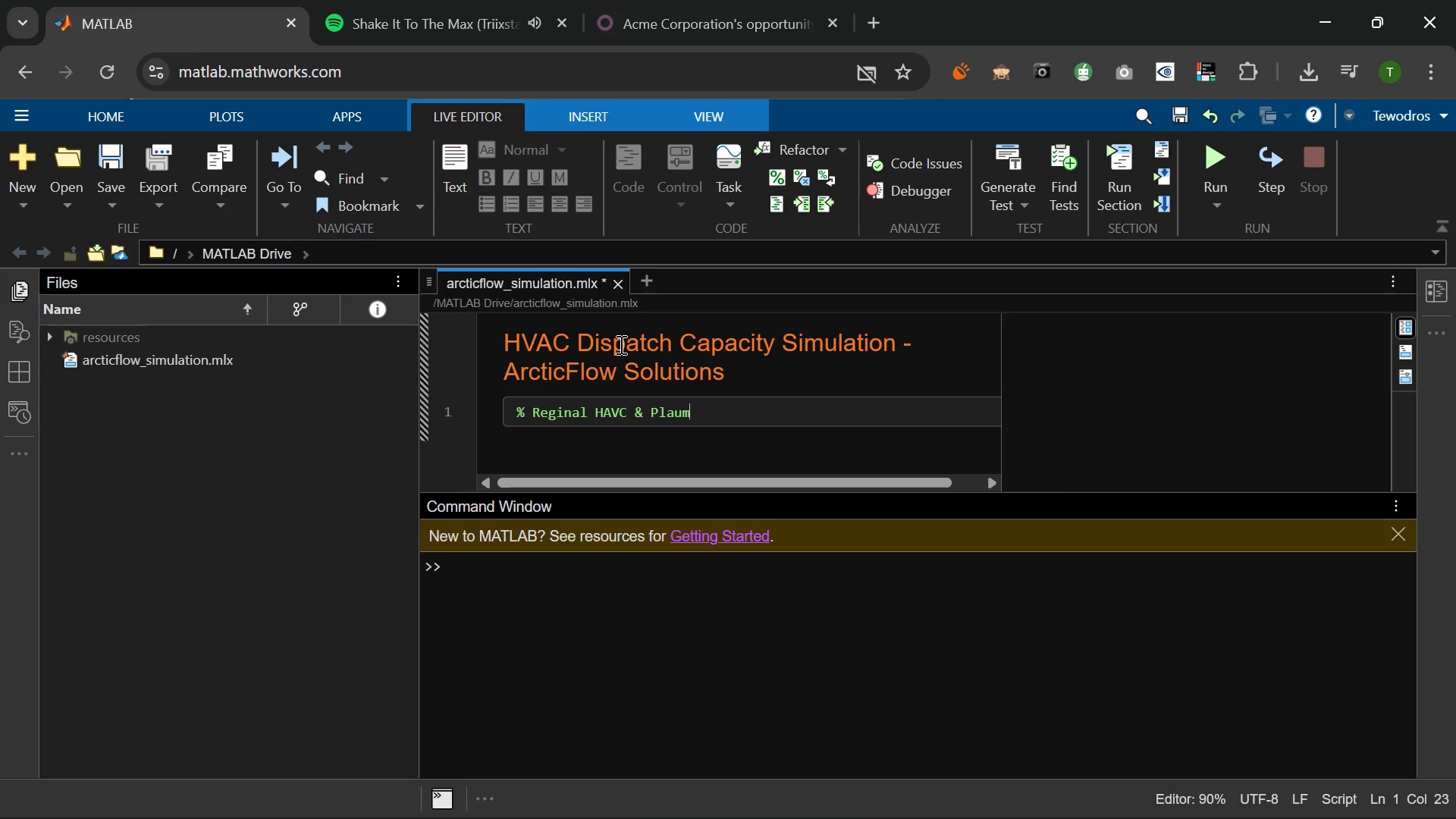 
key(Backspace)
key(Backspace)
key(Backspace)
type(umbing Provider  |  Phe)
key(Backspace)
type(oenix )
key(Backspace)
type(, Arizona)
 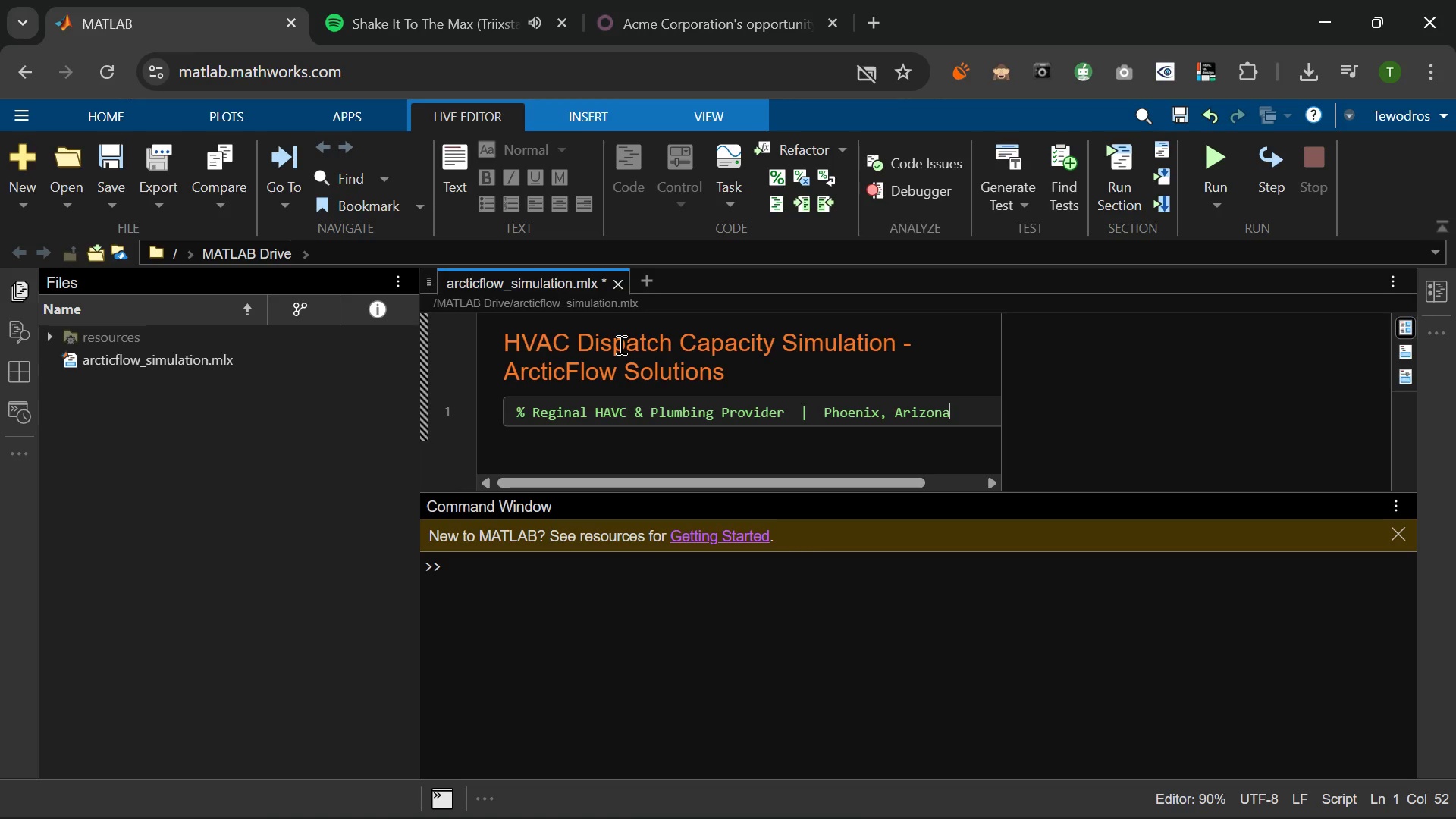 
key(Enter)
 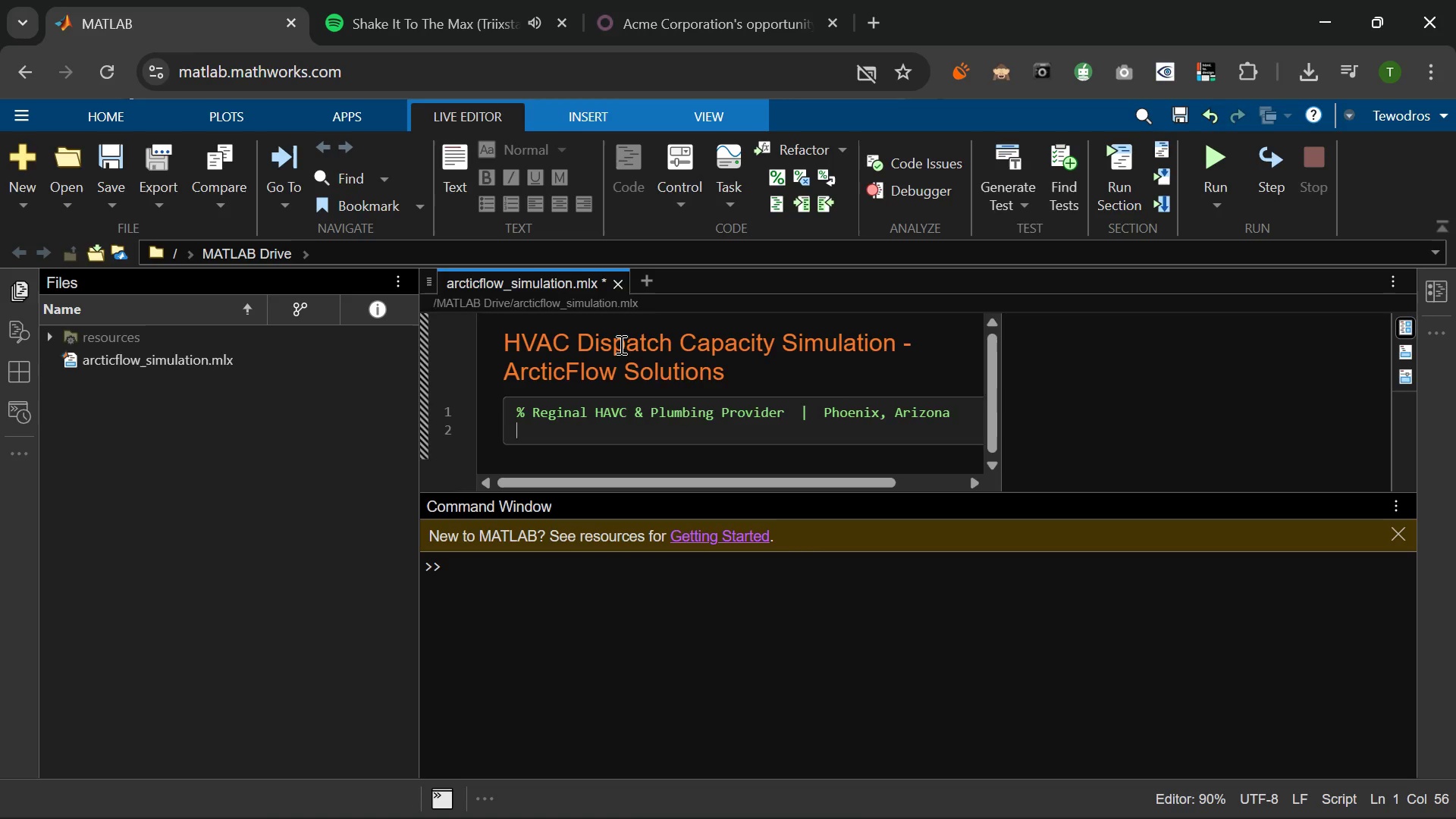 
key(Enter)
 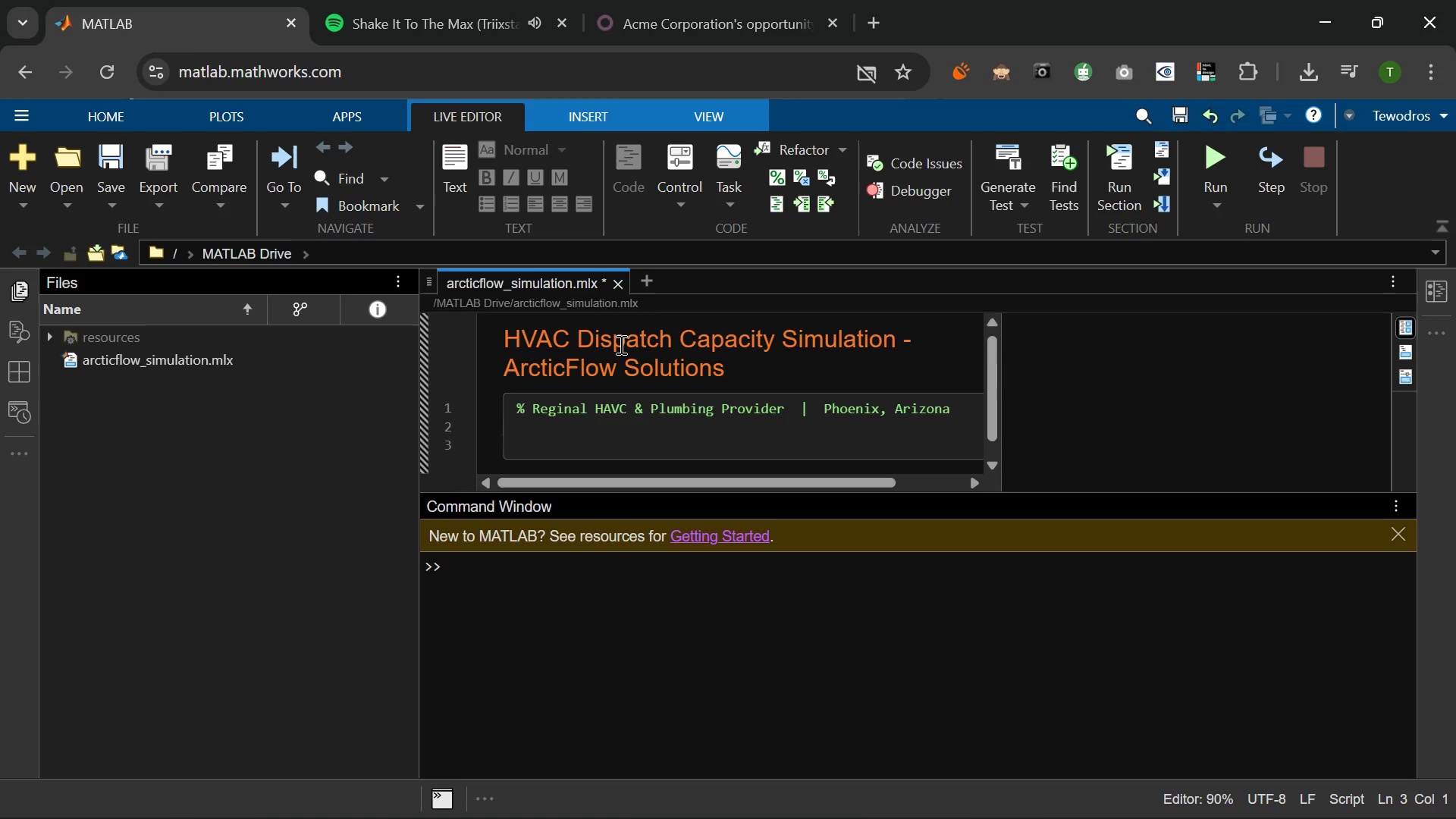 
type(% Stoca)
key(Backspace)
type(hastic S)
key(Backspace)
type(simulation to determine how many leads the current 14)
 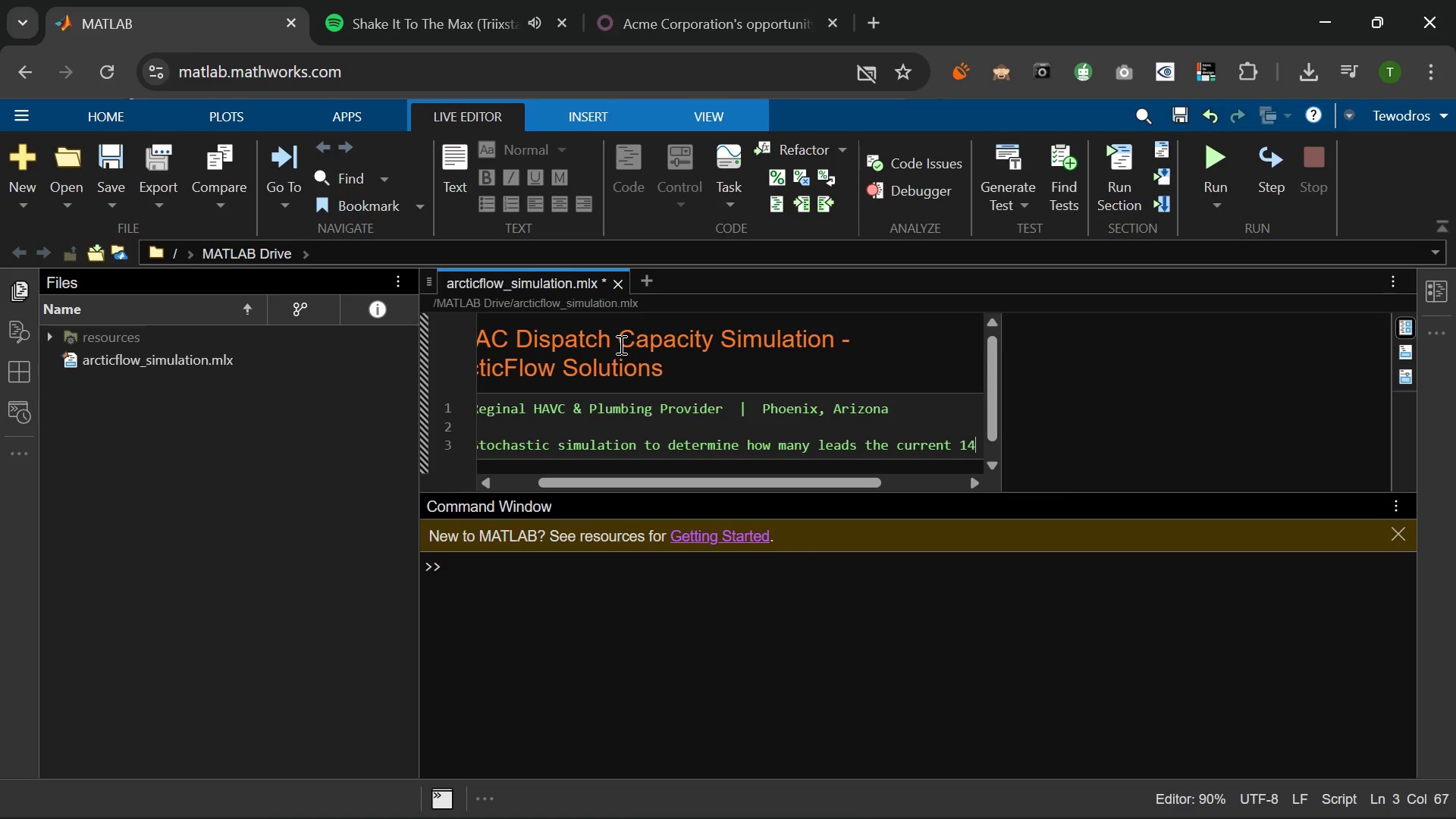 
type(_)
key(Backspace)
type(-vehicle)
 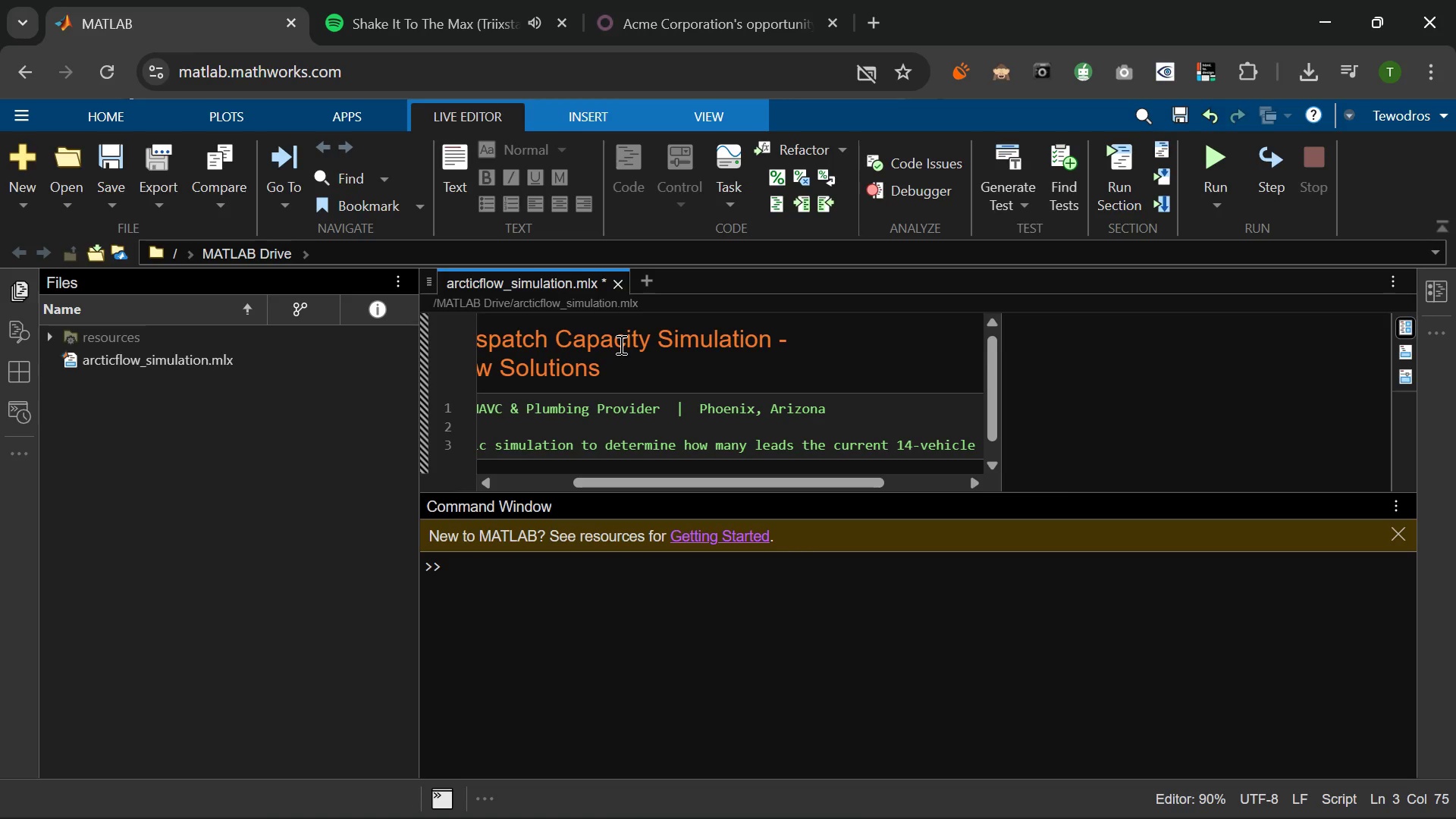 
key(Enter)
 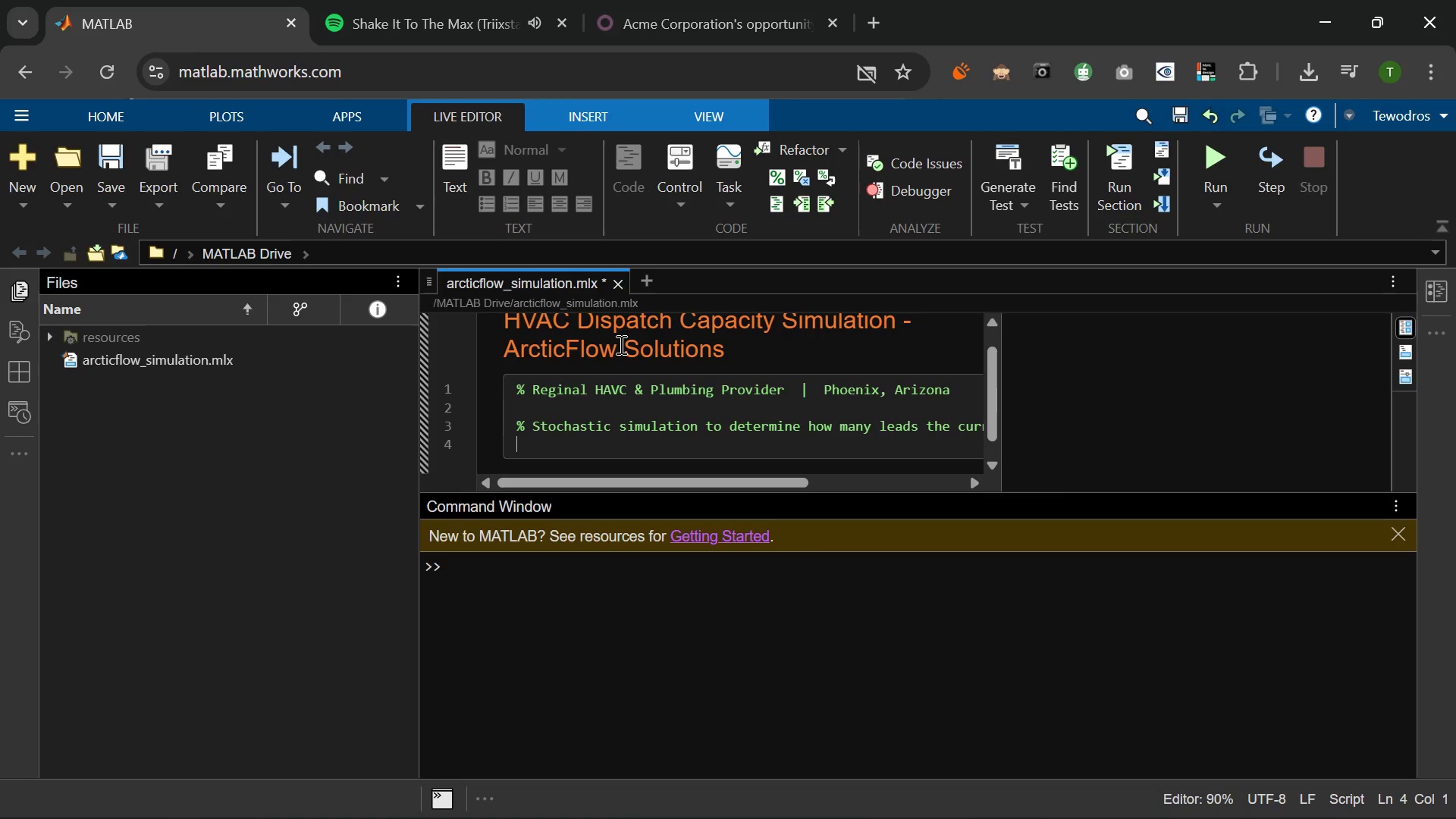 
key(Backspace)
type( fleet can handle before customer wait times exceed the 4)
 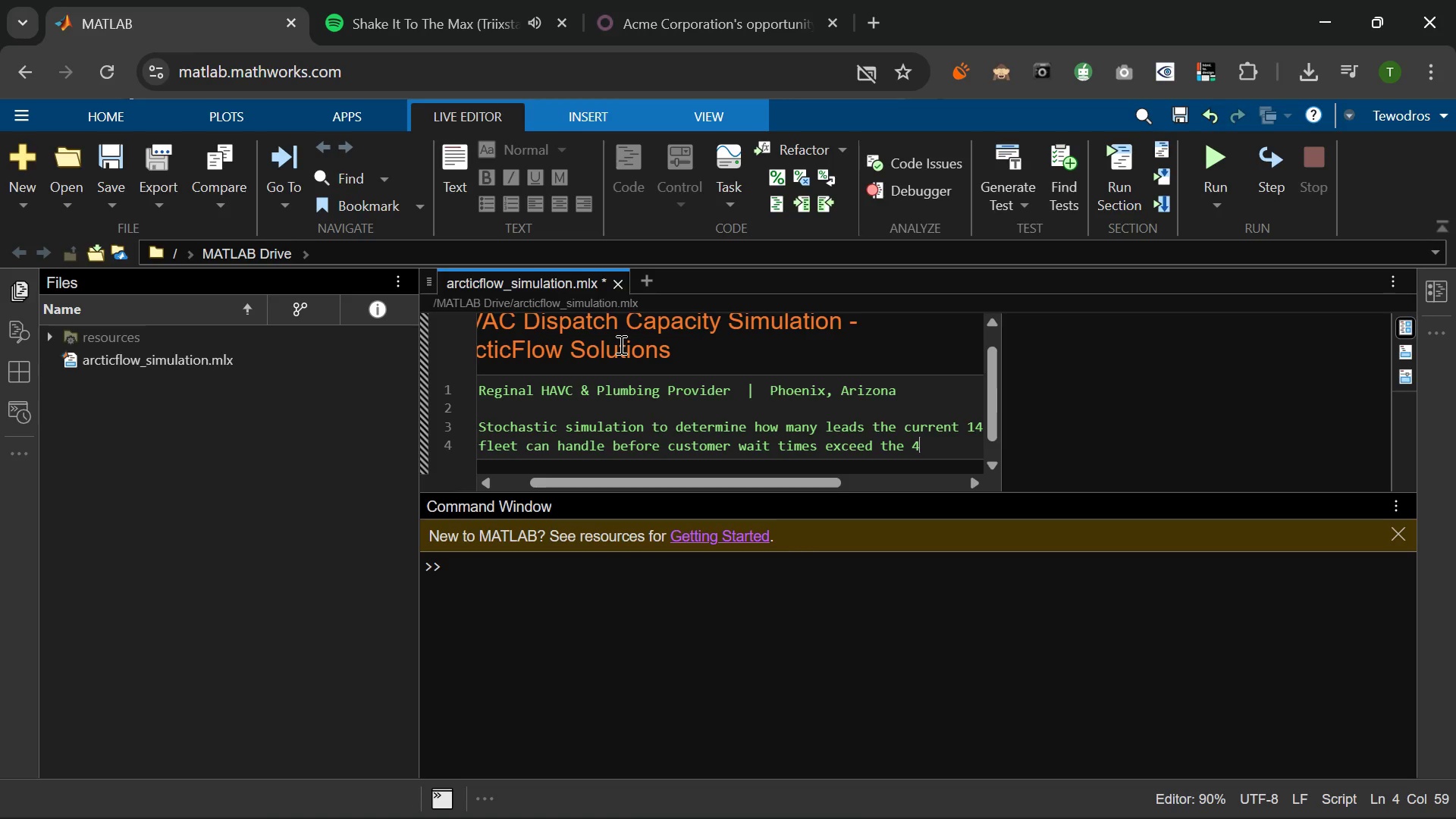 
type(-hur SLA )
key(Backspace)
type(, )
 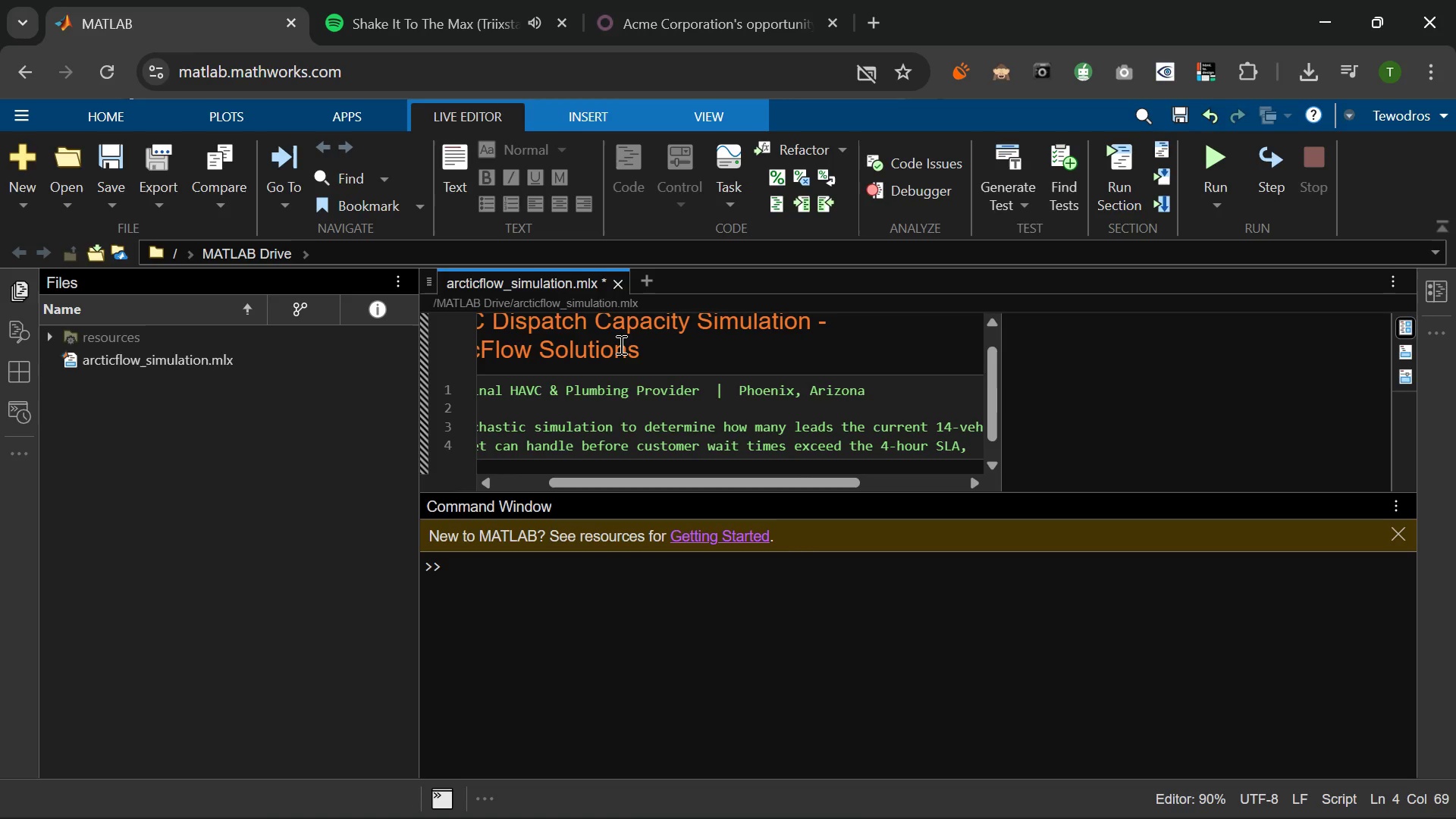 
hold_key(key=O, duration=0.42)
 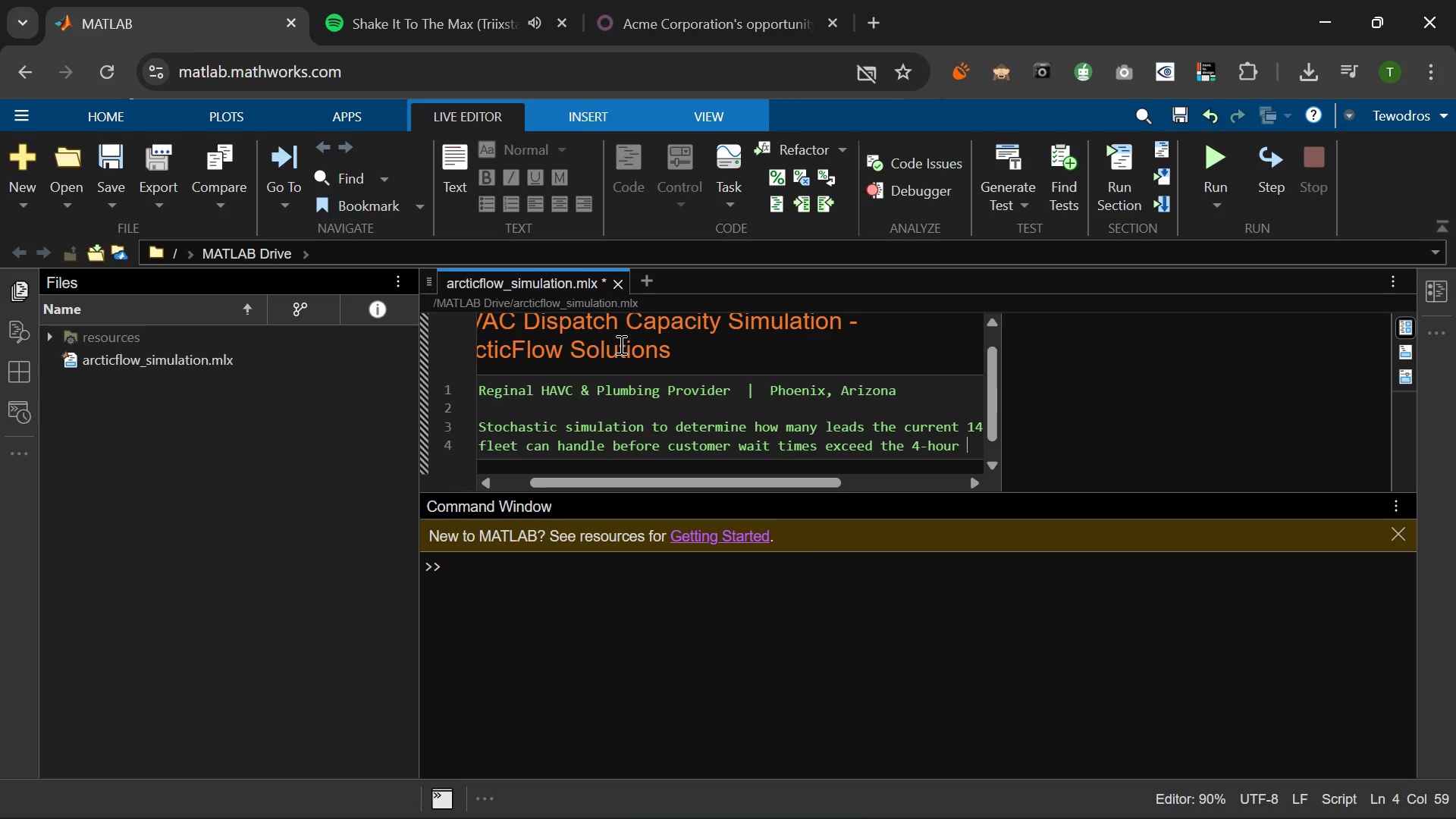 
type(triggering negative revies)
key(Backspace)
type(ws and brand dame)
key(Backspace)
type(age.)
 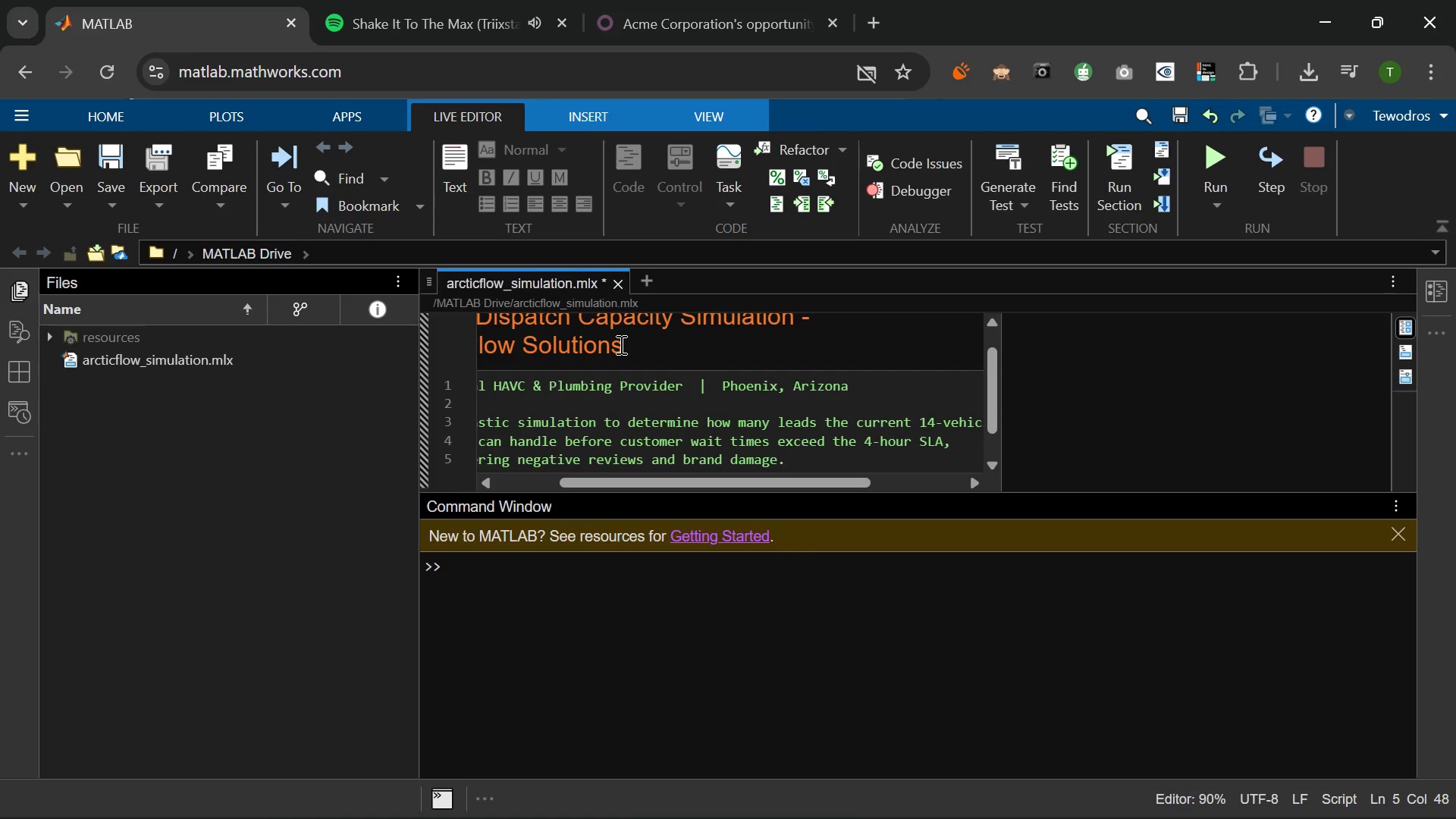 
key(Enter)
 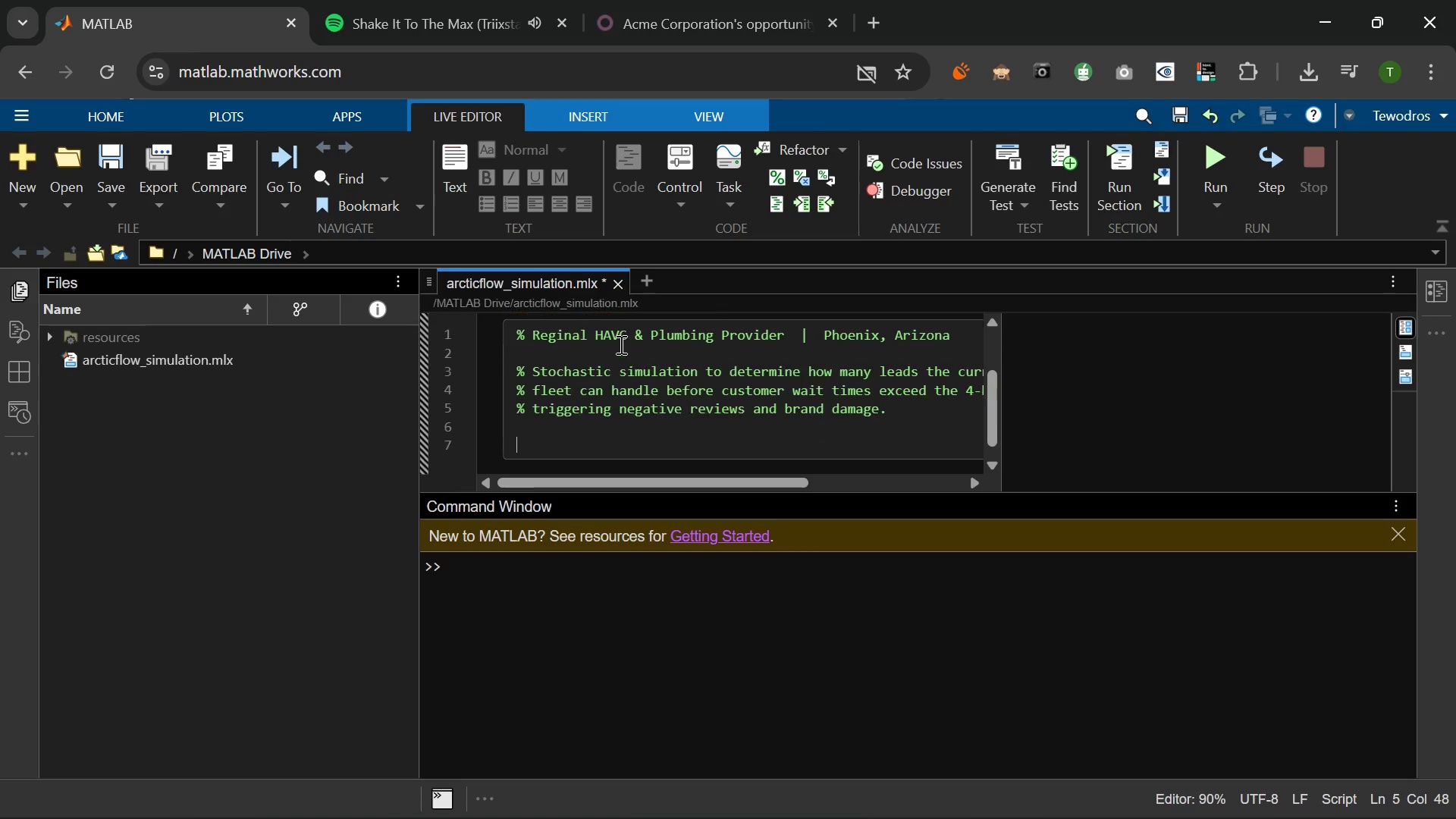 
key(Enter)
 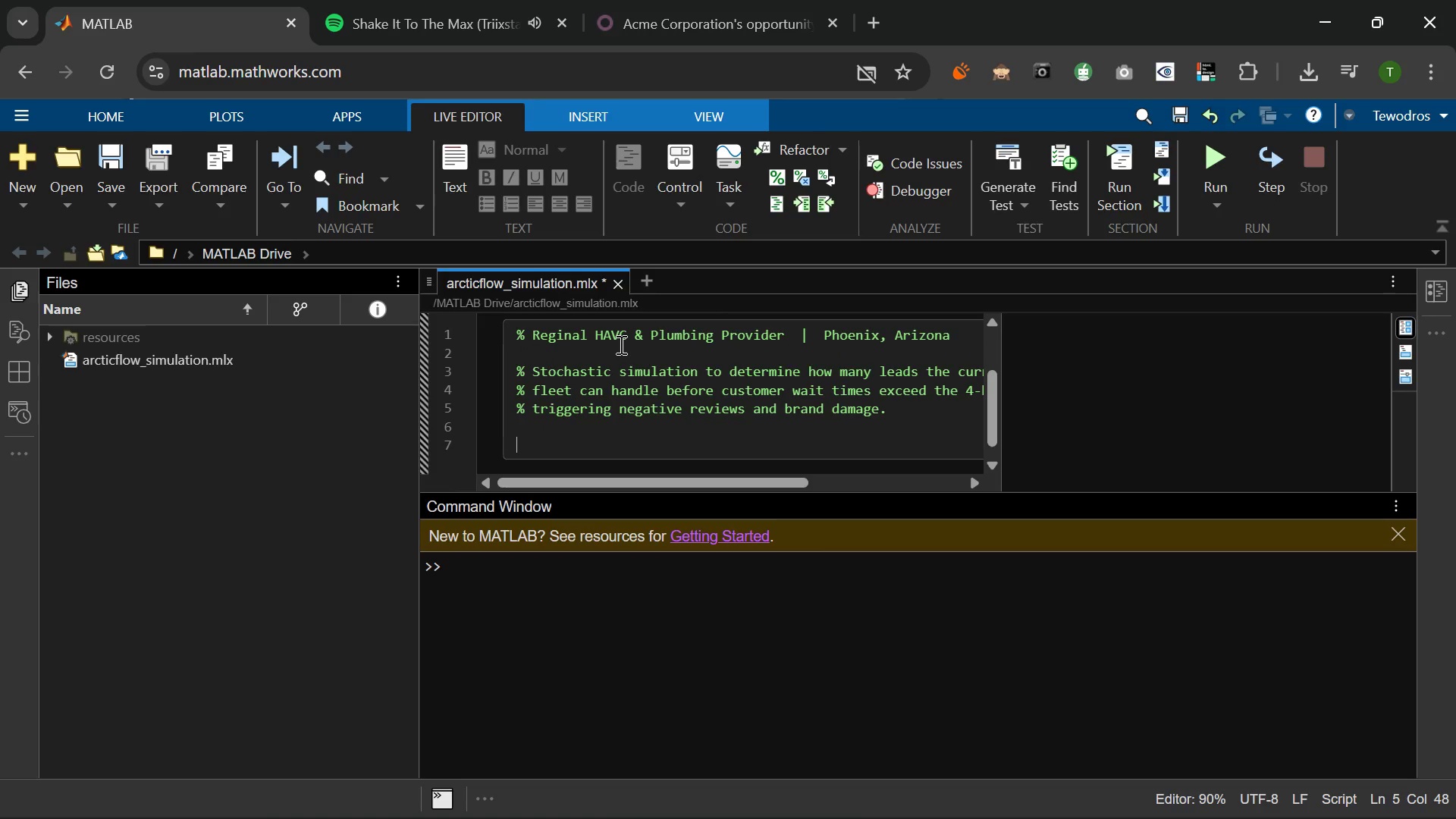 
type(5 Model:)
 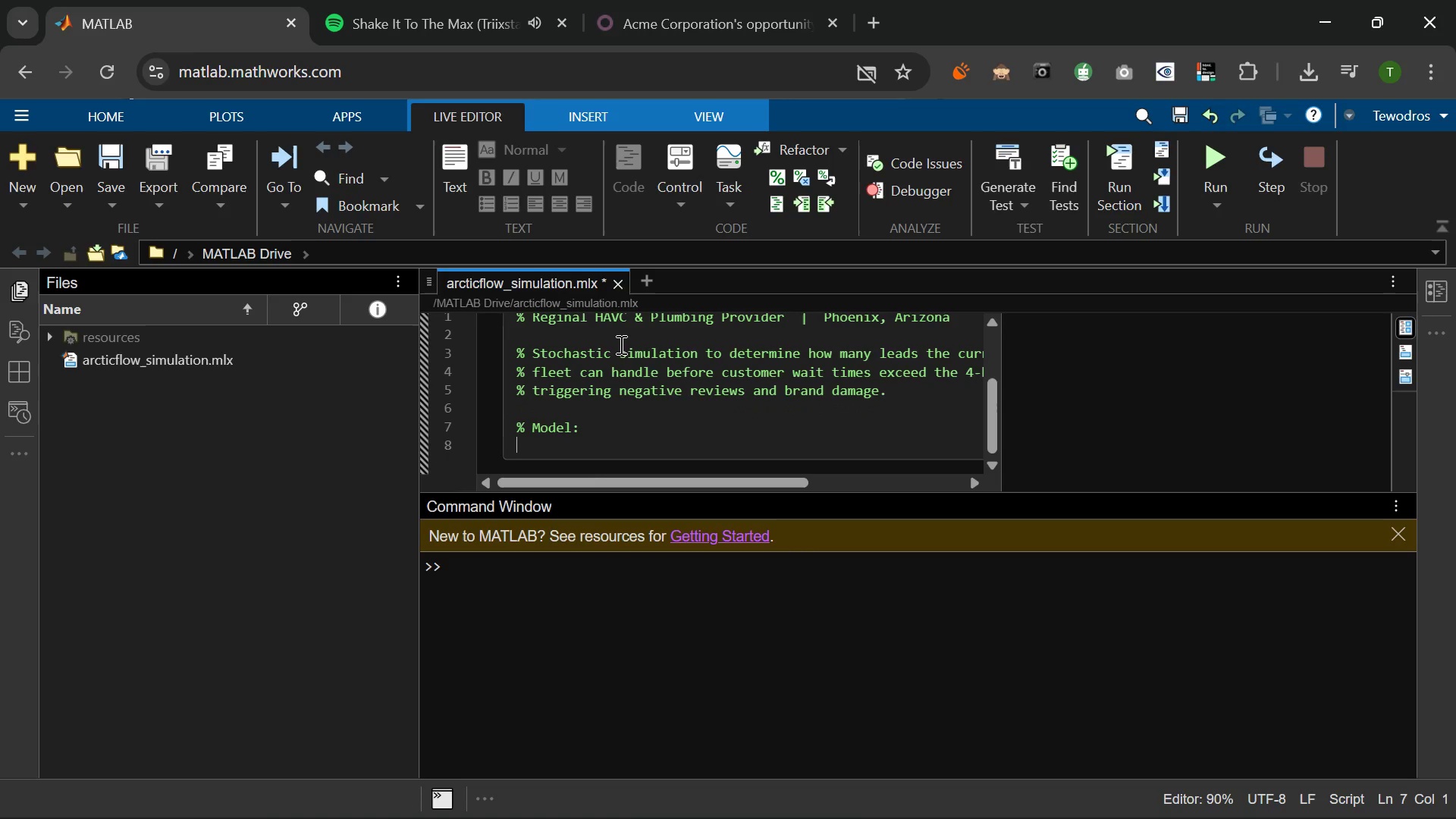 
key(Enter)
 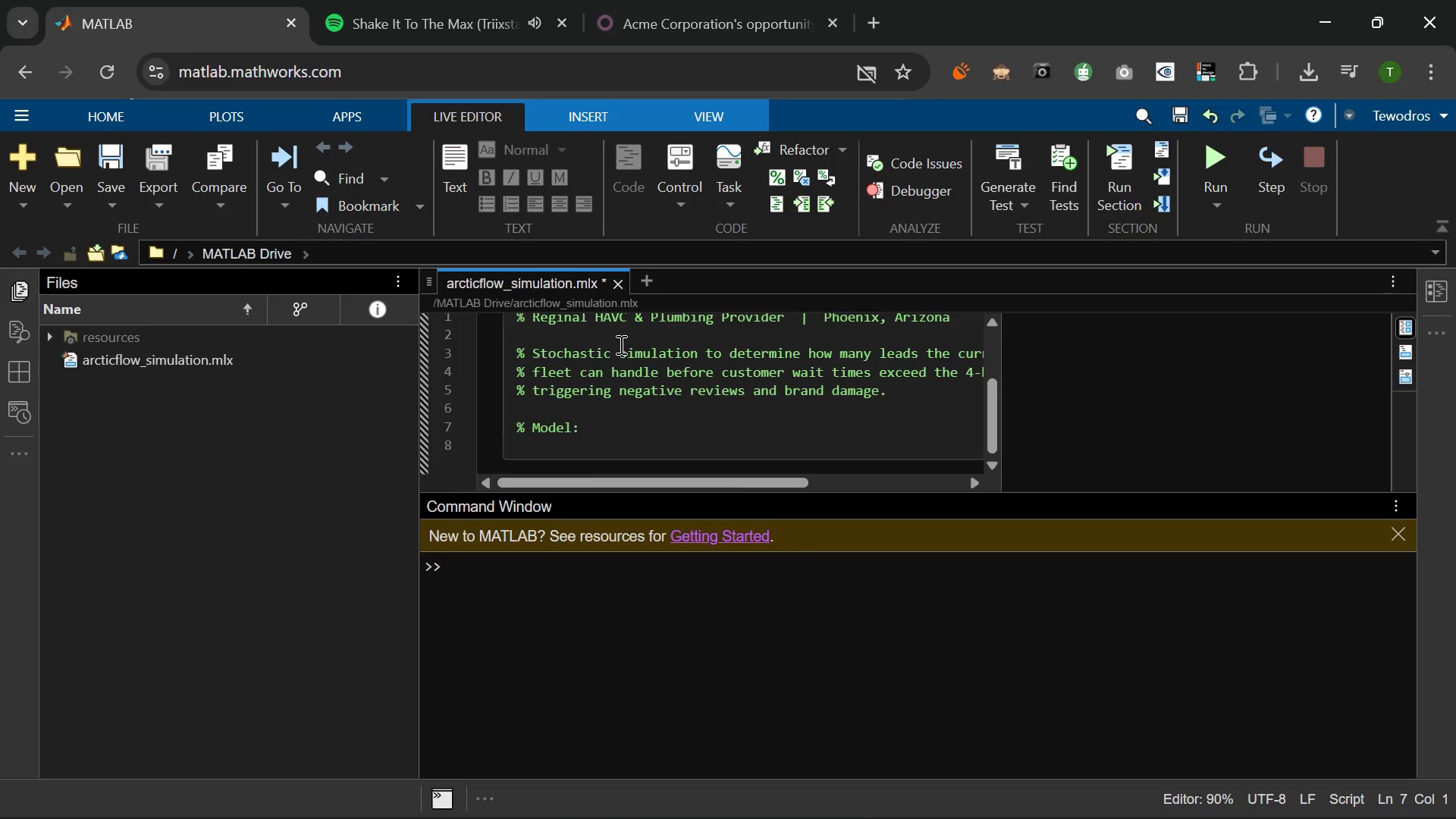 
key(Space)
 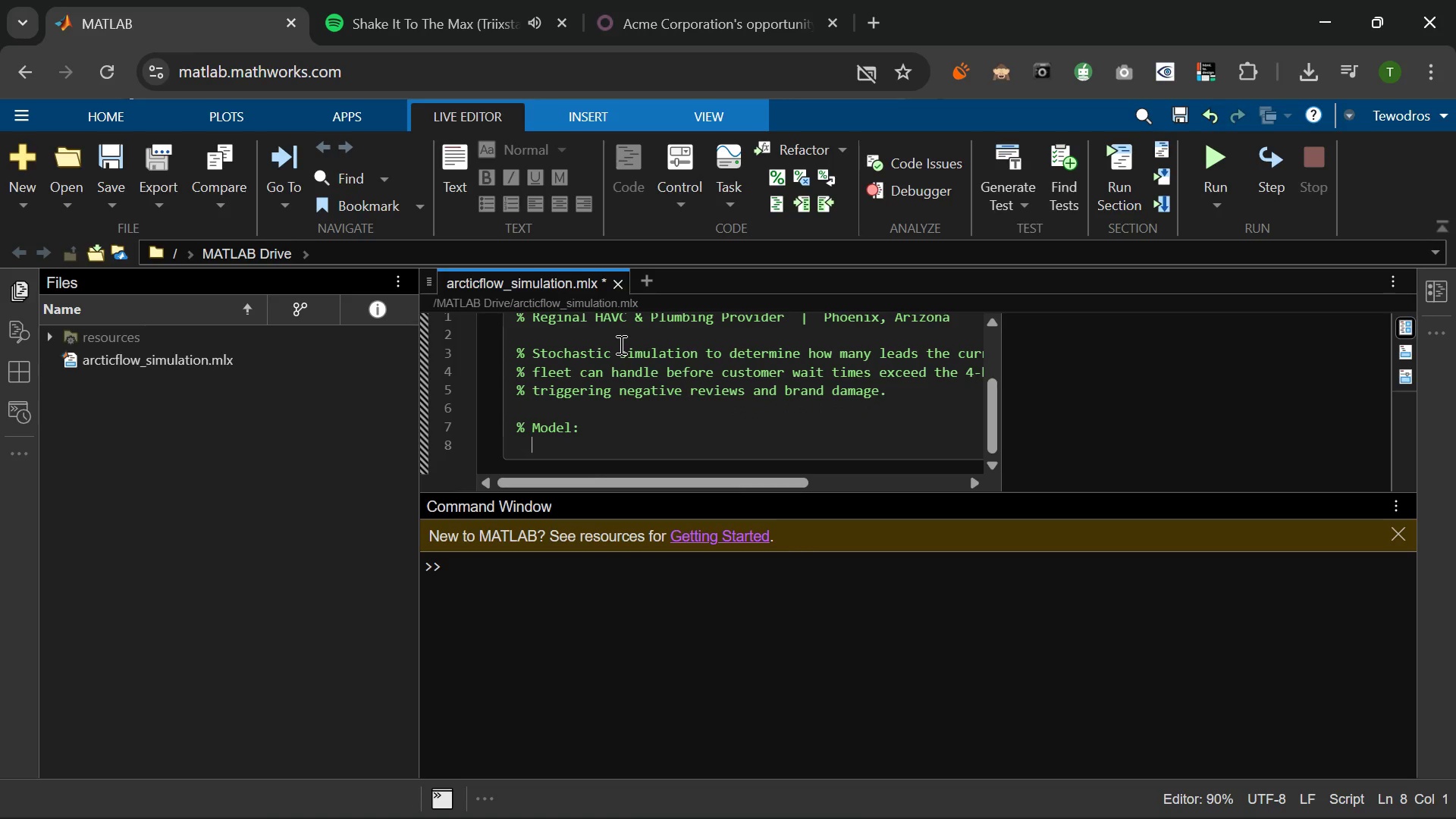 
key(Space)
 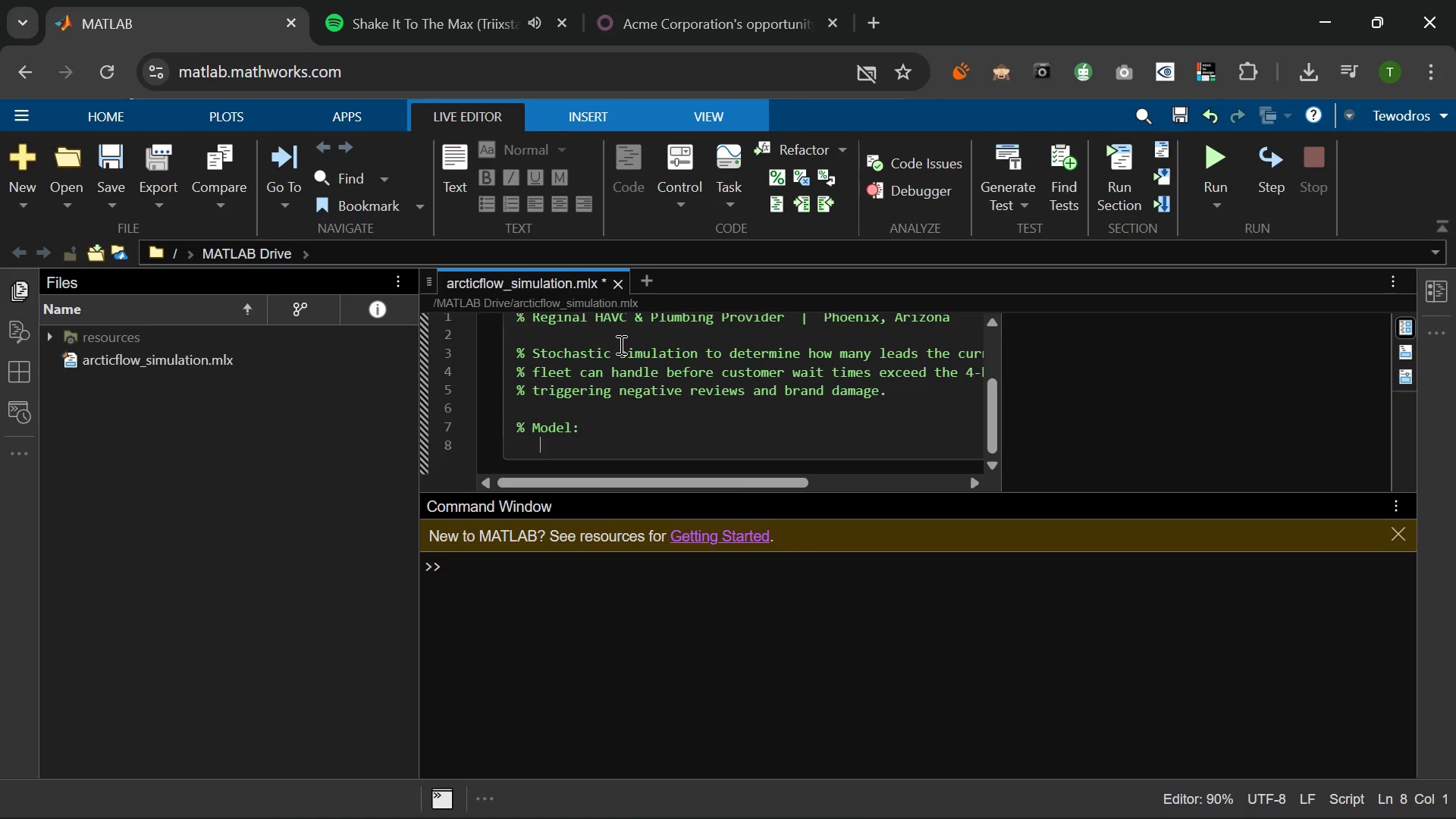 
key(Space)
 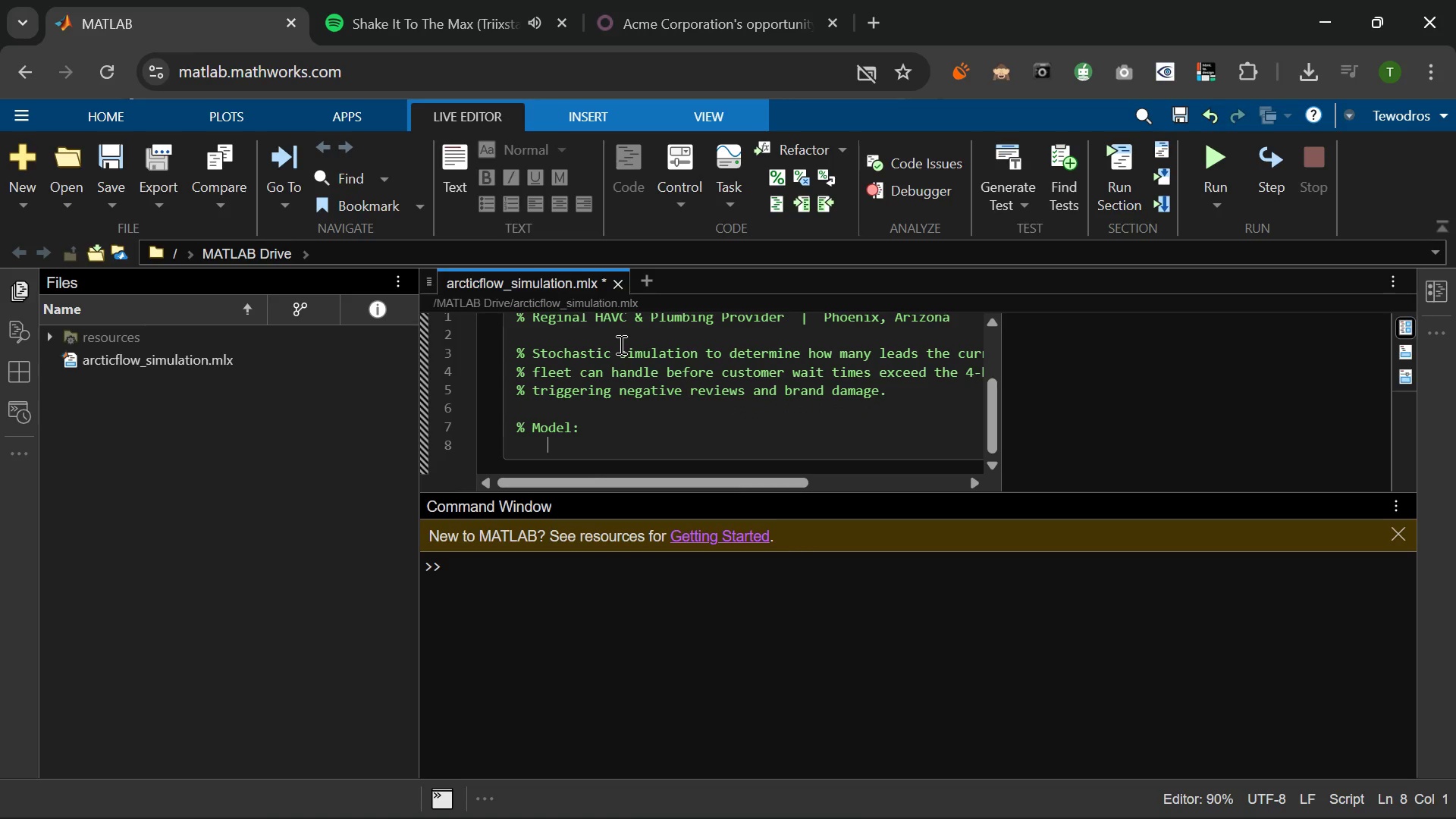 
key(Space)
 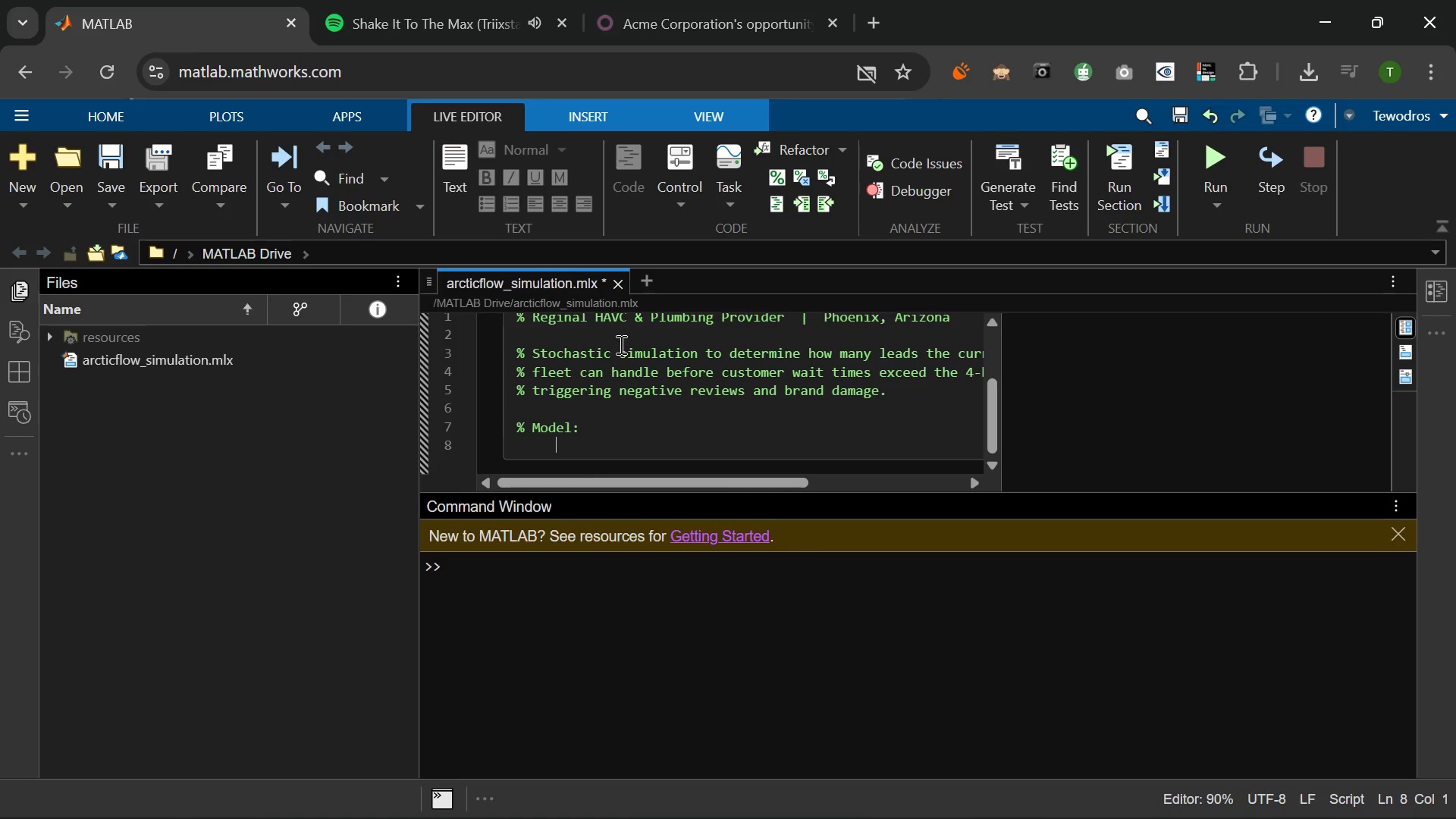 
key(Space)
 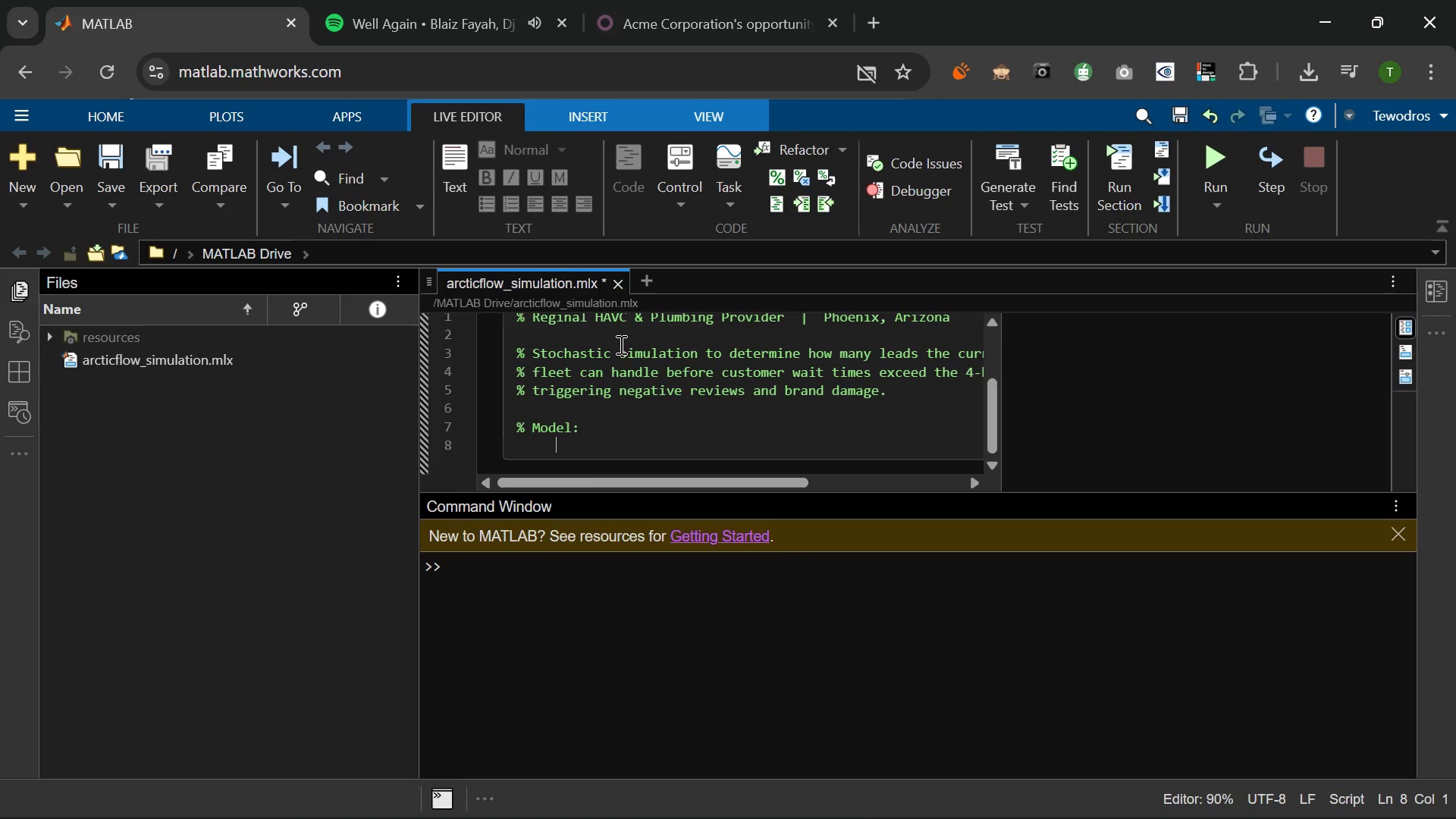 
key(Backspace)
 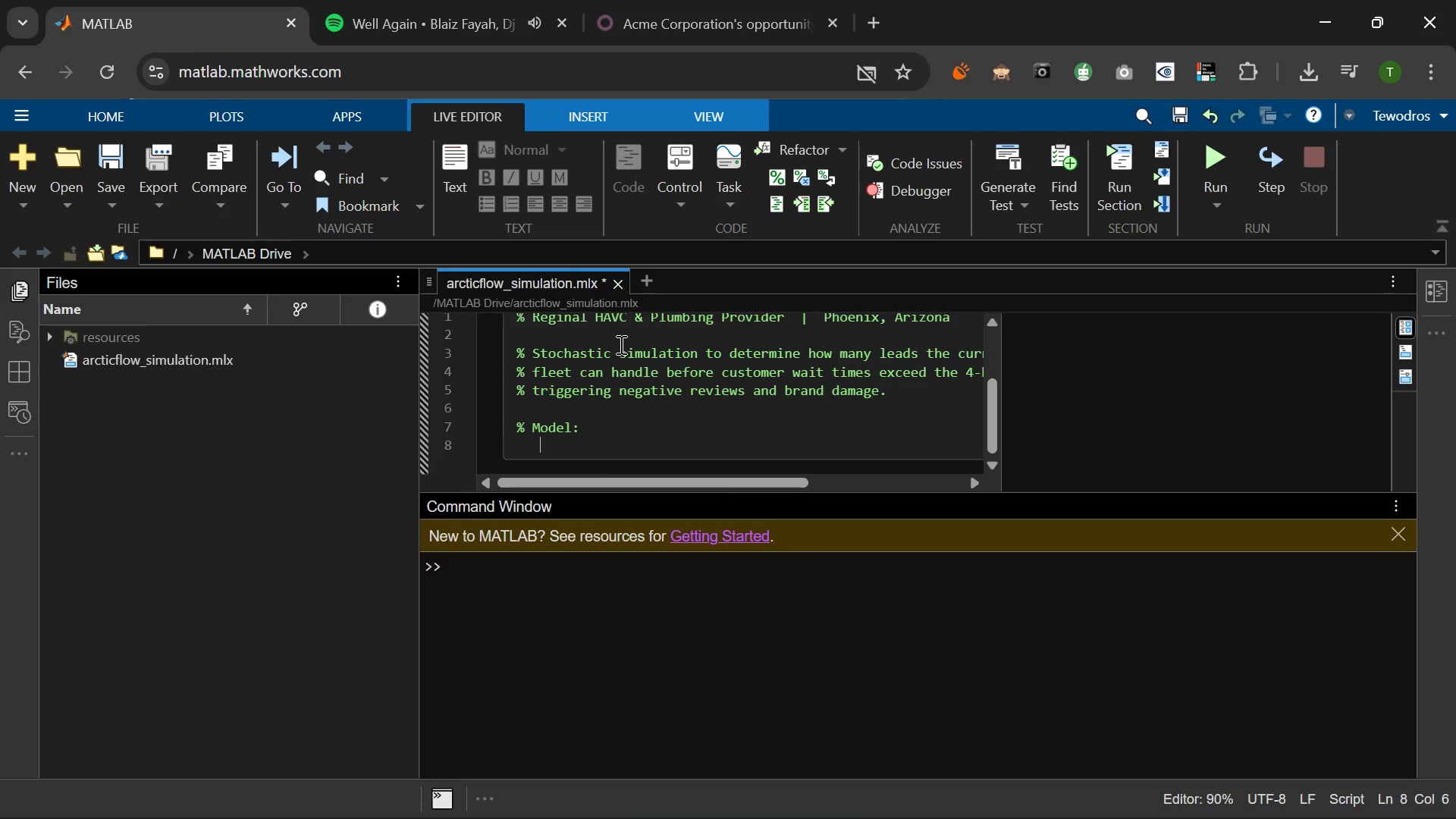 
hold_key(key=Backspace, duration=0.52)
 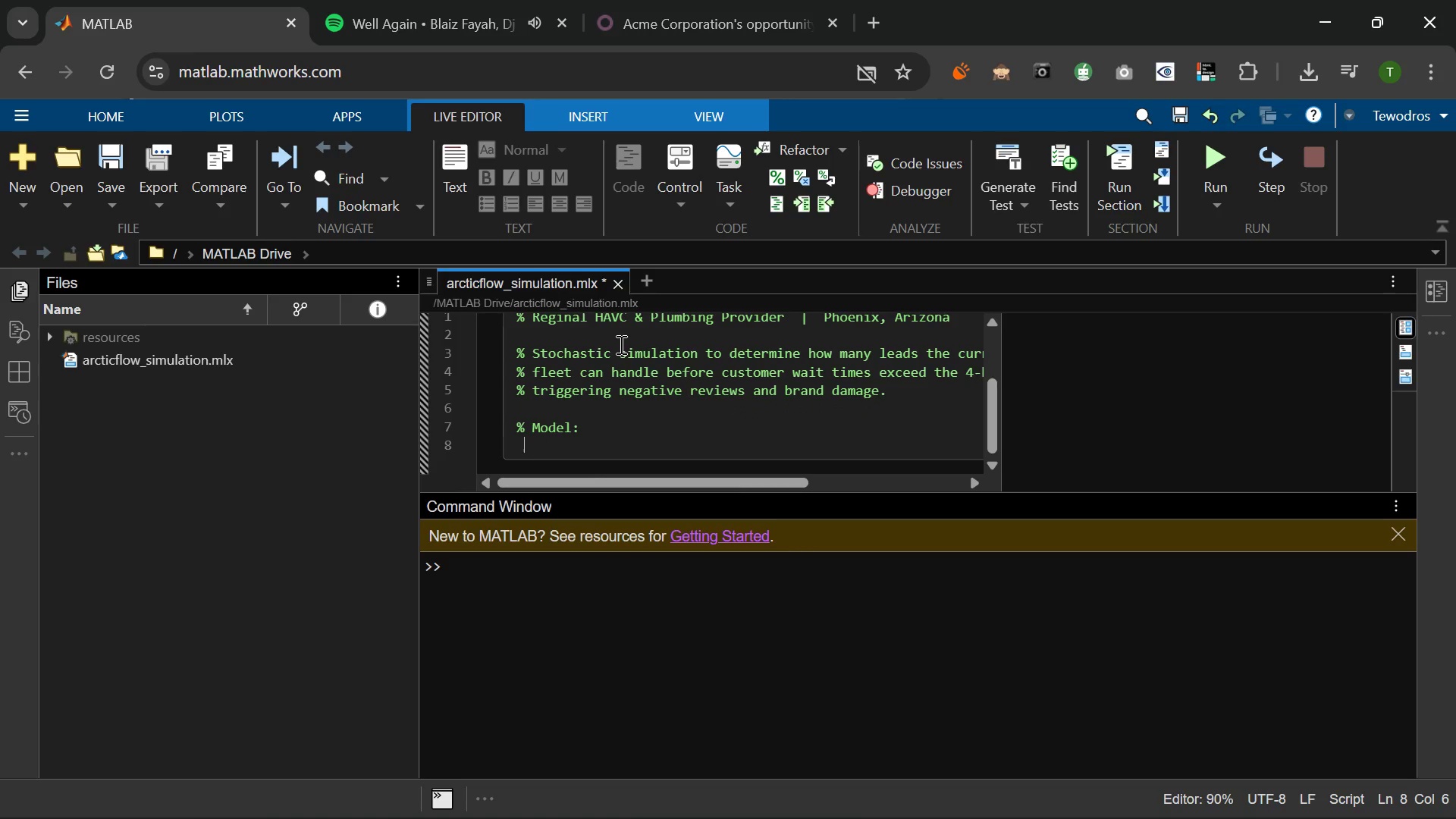 
key(Backspace)
 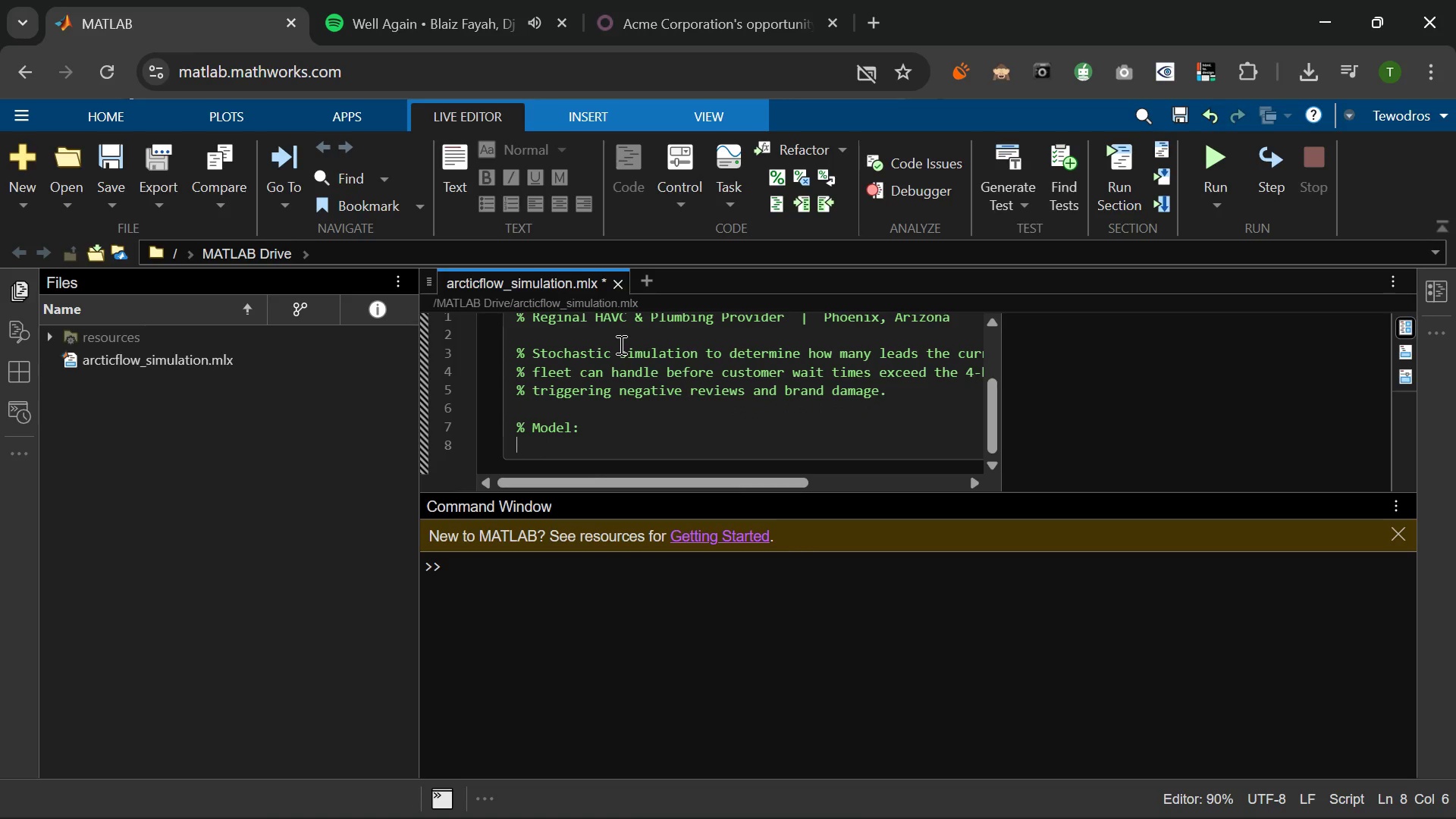 
key(Backspace)
 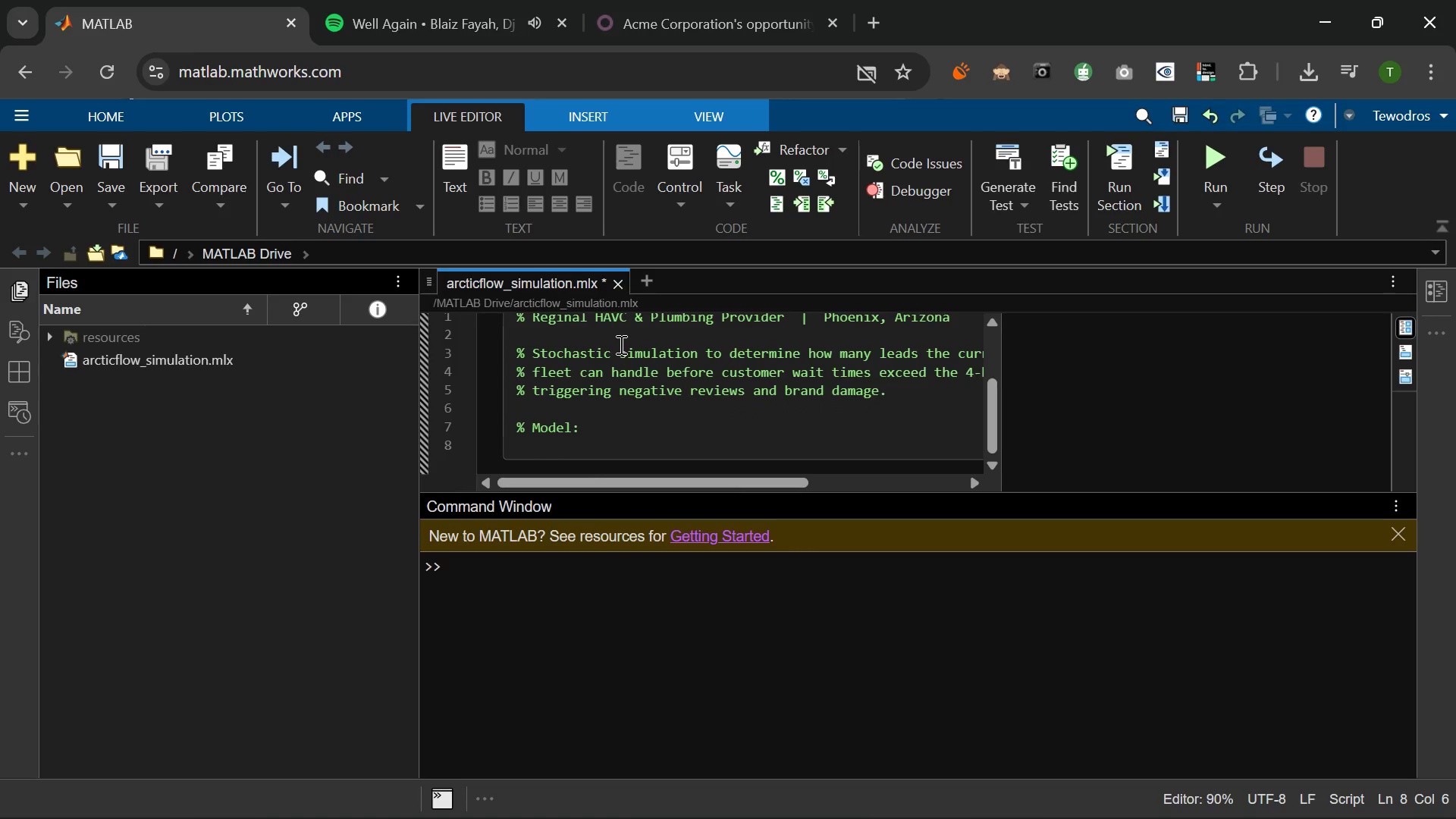 
key(Shift+5)
 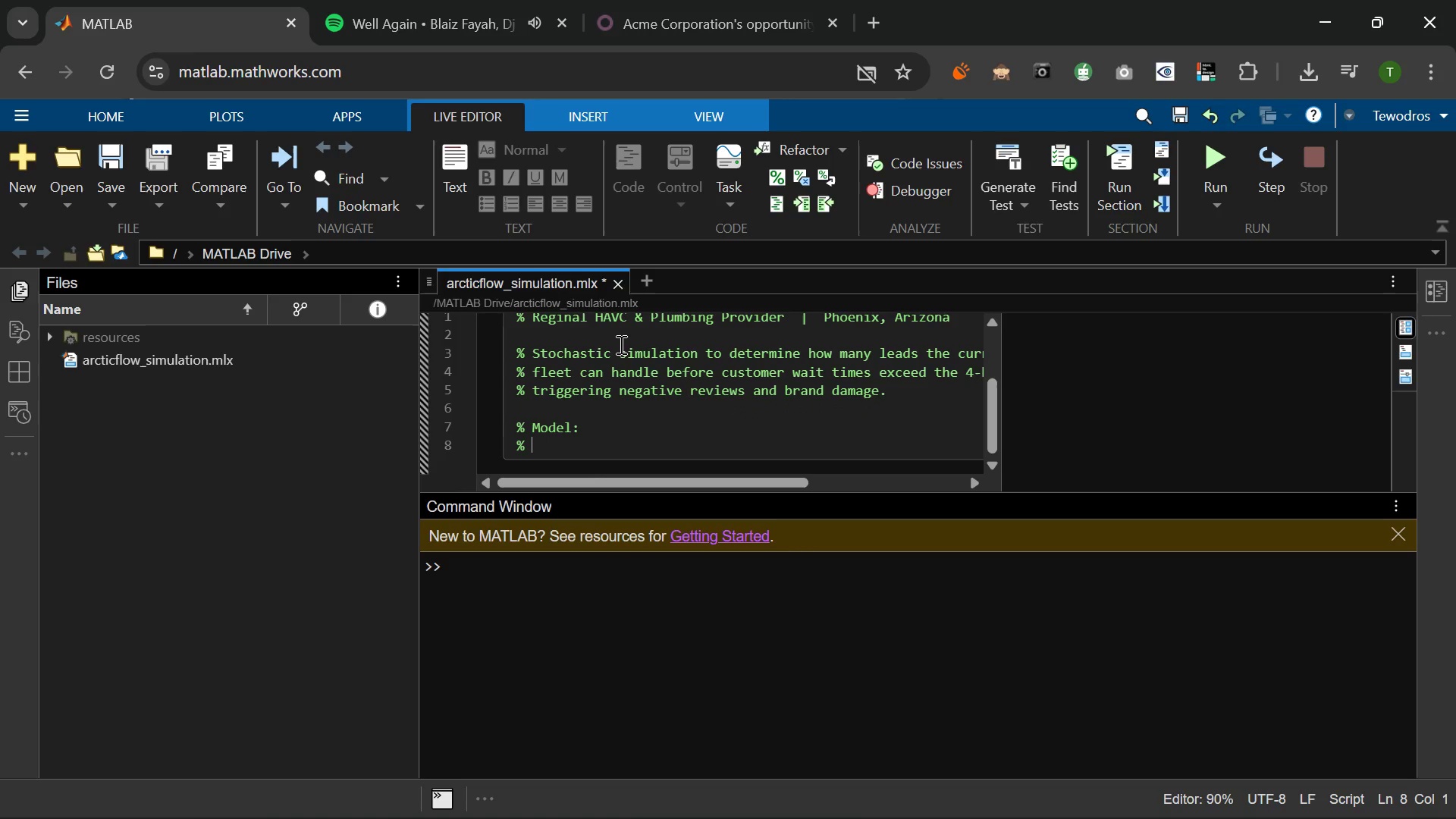 
key(Space)
 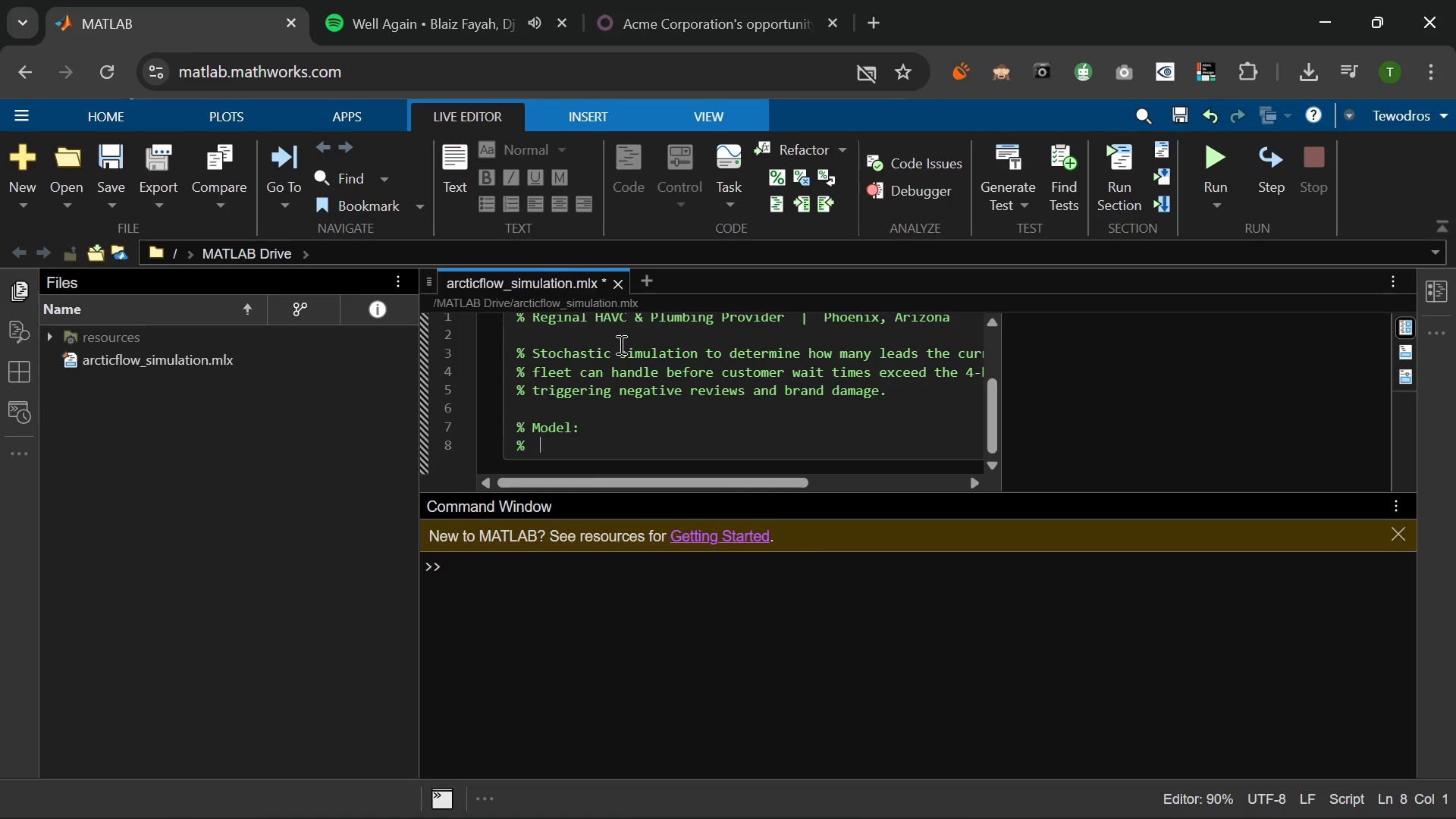 
key(Space)
 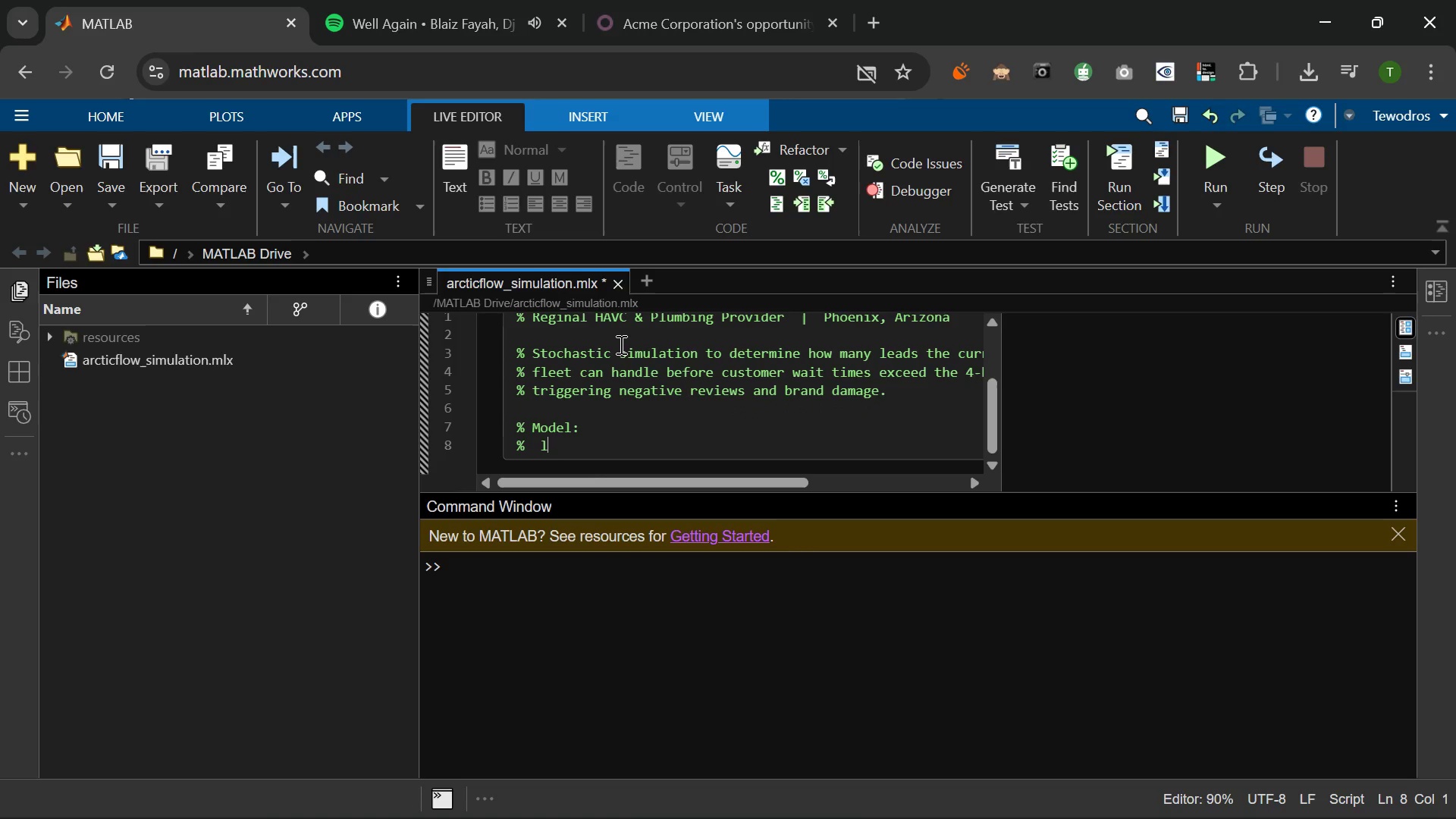 
key(L)
 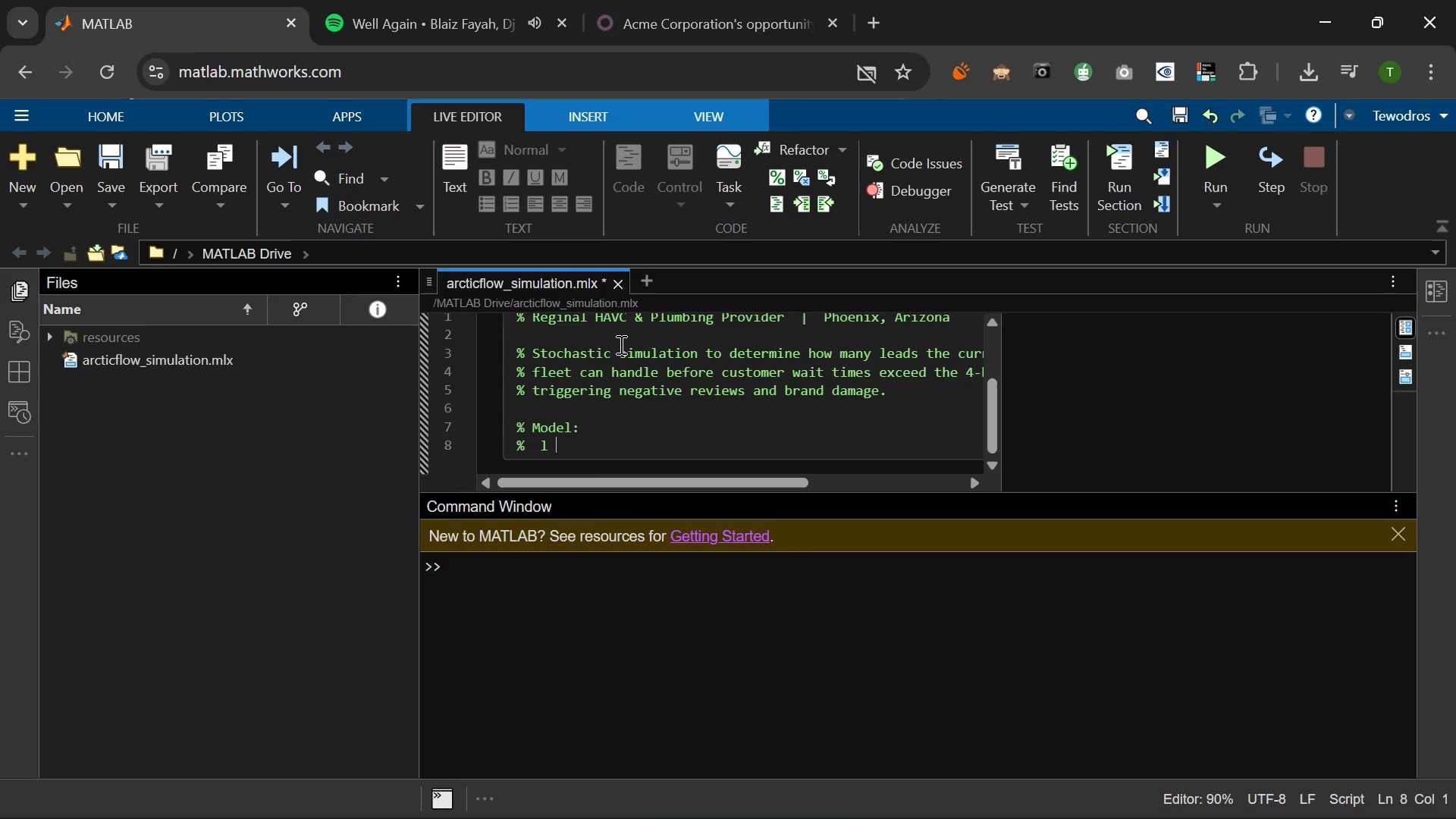 
key(Space)
 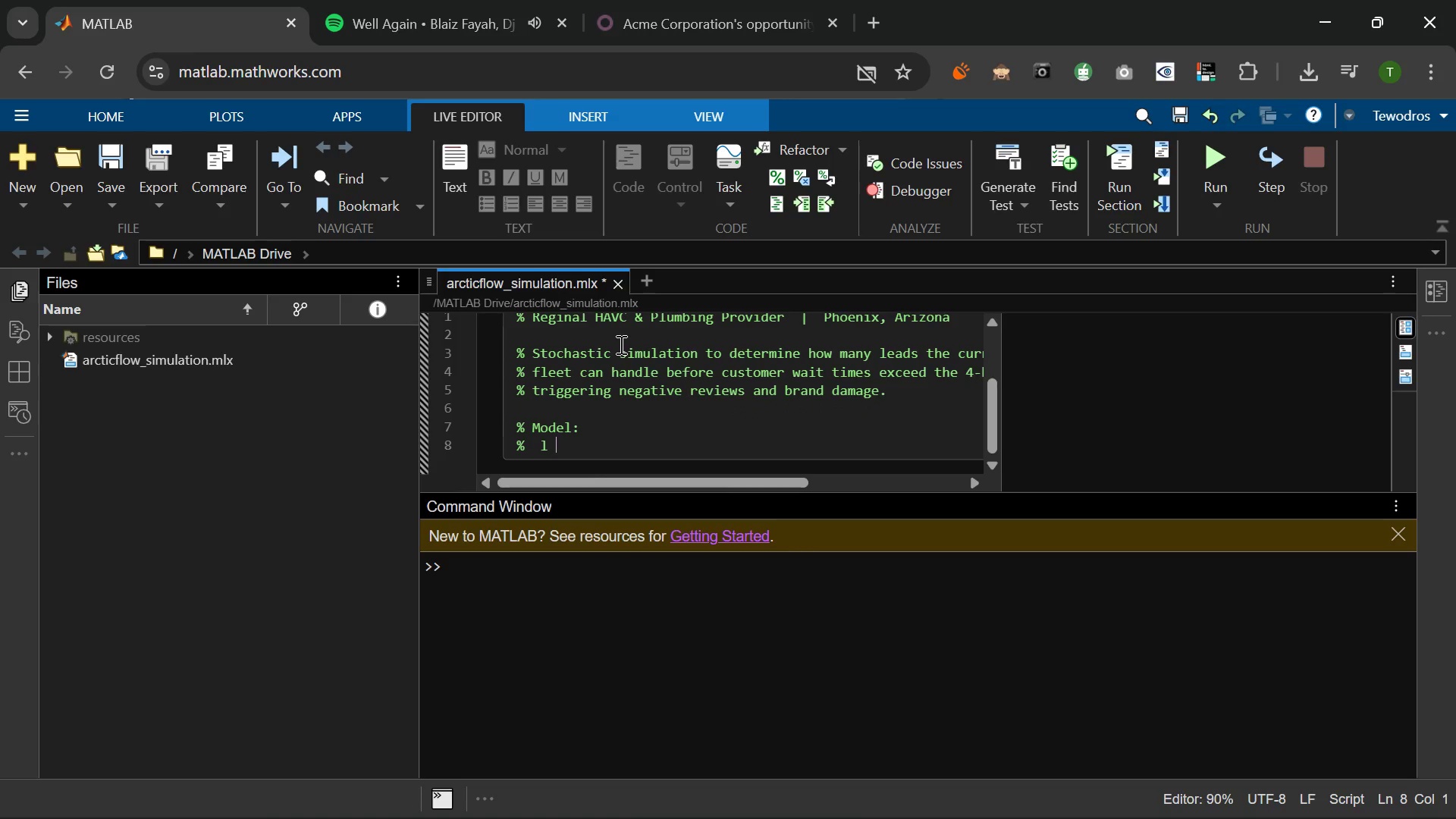 
key(Backspace)
 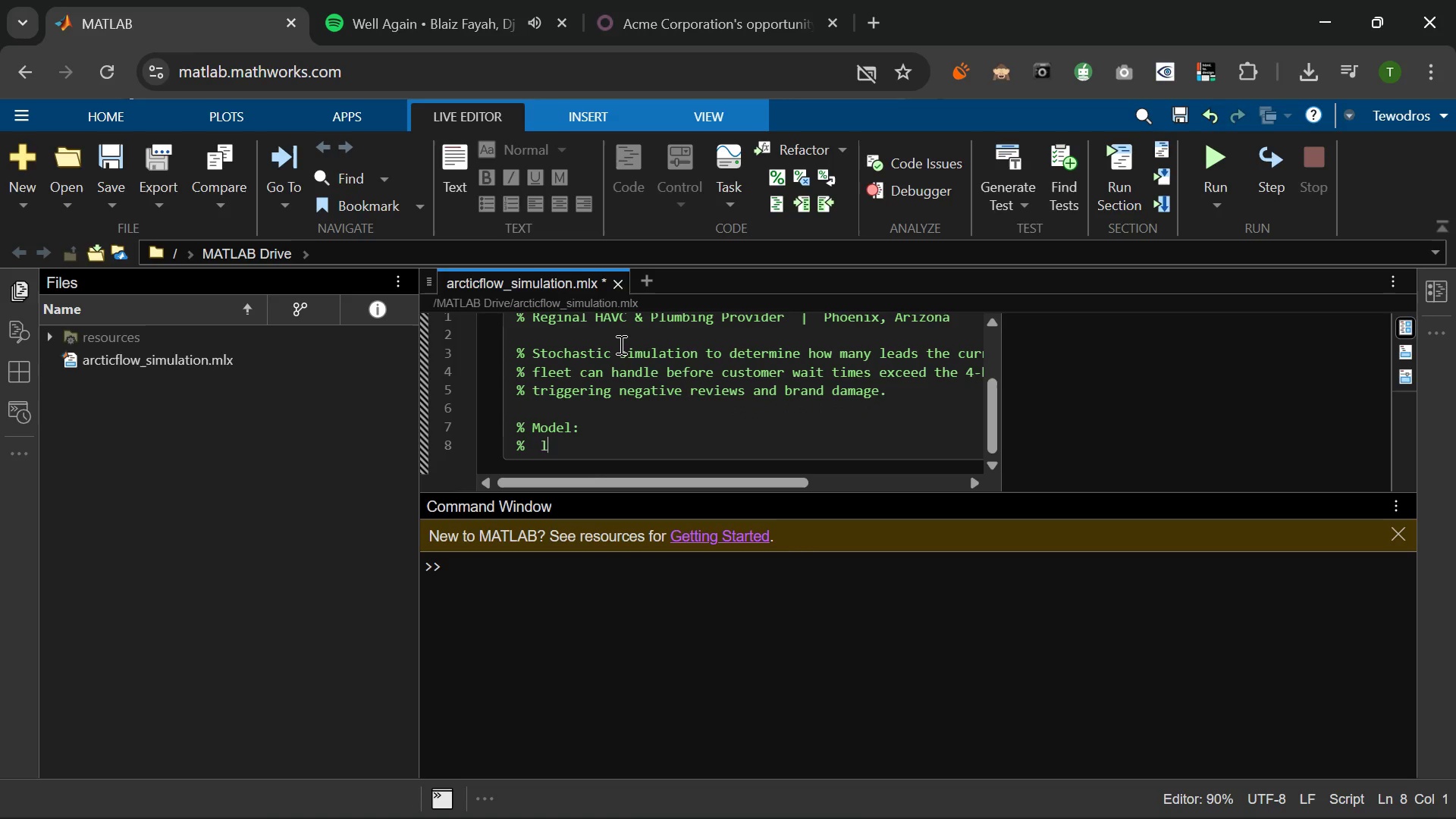 
key(Backspace)
 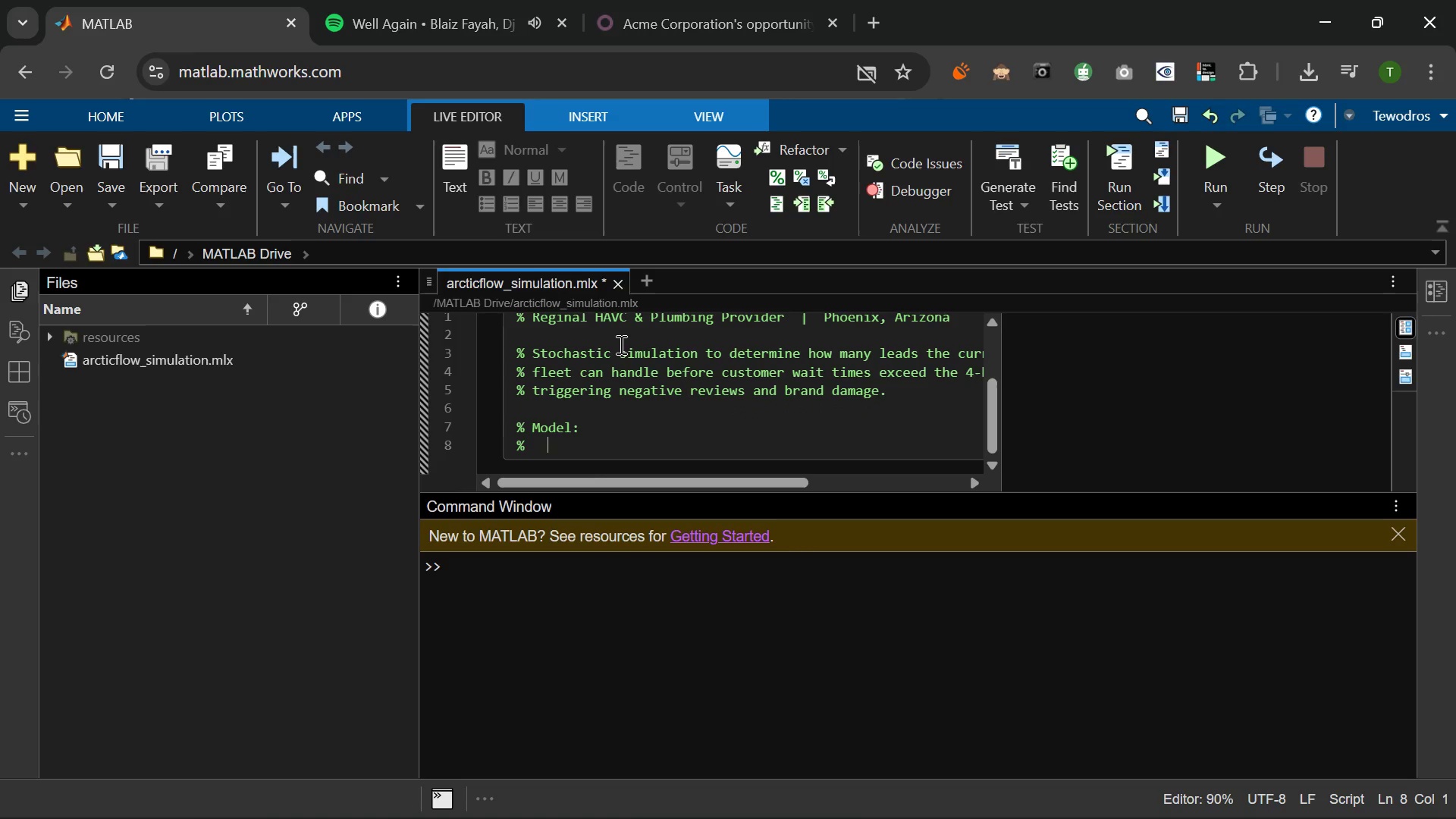 
key(Space)
 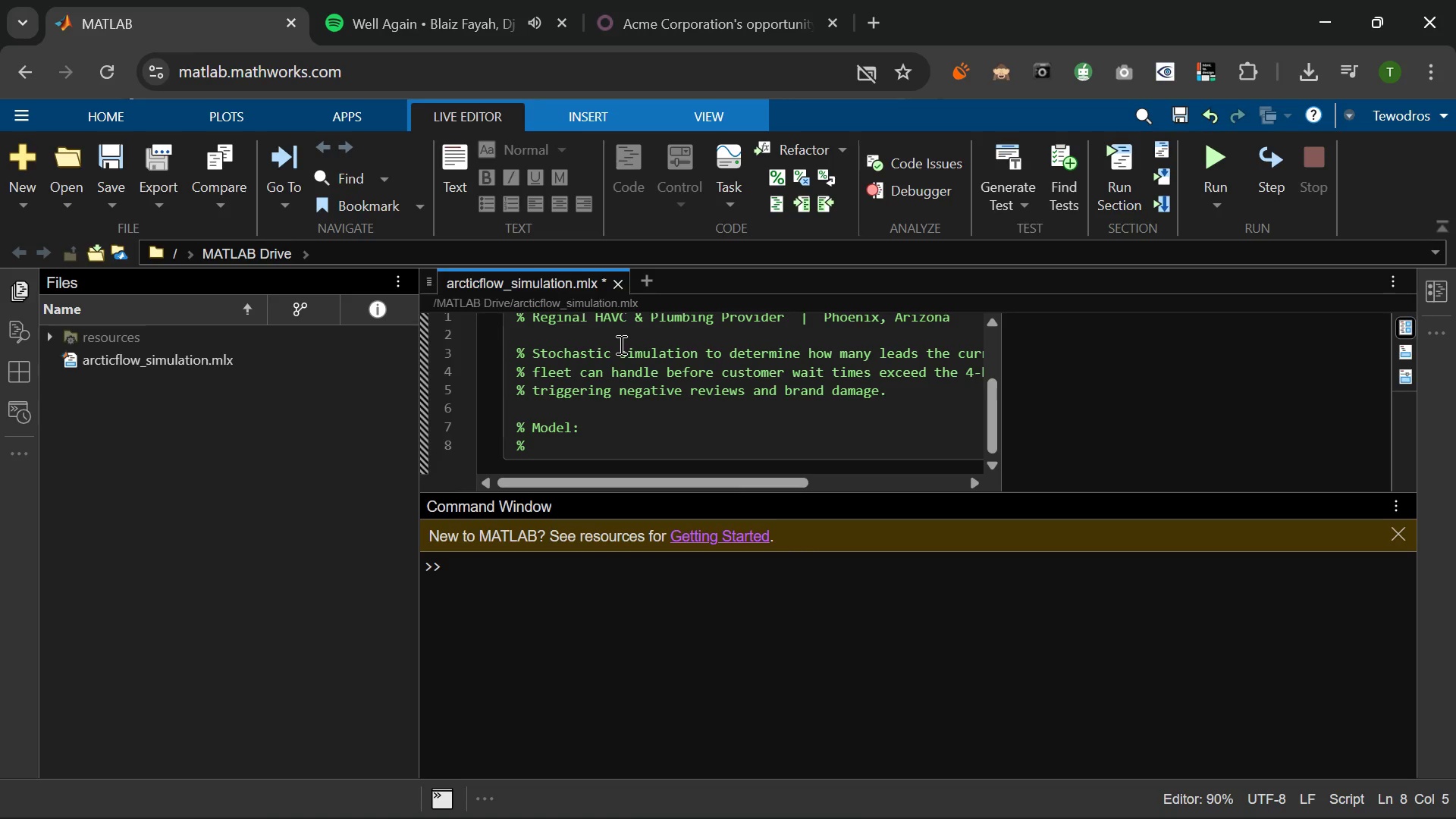 
type(Lead arrivals   = )
key(Backspace)
type(-)
key(Backspace)
key(Backspace)
type(- Poisson )
key(Backspace)
type((lambda) per day)
 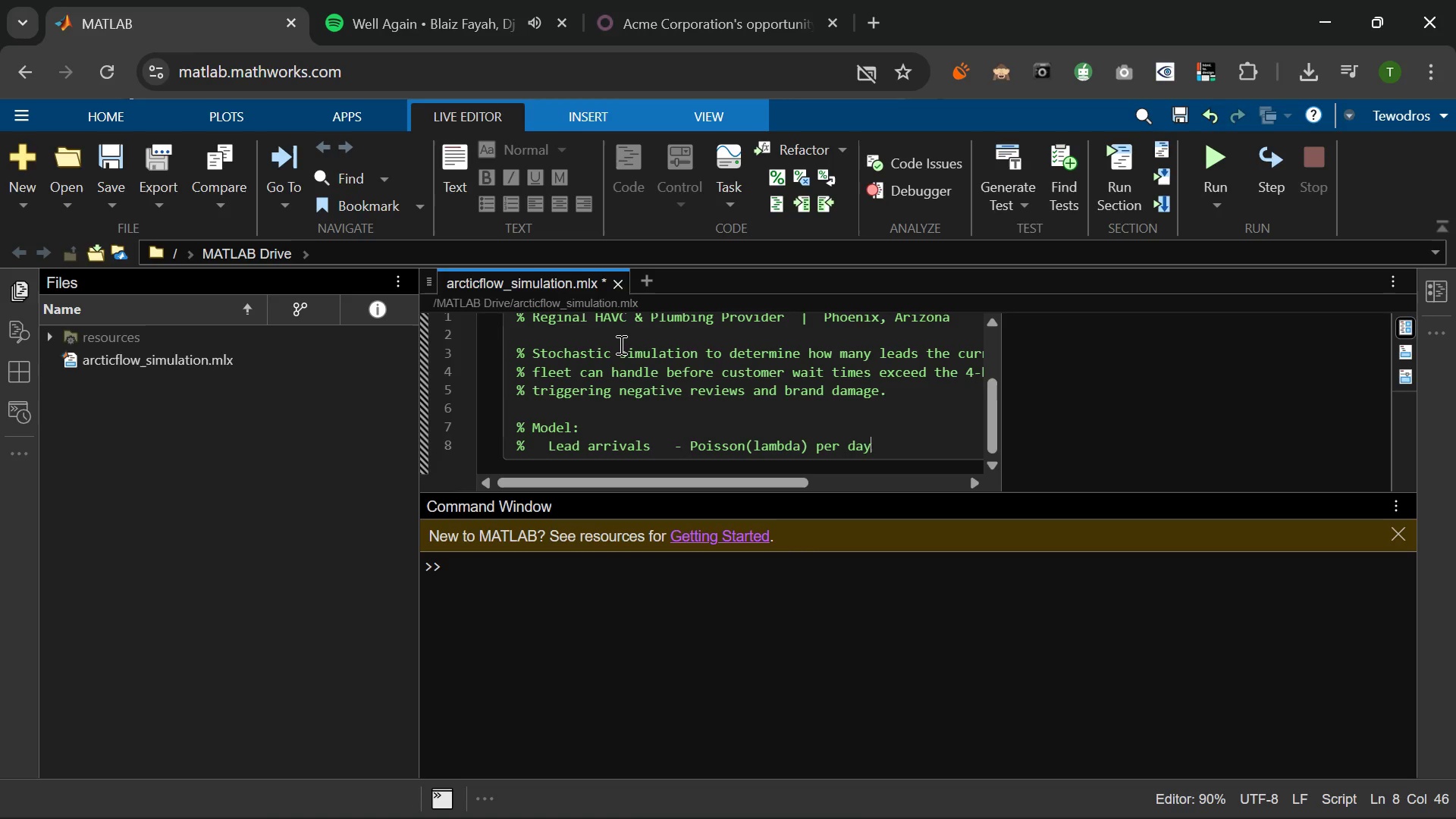 
key(Enter)
 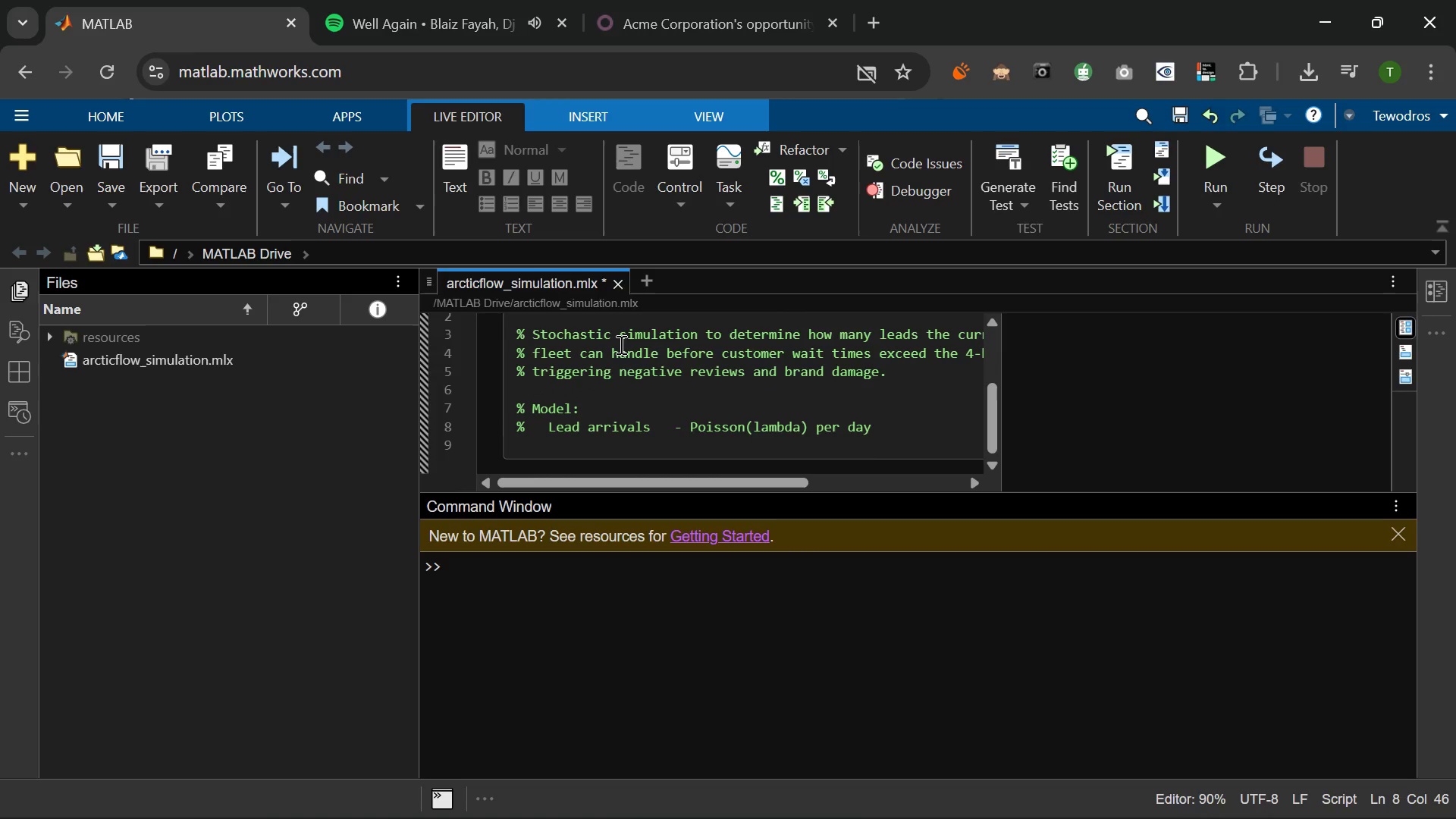 
hold_key(key=ShiftRight, duration=0.33)
 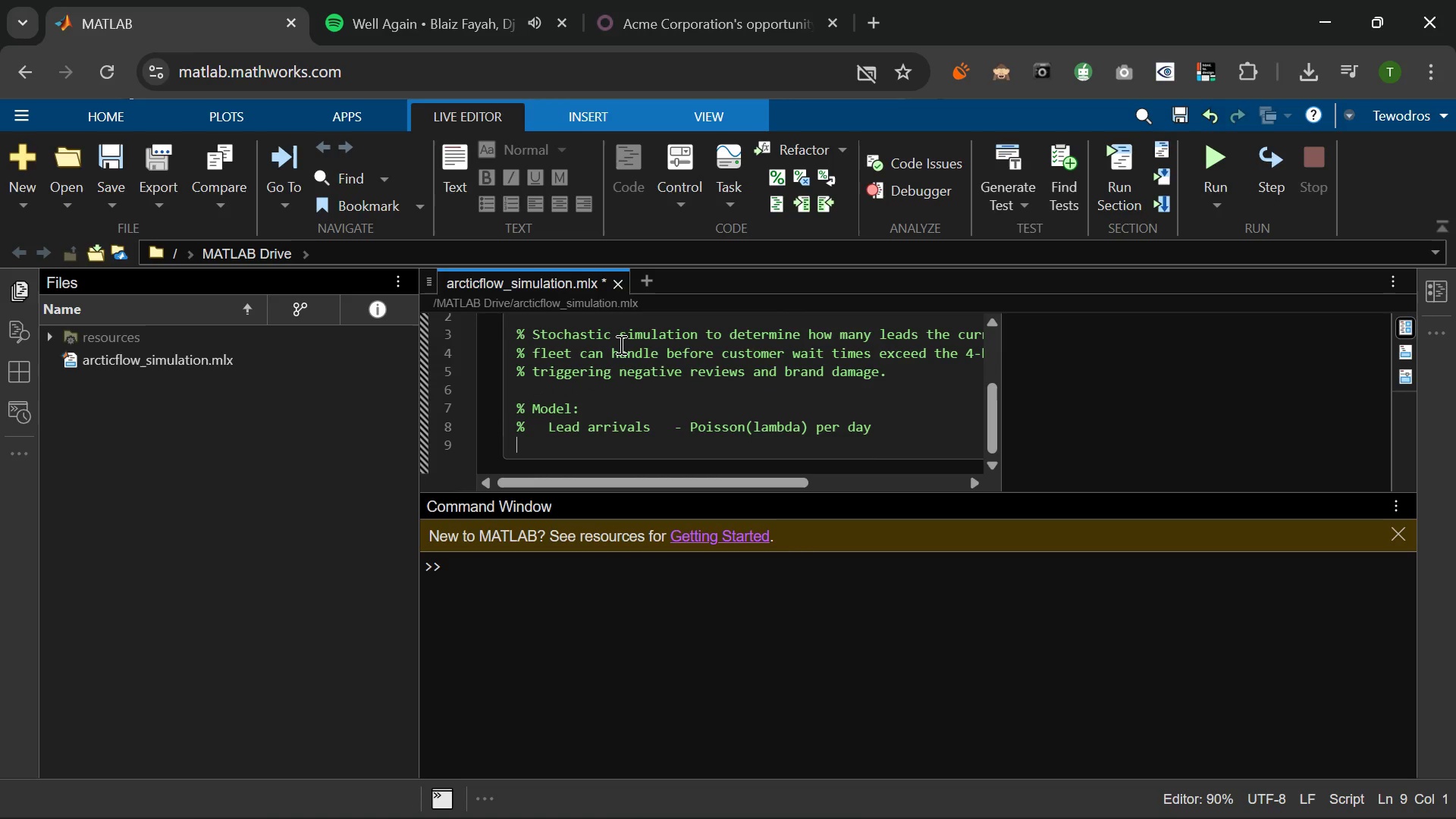 
type(%    )
key(Backspace)
type(Service durin)
key(Backspace)
key(Backspace)
type(ation _ )
key(Backspace)
key(Backspace)
type(- F)
key(Backspace)
type(Gamma(shape=2, scale=)
 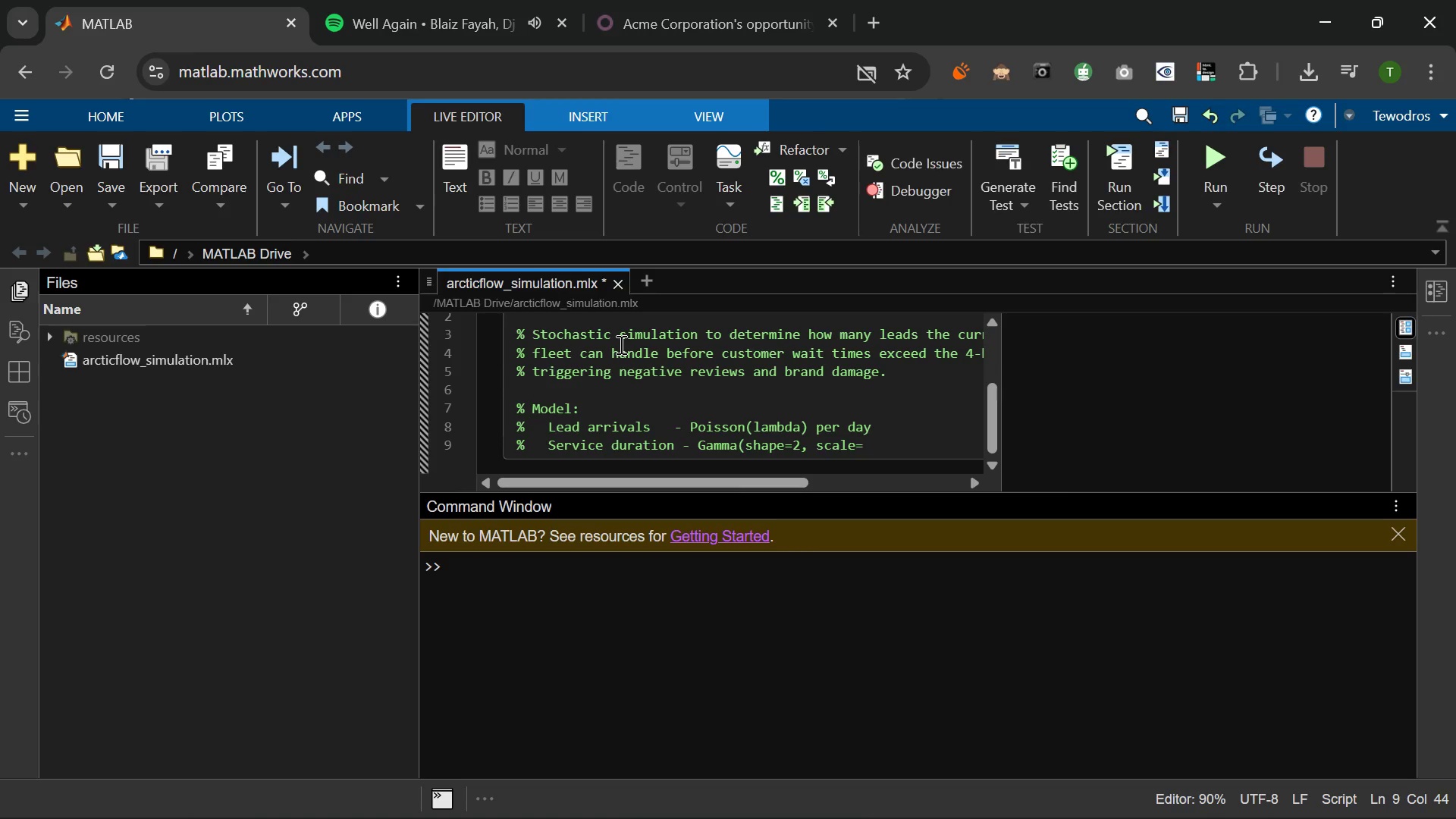 
type(1.4)
key(Backspace)
type(2O)
key(Backspace)
type() -. man)
key(Backspace)
type(e)
key(Backspace)
key(Backspace)
type(ean 2.4h, std s)
key(Backspace)
type(1.7h)
 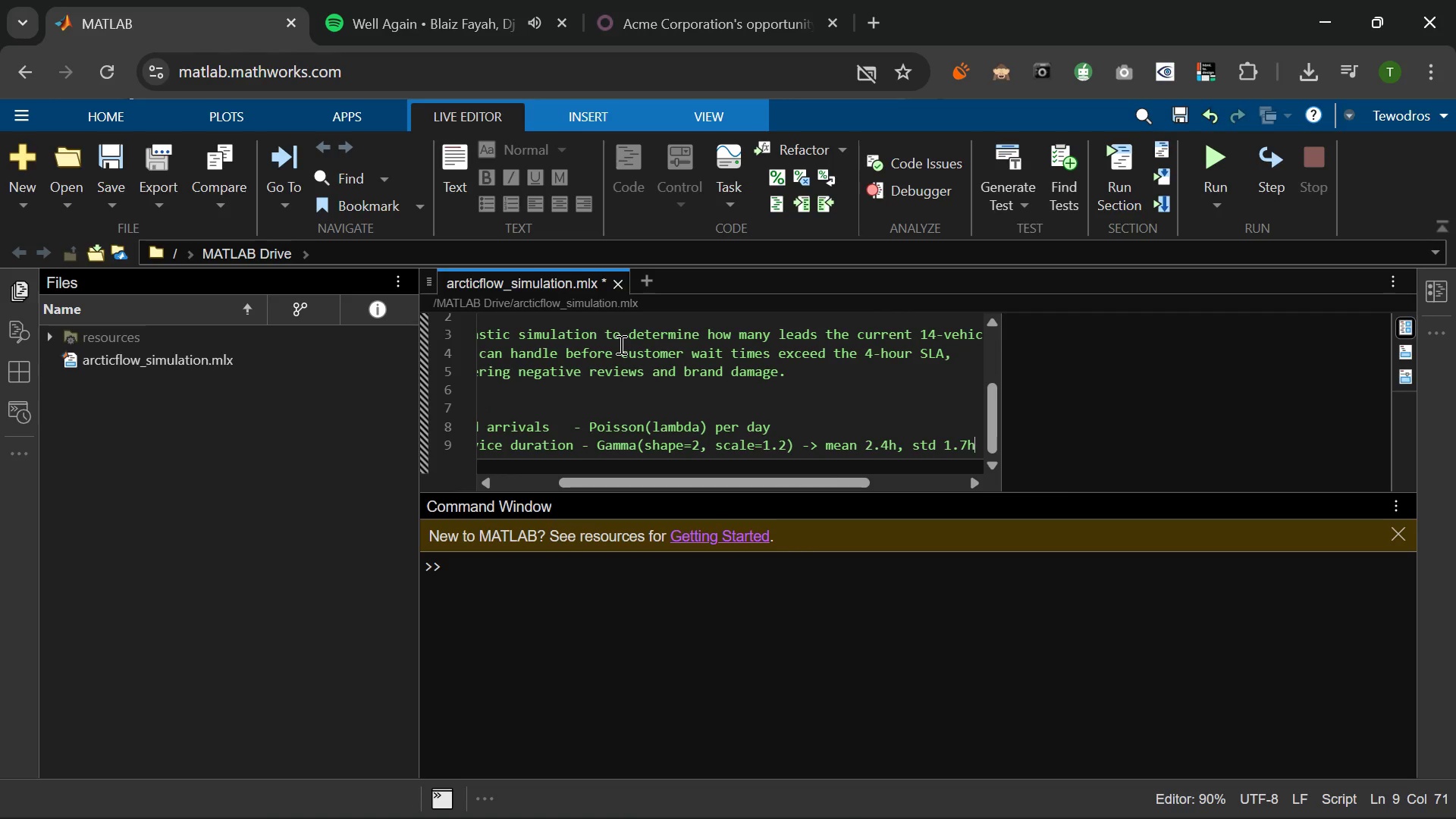 
key(Enter)
 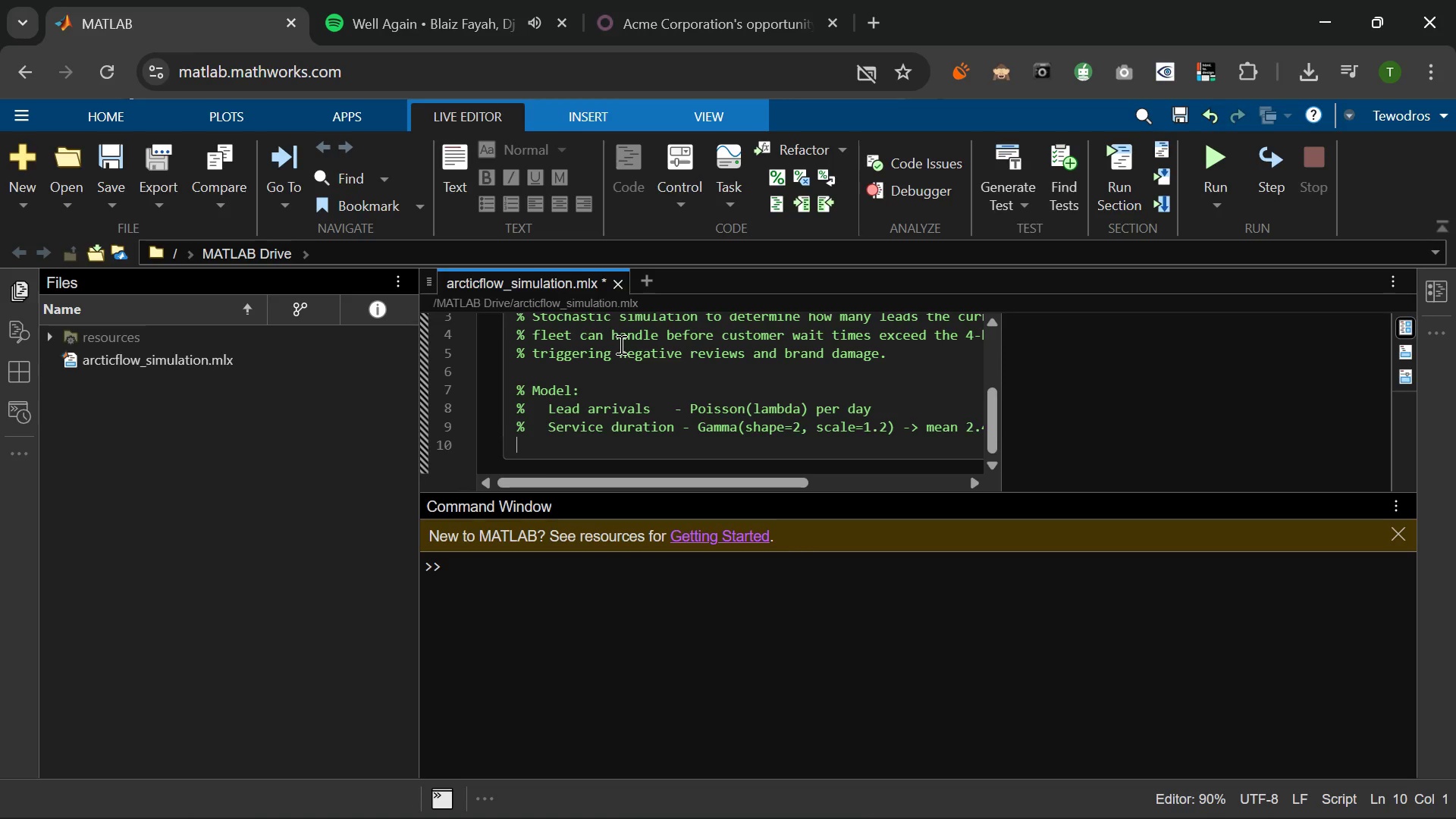 
type(%   S)
key(Backspace)
type(Travel time      =)
key(Backspace)
type(-)
 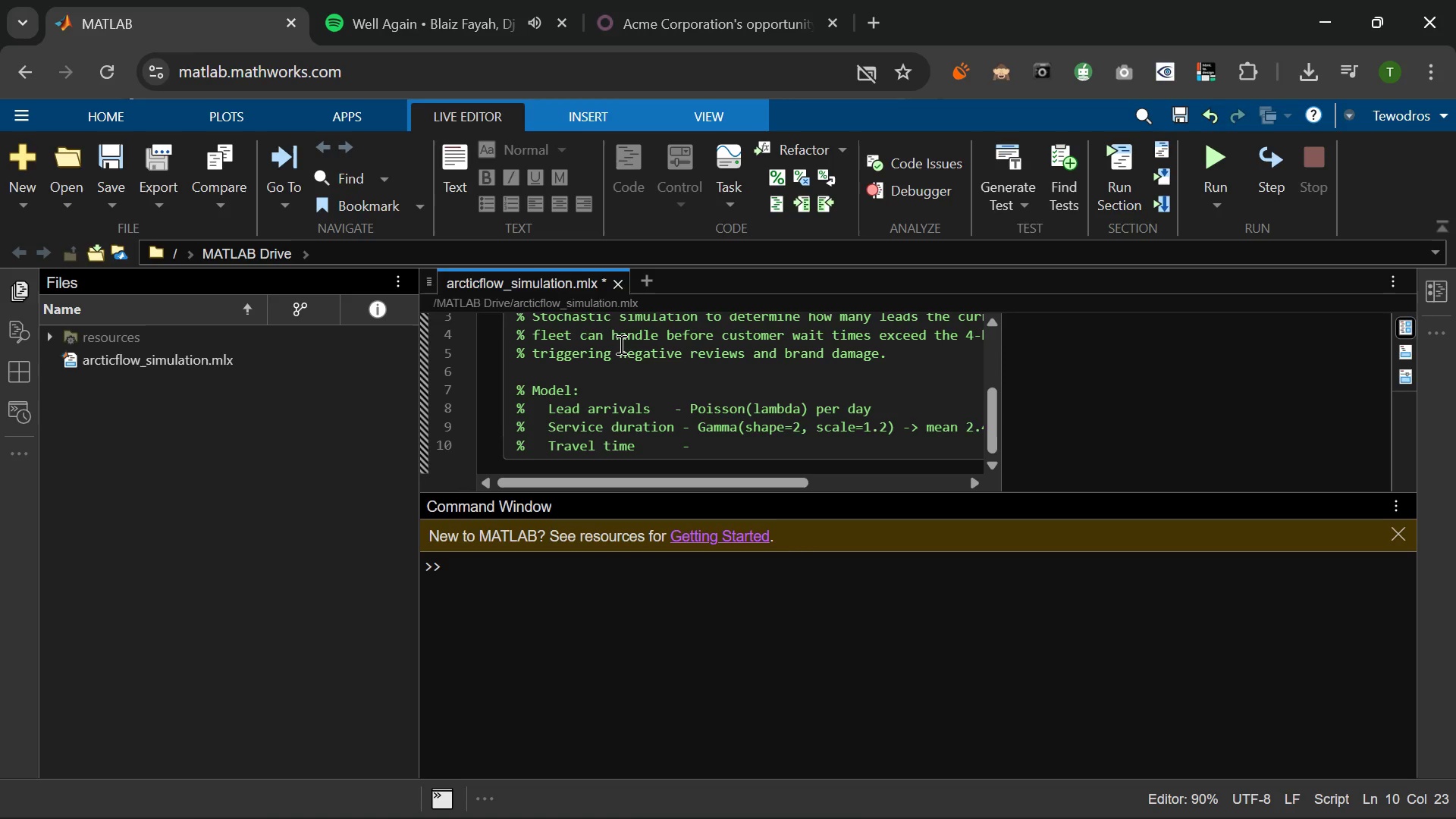 
left_click([661, 401])
 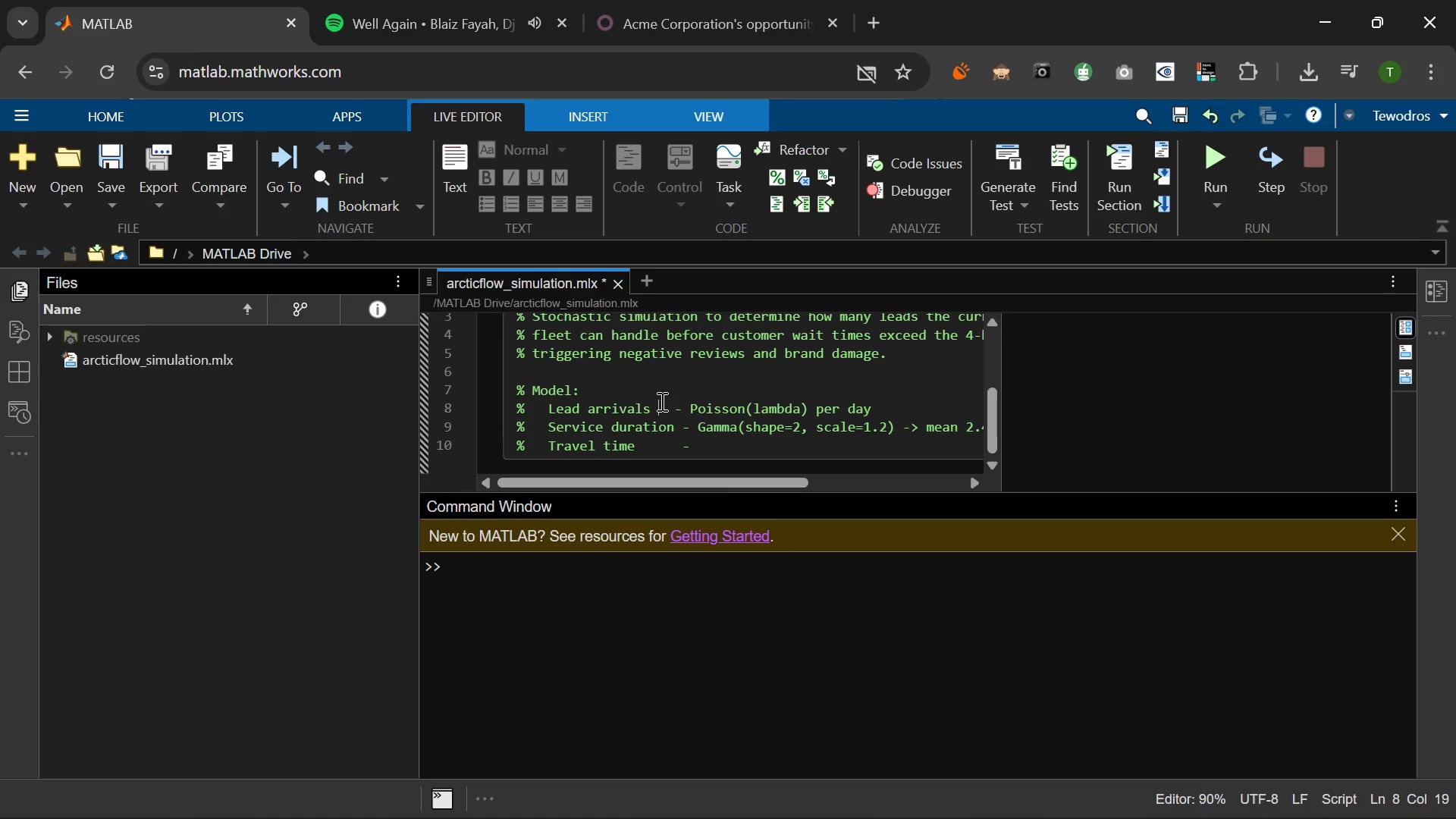 
key(Space)
 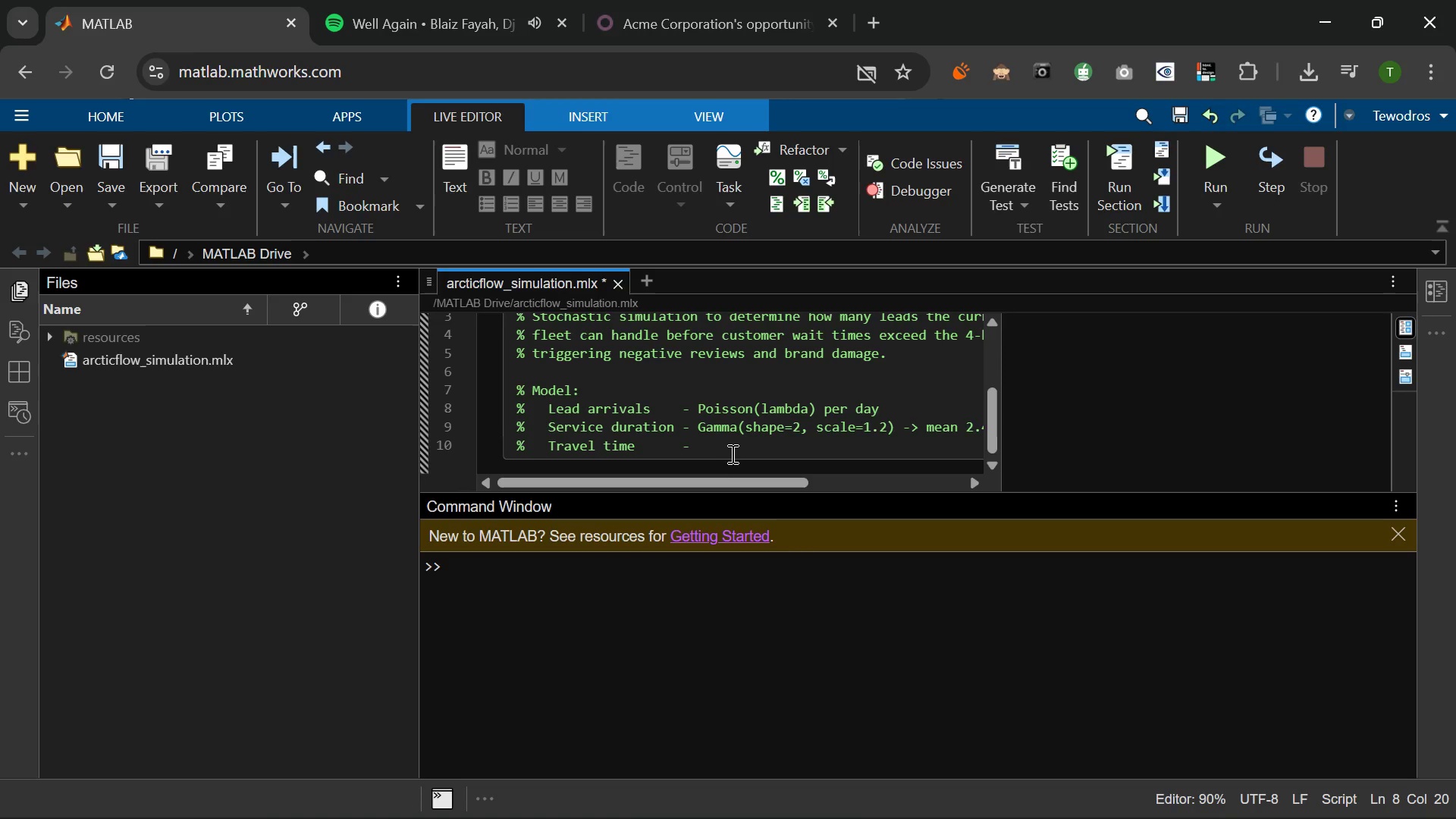 
left_click([728, 450])
 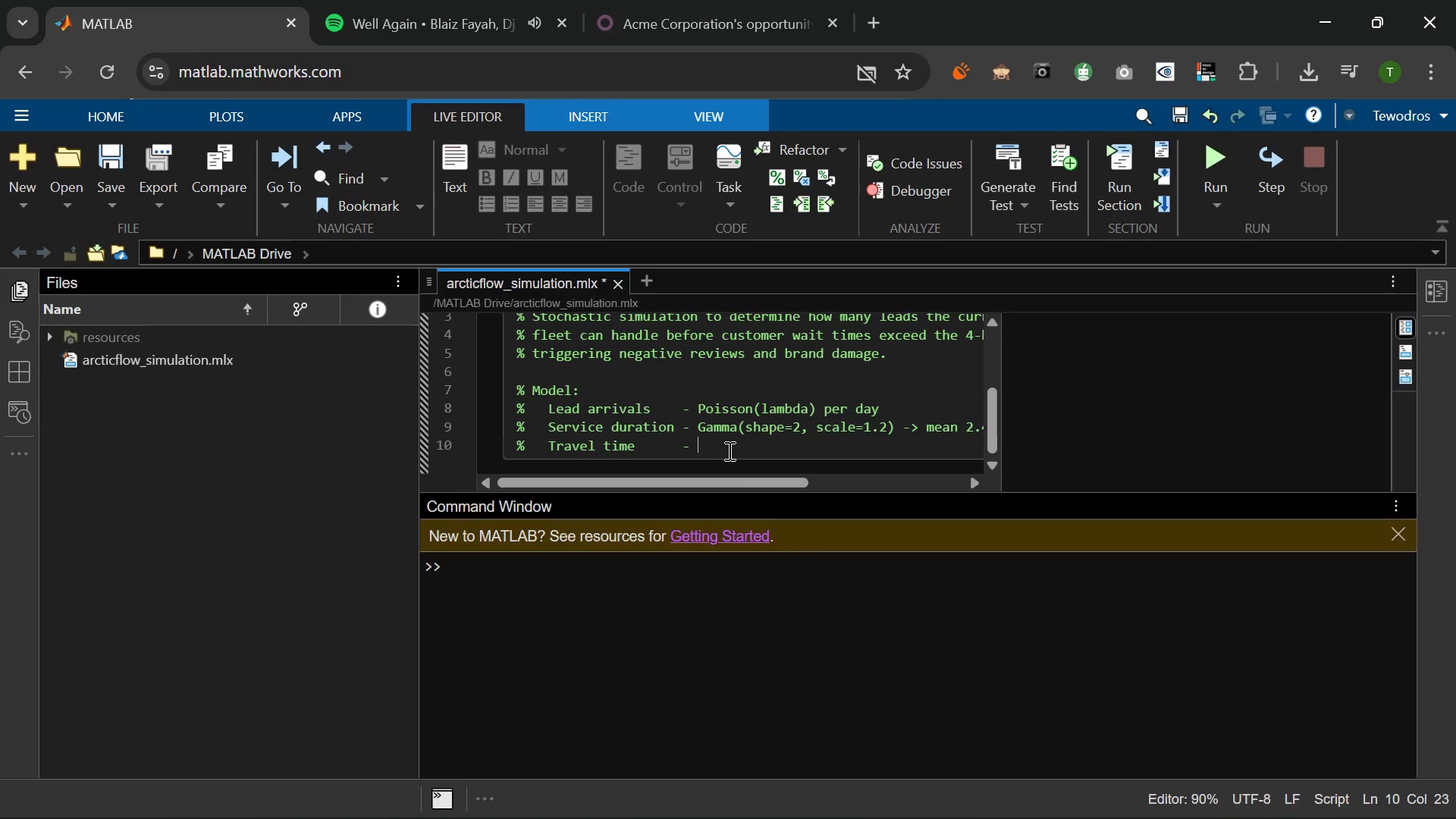 
type( Unifi)
key(Backspace)
type(orm(0.33, o)
key(Backspace)
type(0.75)
 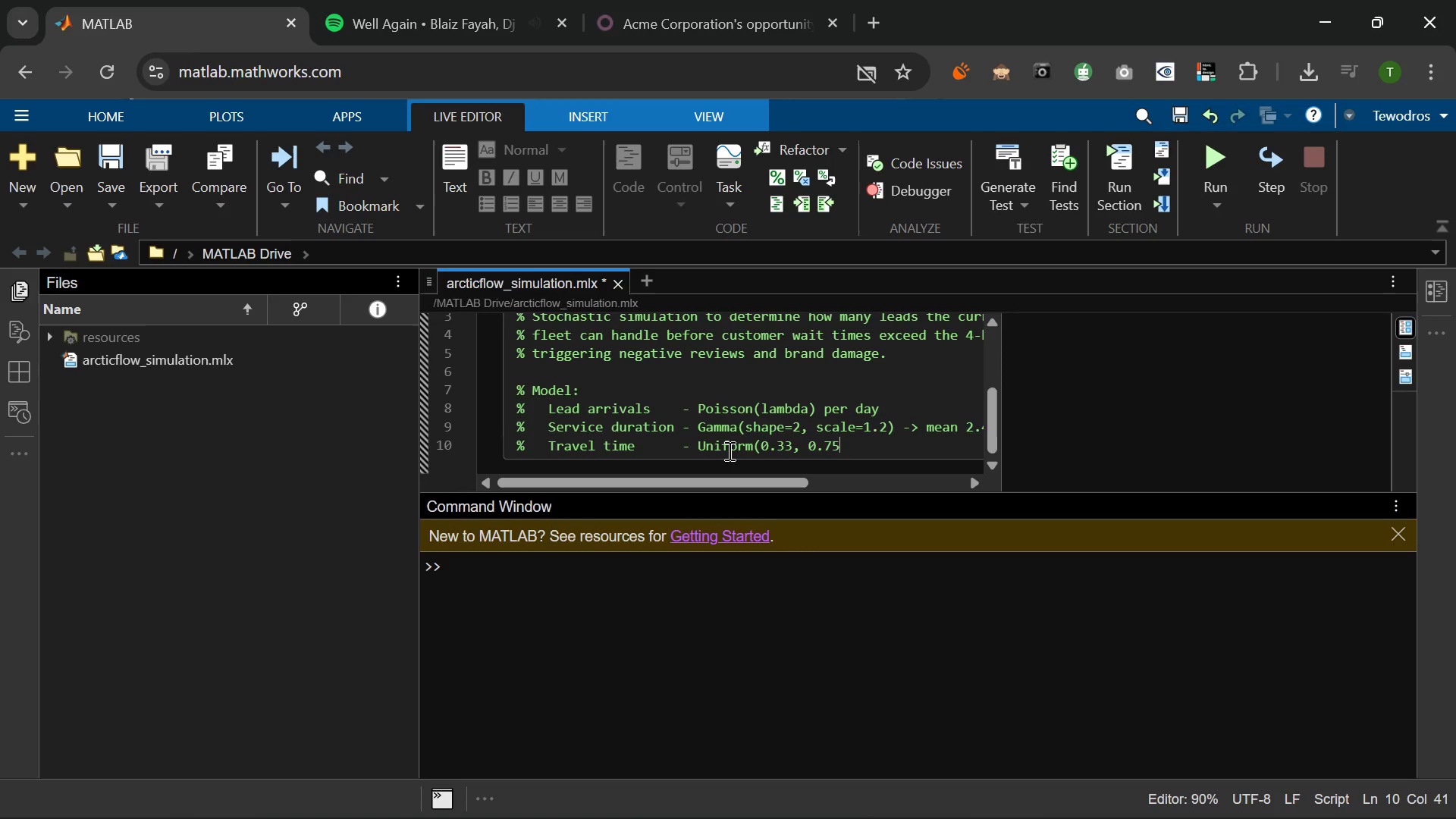 
type() hous)
key(Backspace)
type(rs per site)
 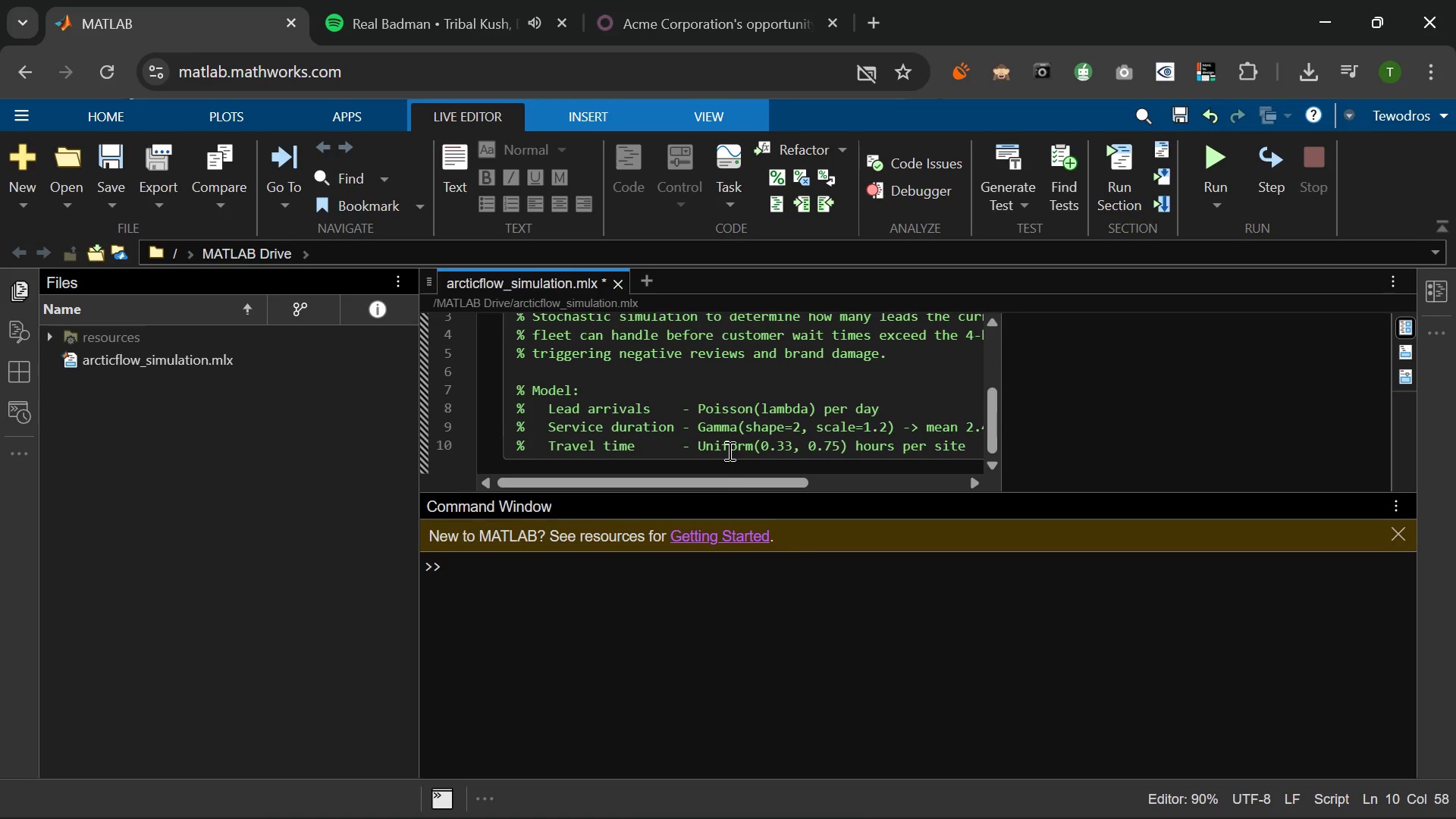 
key(Enter)
 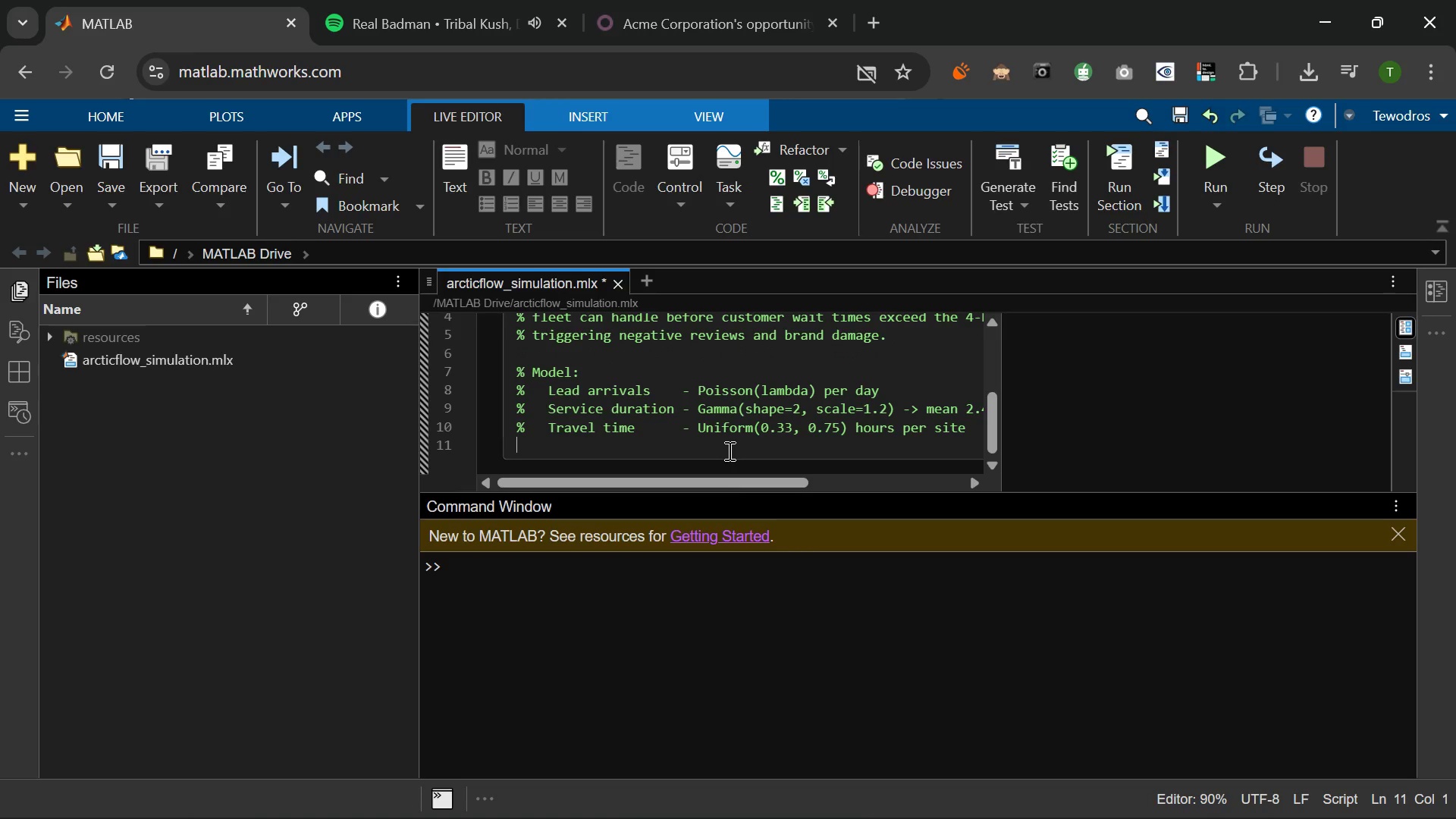 
type(%   Asignment       _ )
key(Backspace)
key(Backspace)
type(- Greedy shortest-queue-first across 14 technical)
 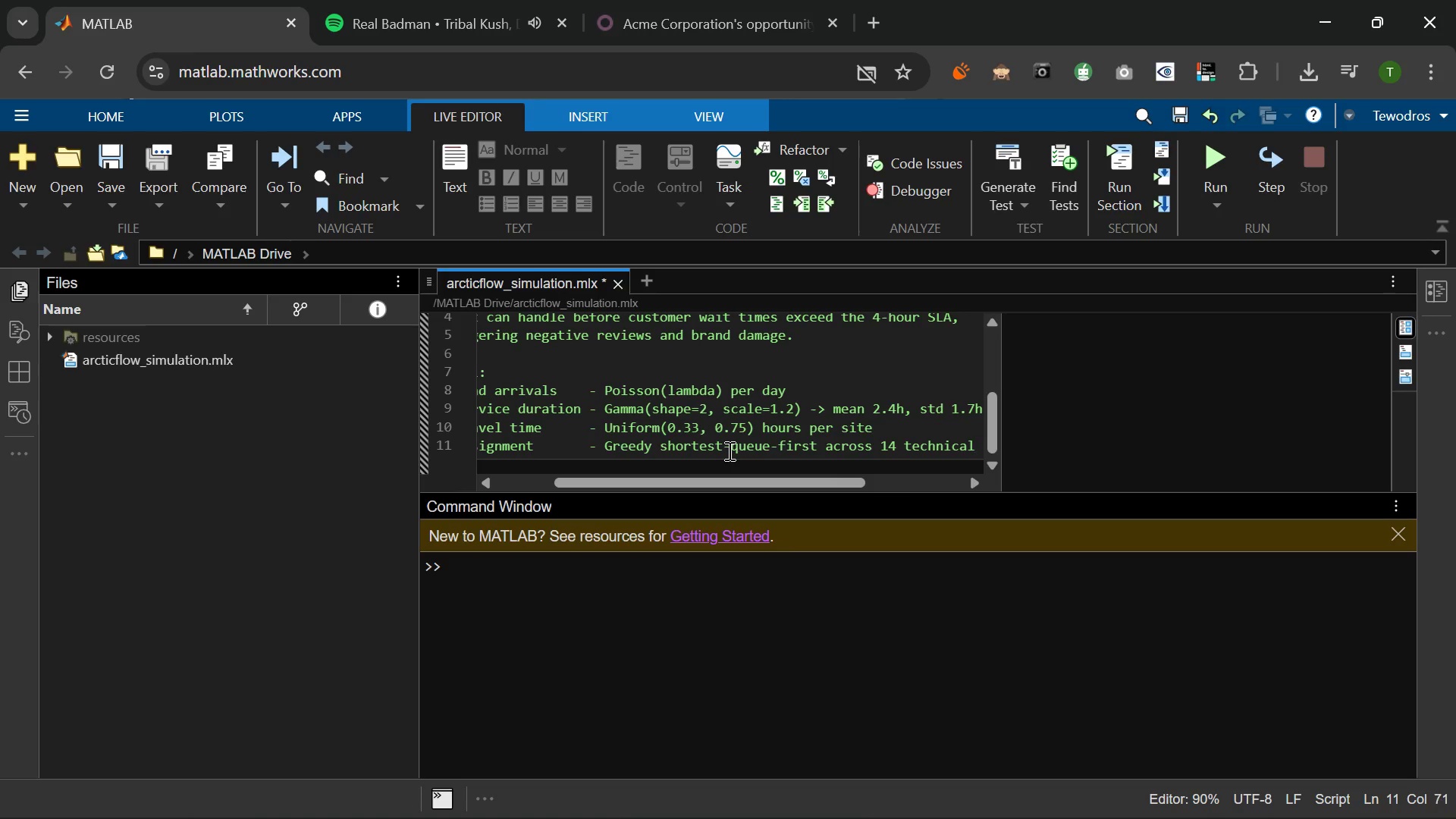 
key(Backspace)
key(Backspace)
type(ians)
 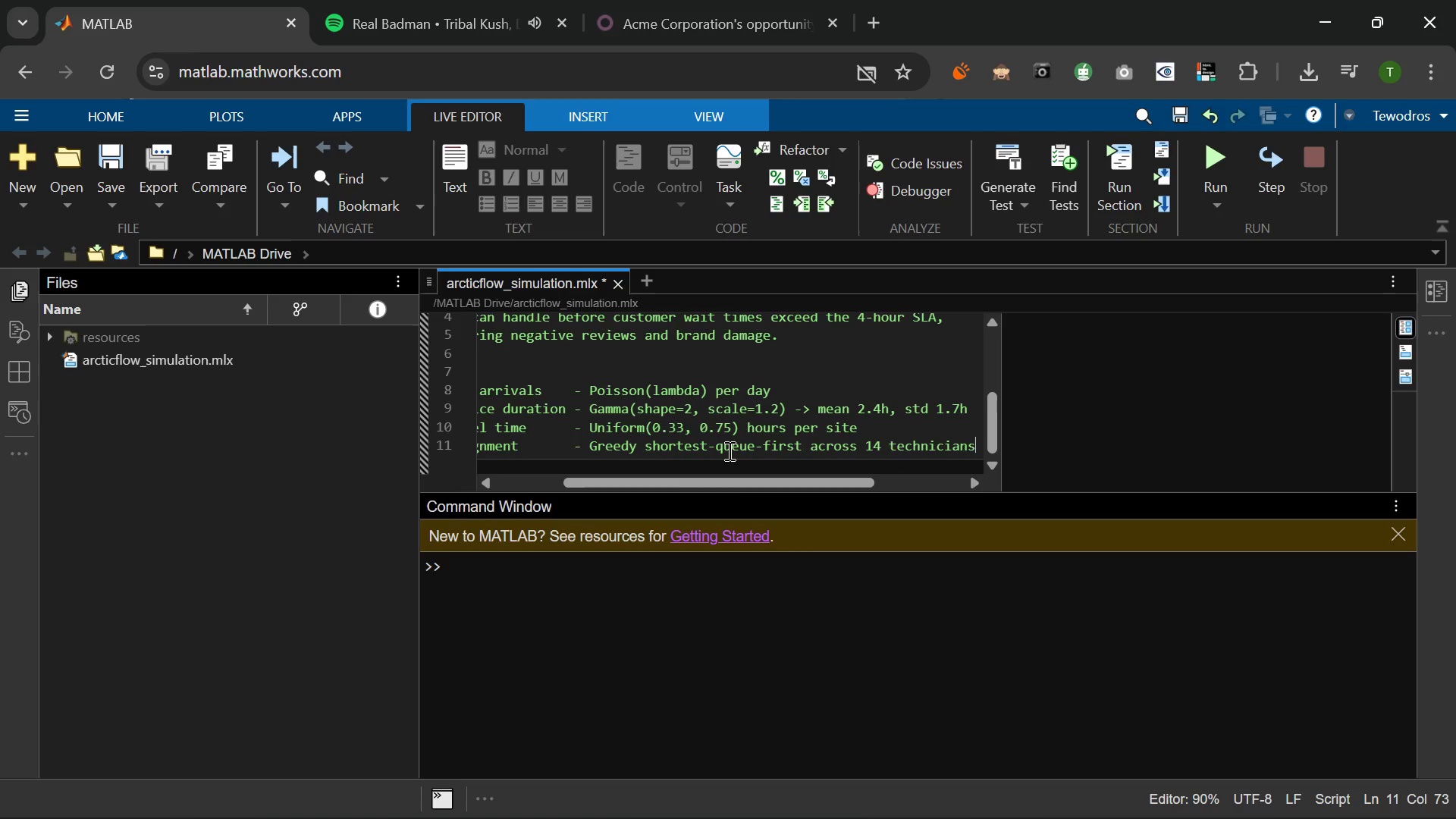 
key(Enter)
 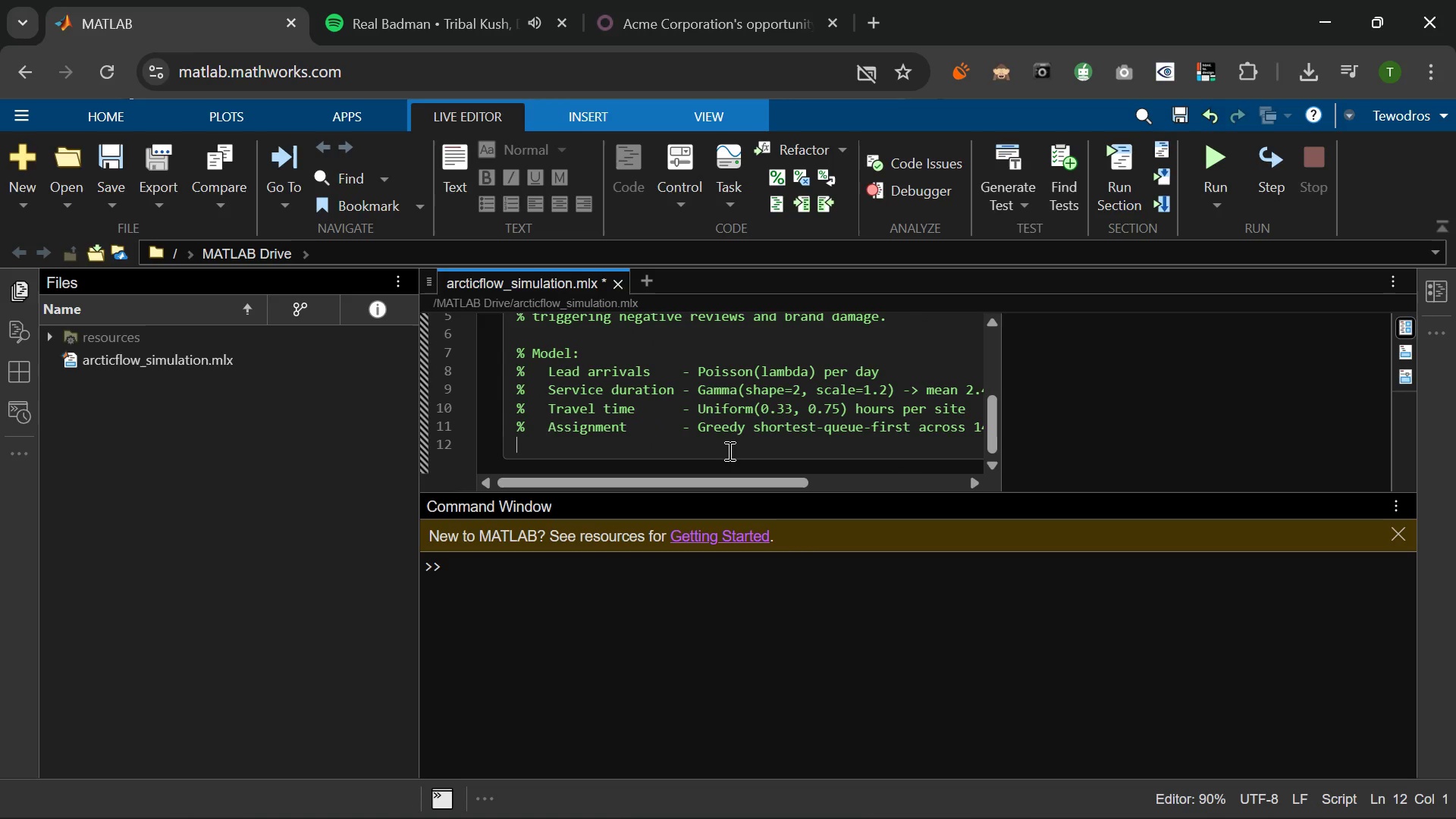 
wait(5.55)
 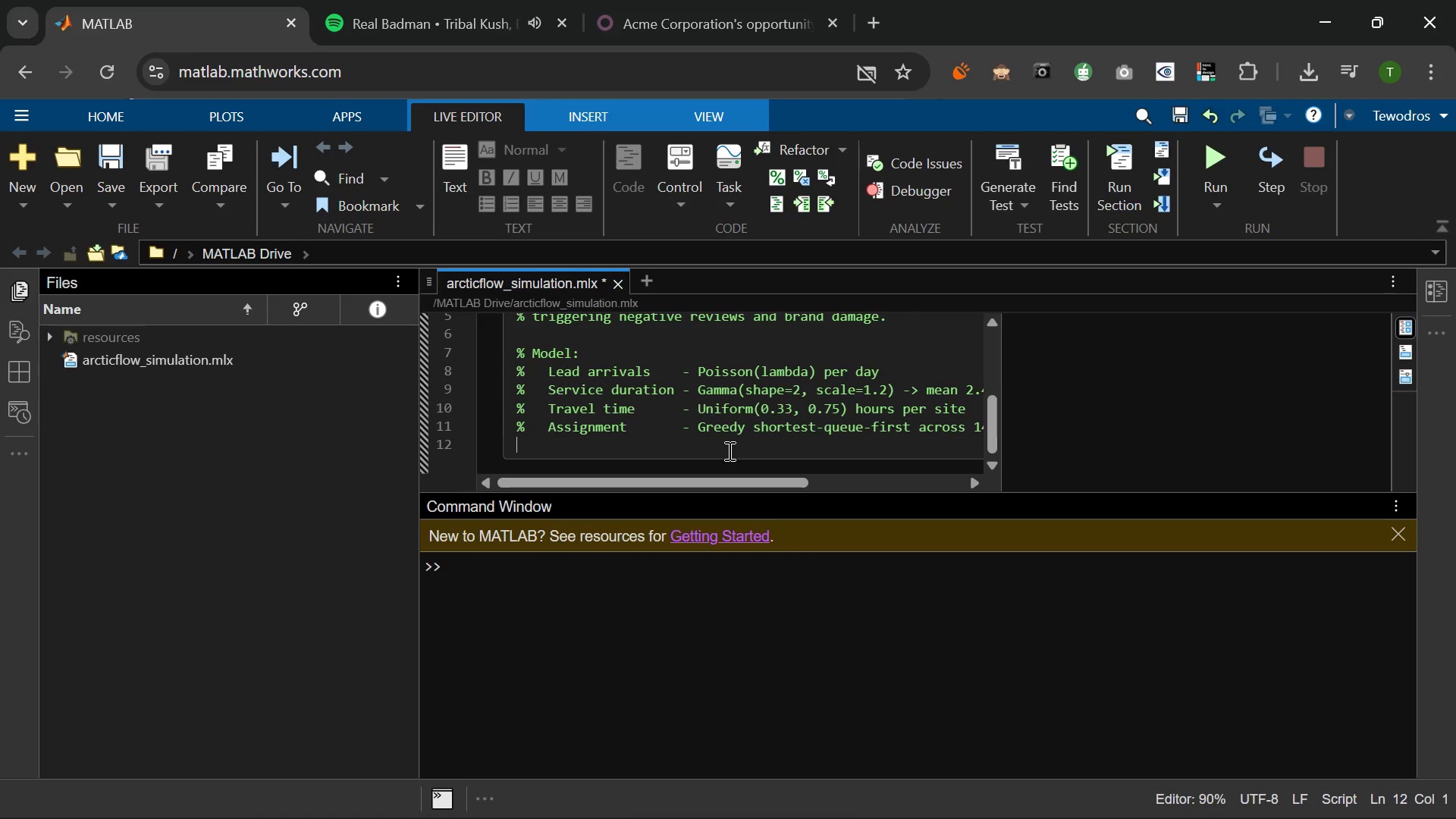 
type(%   SL)
key(Backspace)
type(LA)
 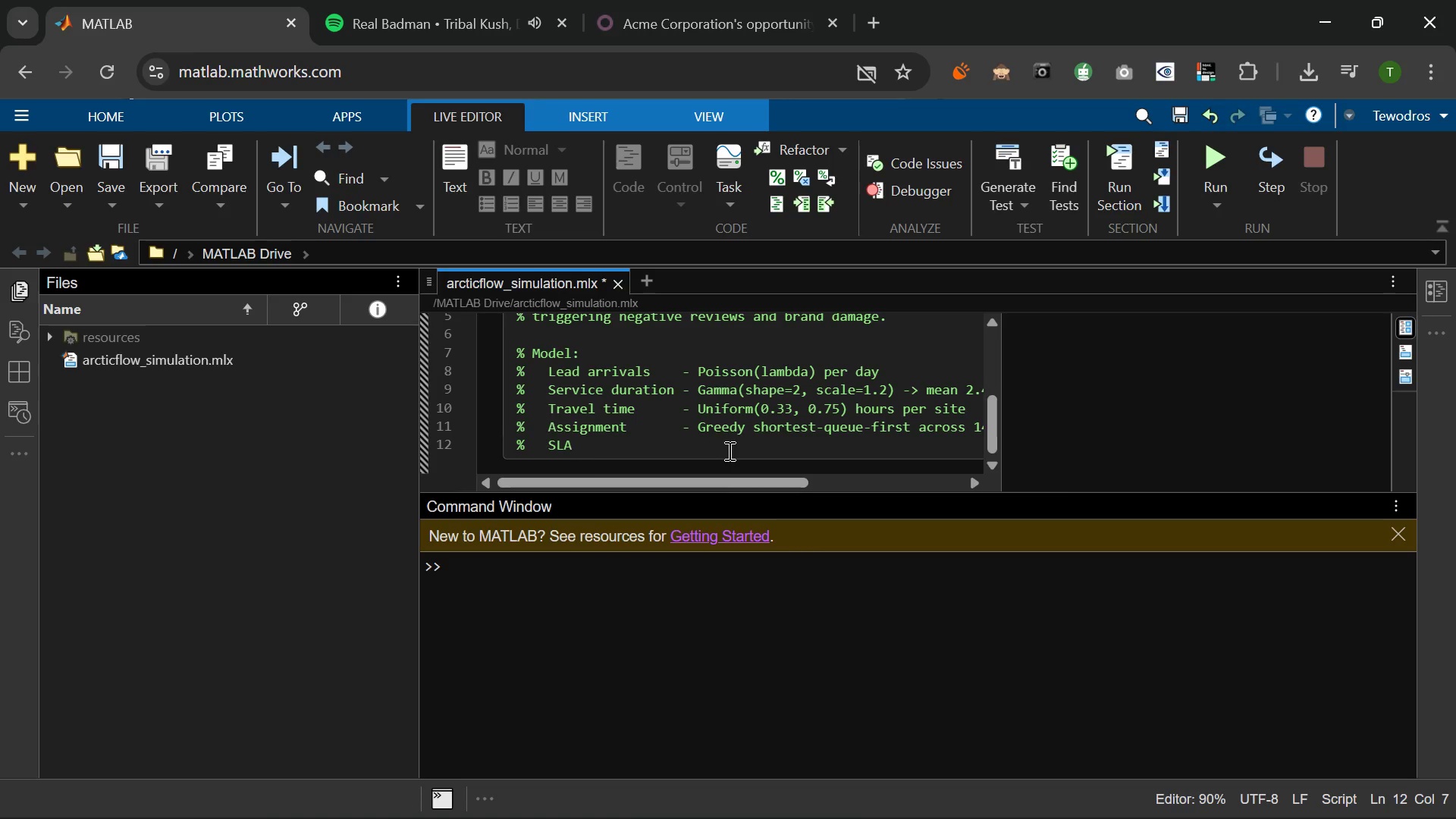 
type( breach       =)
key(Backspace)
type(- [MediaTrackNext]Customer wait <)
key(Backspace)
type(> BREACH_THRESH hous)
key(Backspace)
type(rs)
 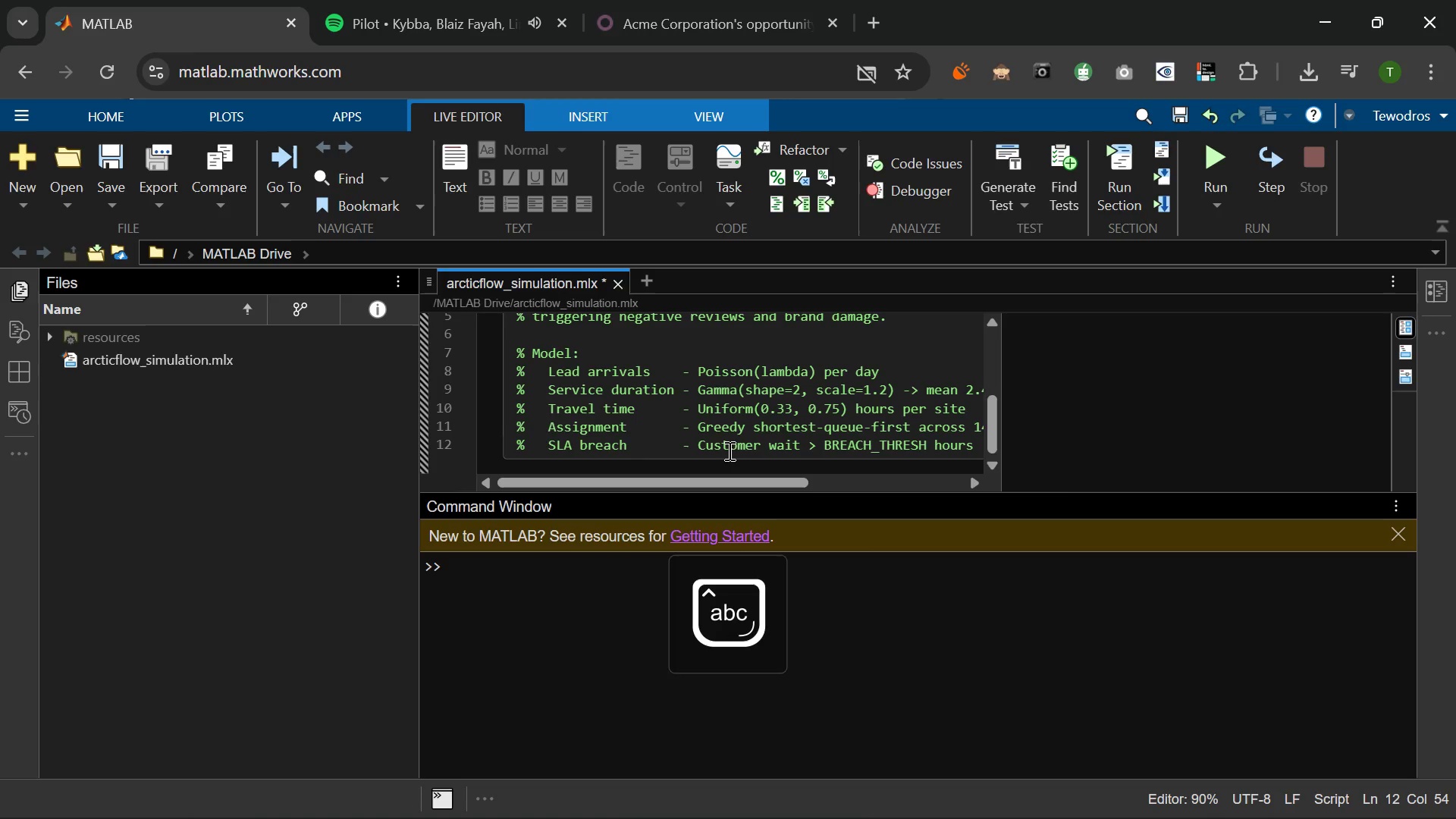 
key(Enter)
 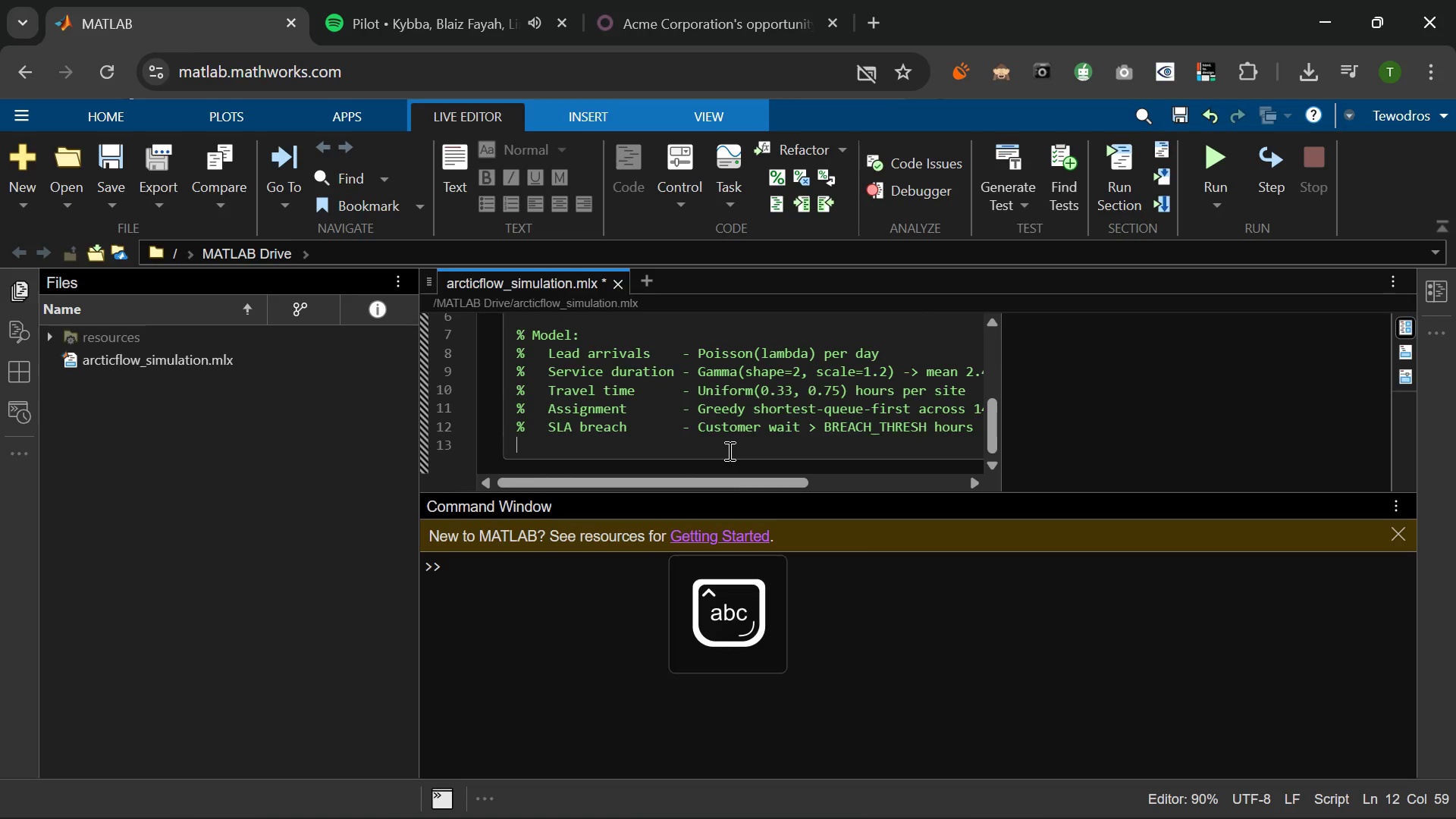 
key(Enter)
 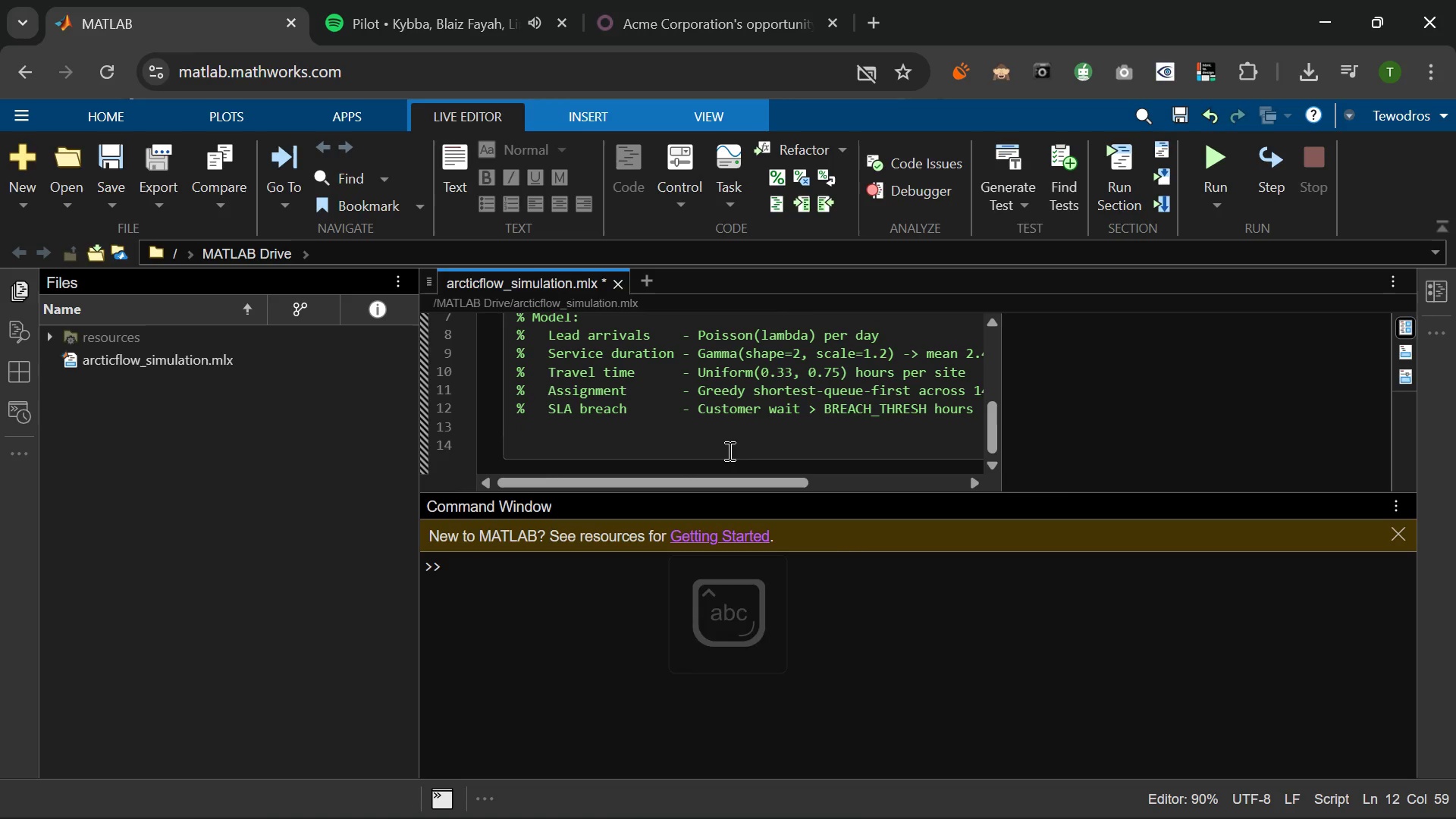 
type(5  )
key(Backspace)
type(Se)
key(Backspace)
type(cenariow)
key(Backspace)
type(s:)
 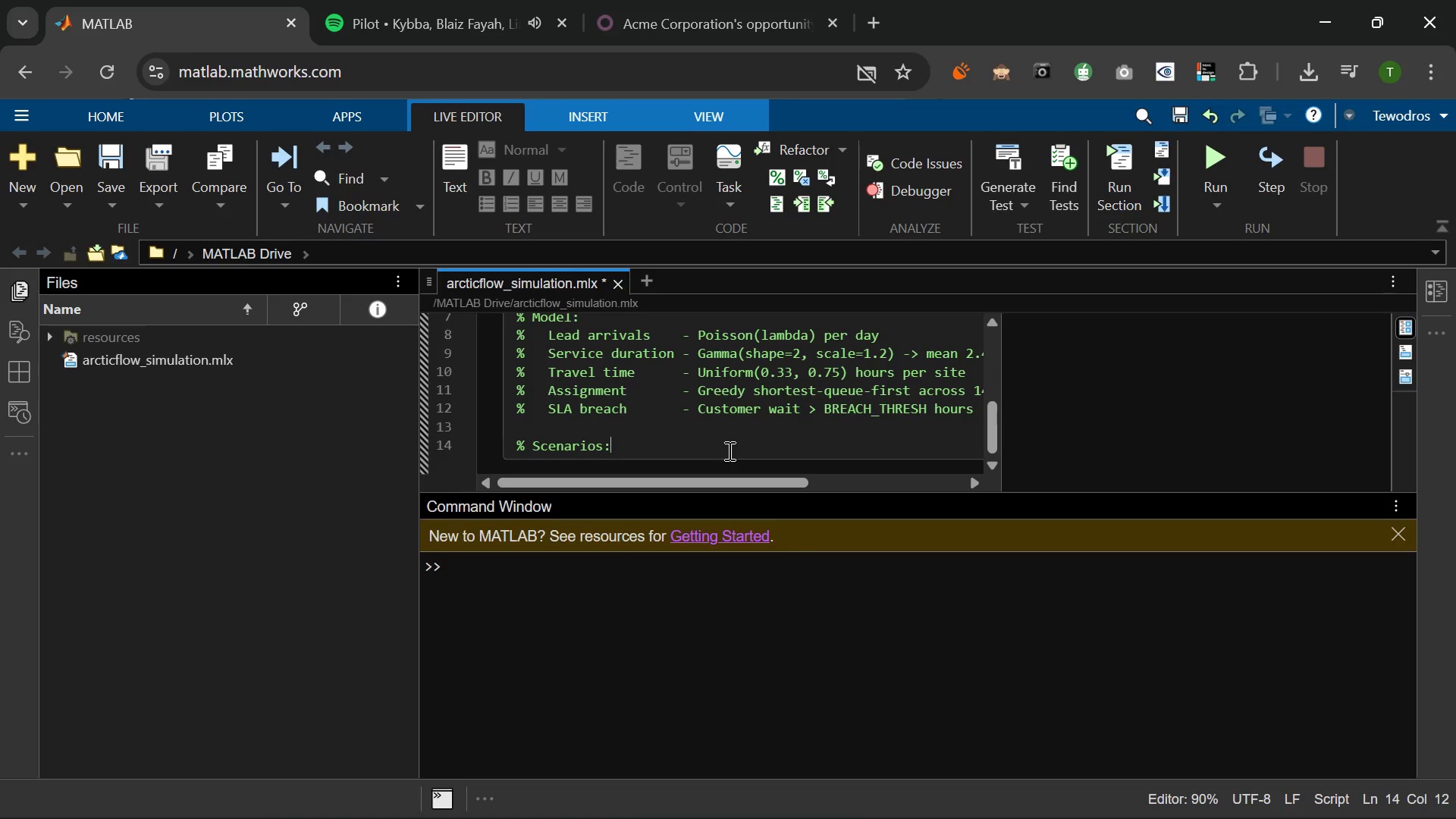 
key(Enter)
 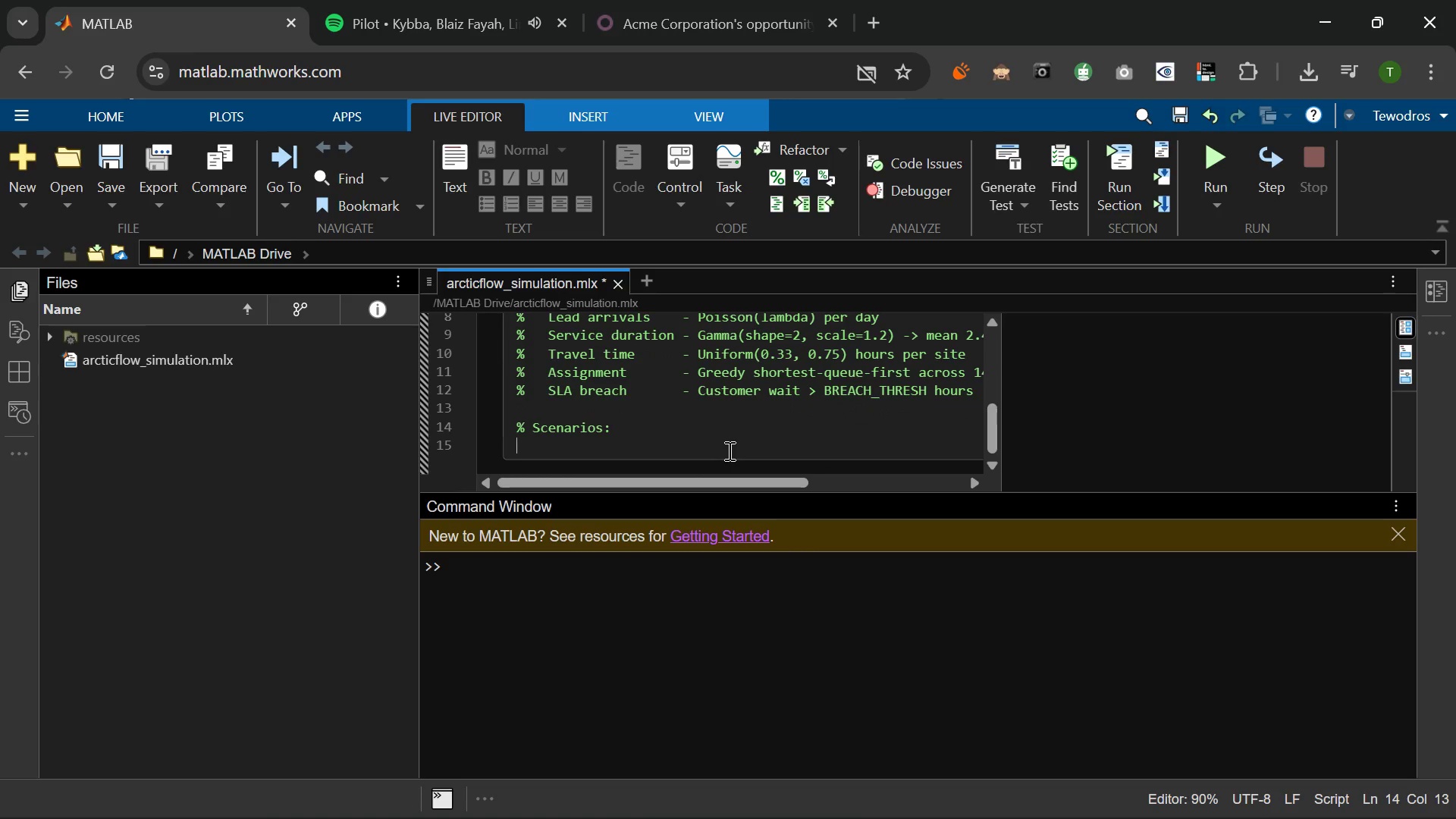 
hold_key(key=ShiftRight, duration=0.95)
 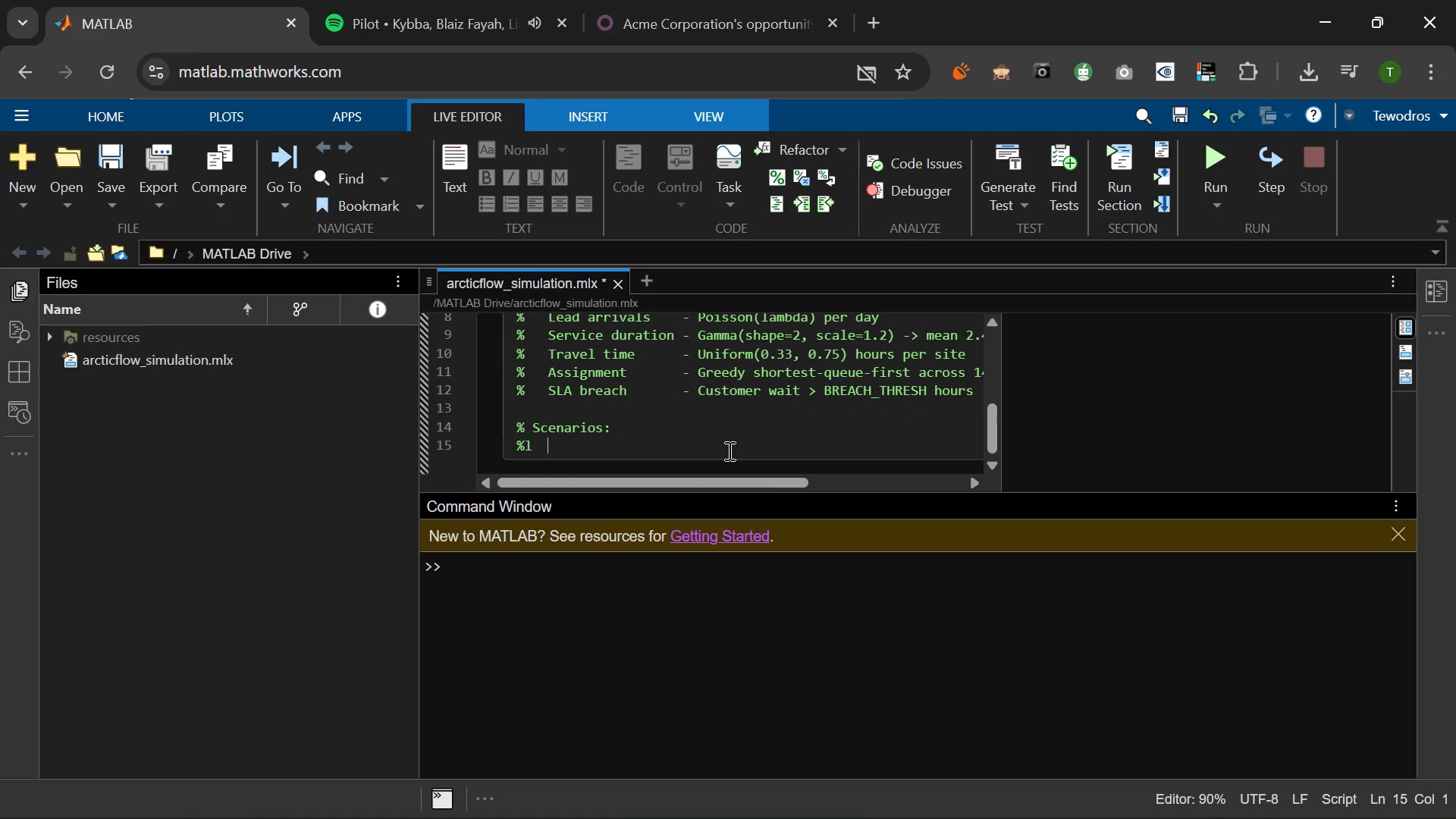 
type(5l   )
key(Backspace)
key(Backspace)
key(Backspace)
key(Backspace)
type(   )
 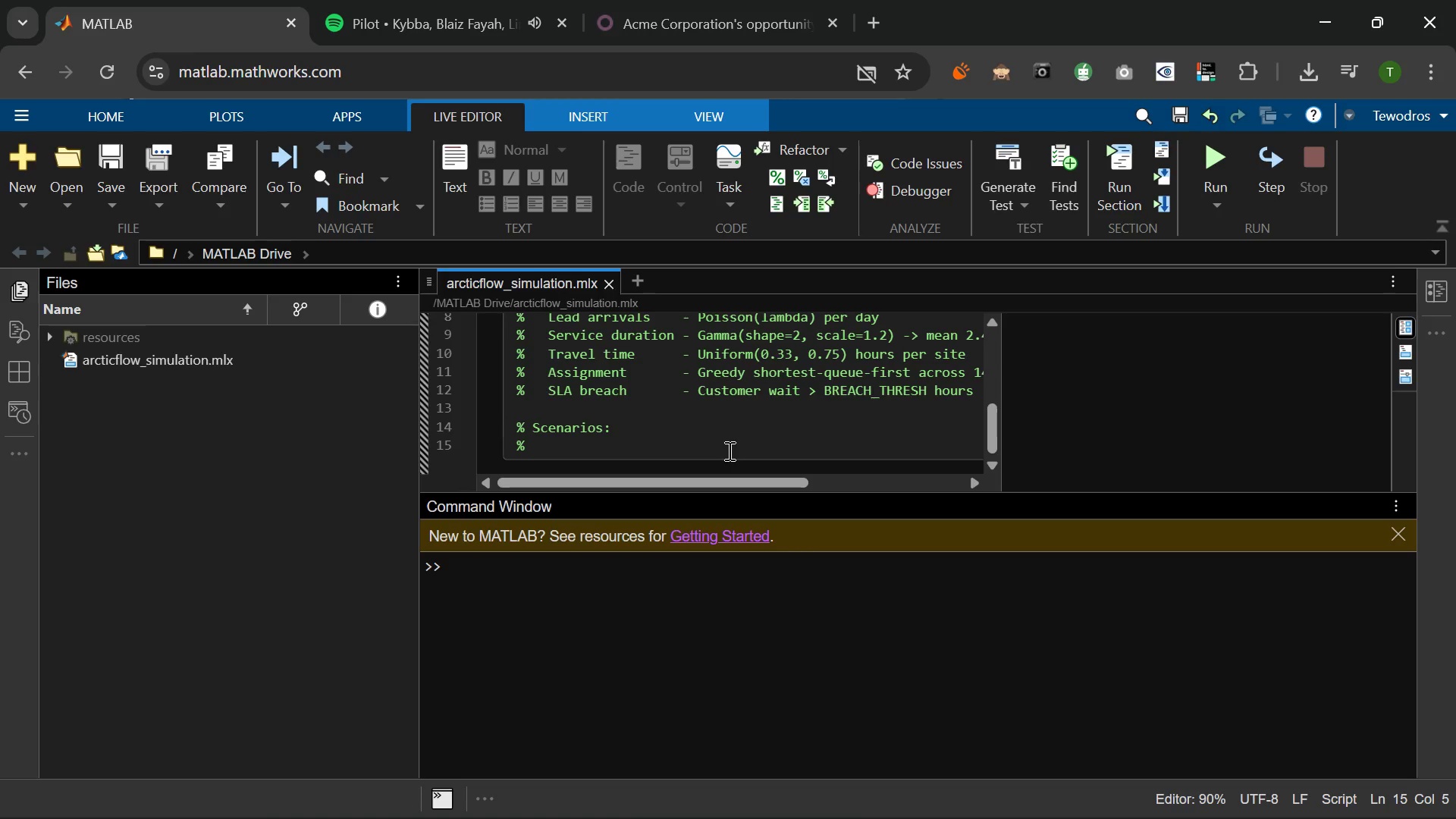 
wait(13.19)
 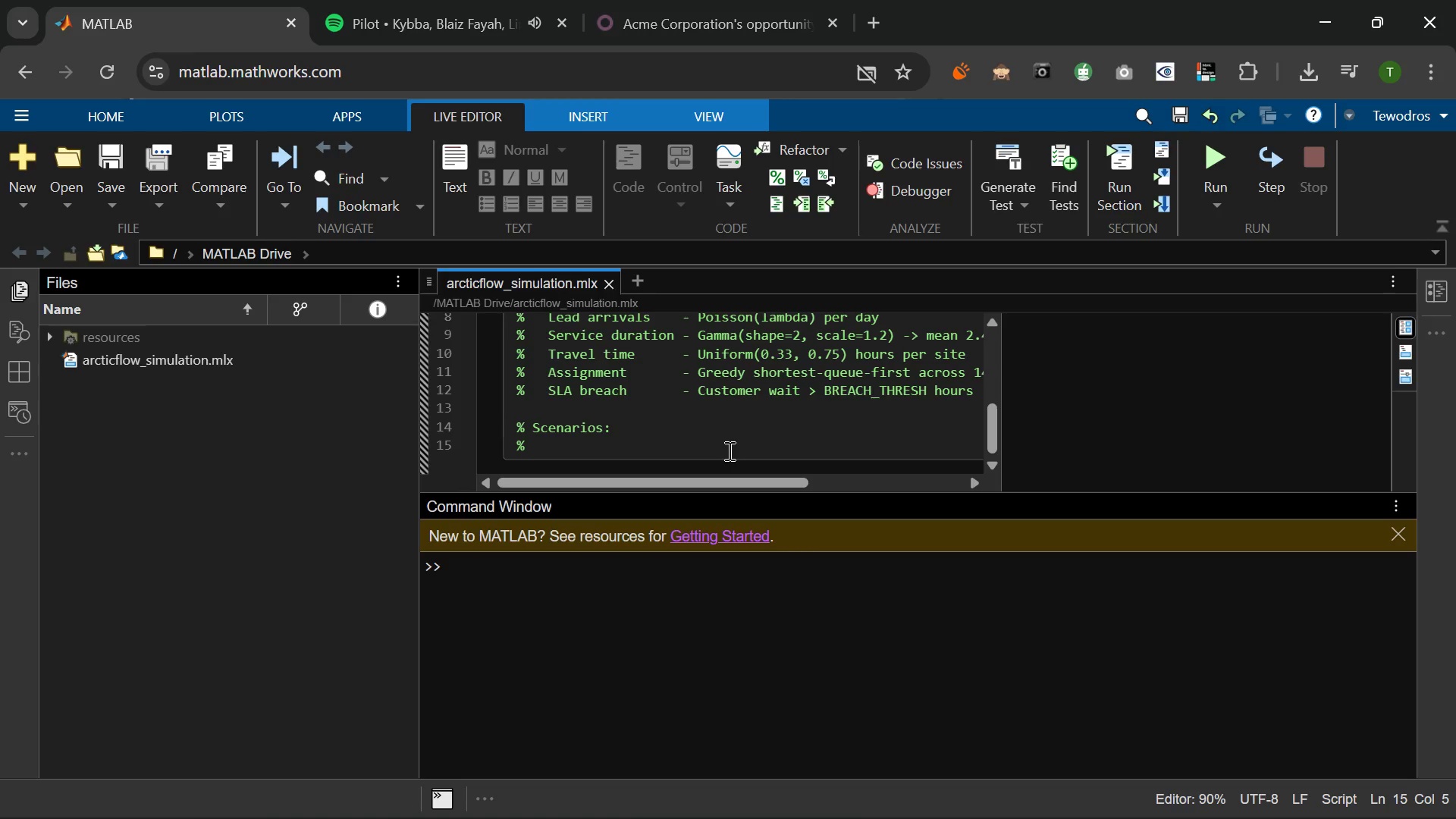 
type(Baseline      )
key(Backspace)
type(- 25 leads/day)
 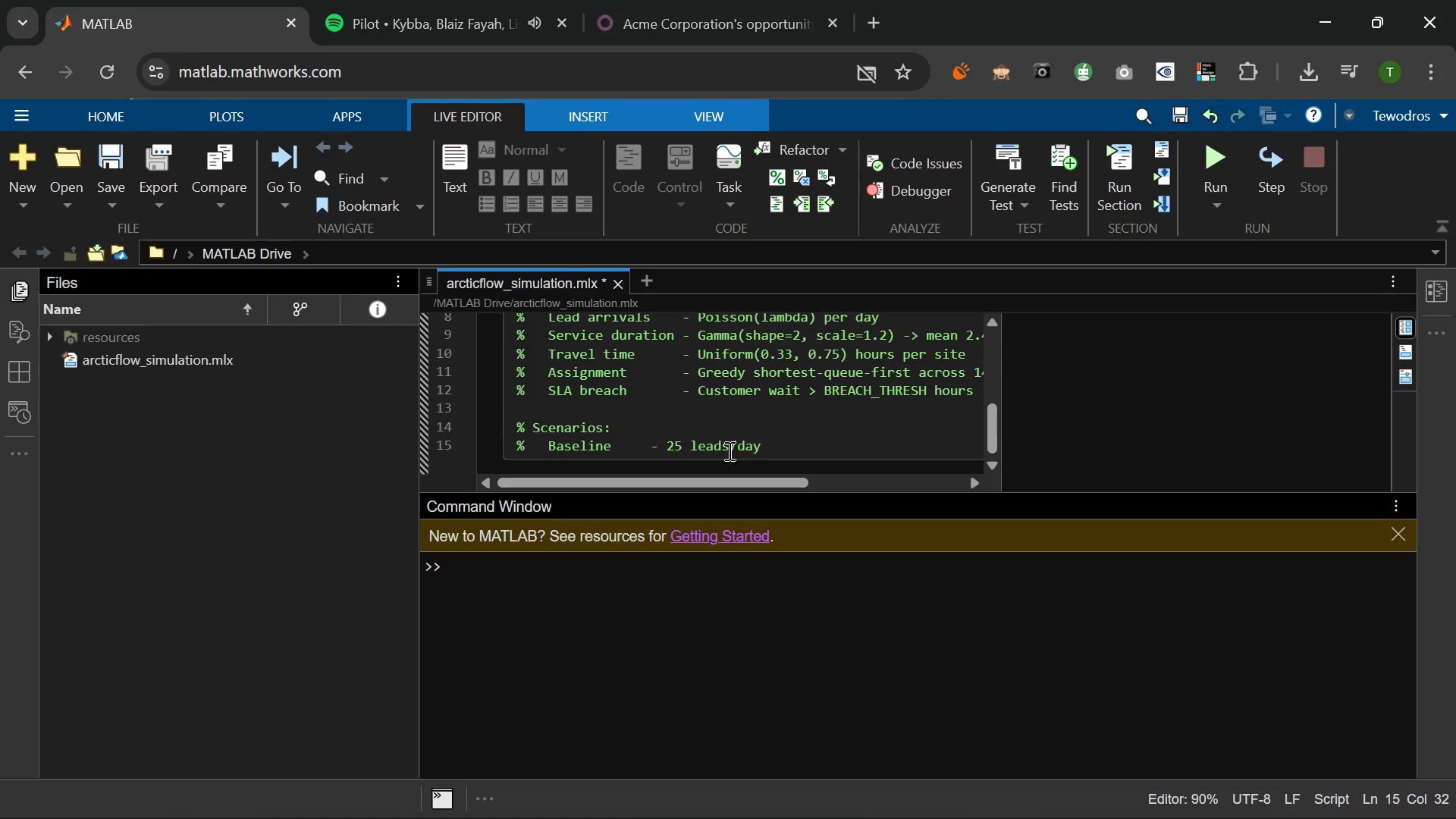 
key(Enter)
 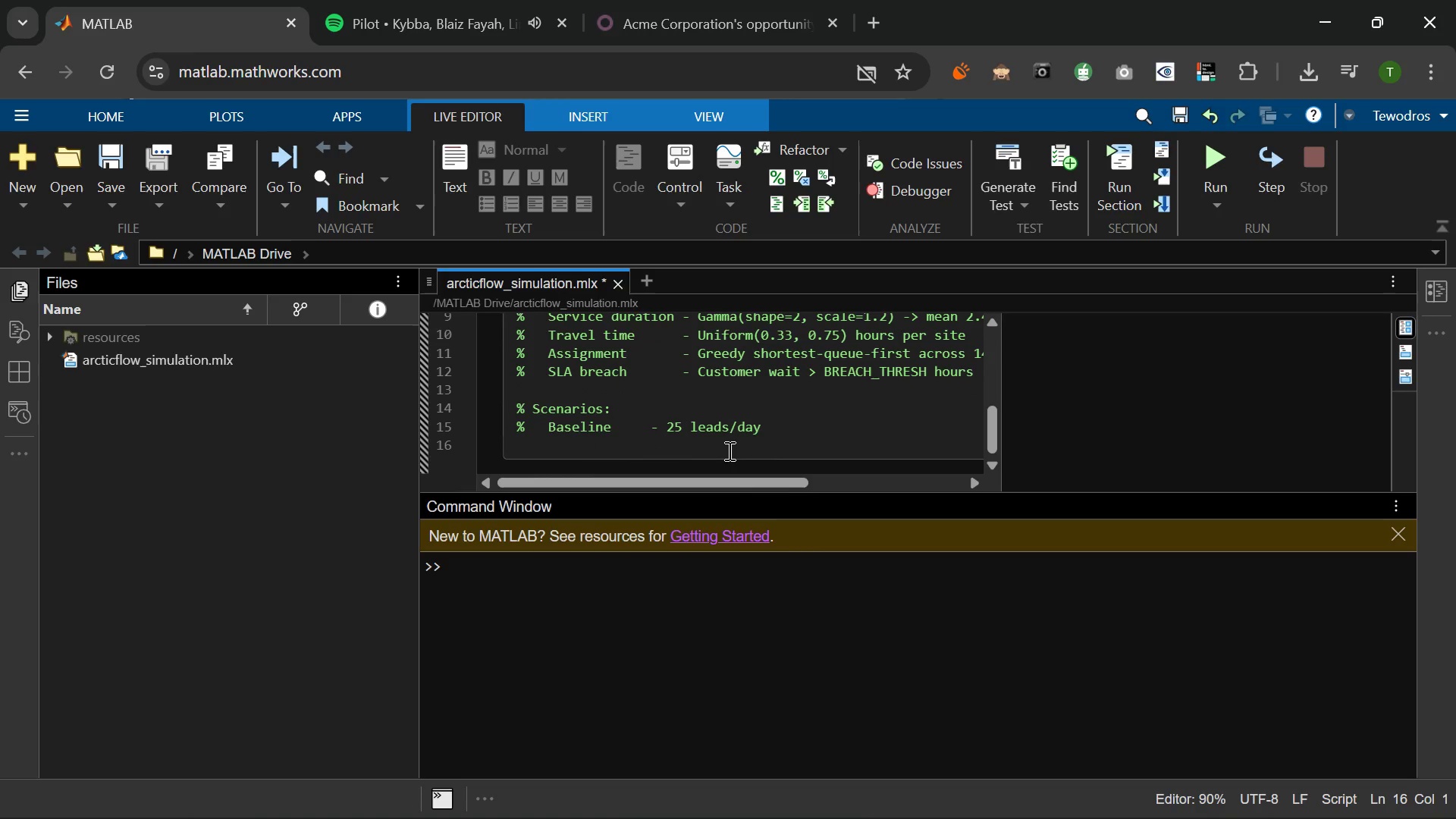 
type(%   Aggresis)
key(Backspace)
key(Backspace)
type(sive   - 45 leas)
key(Backspace)
type(ds/day)
 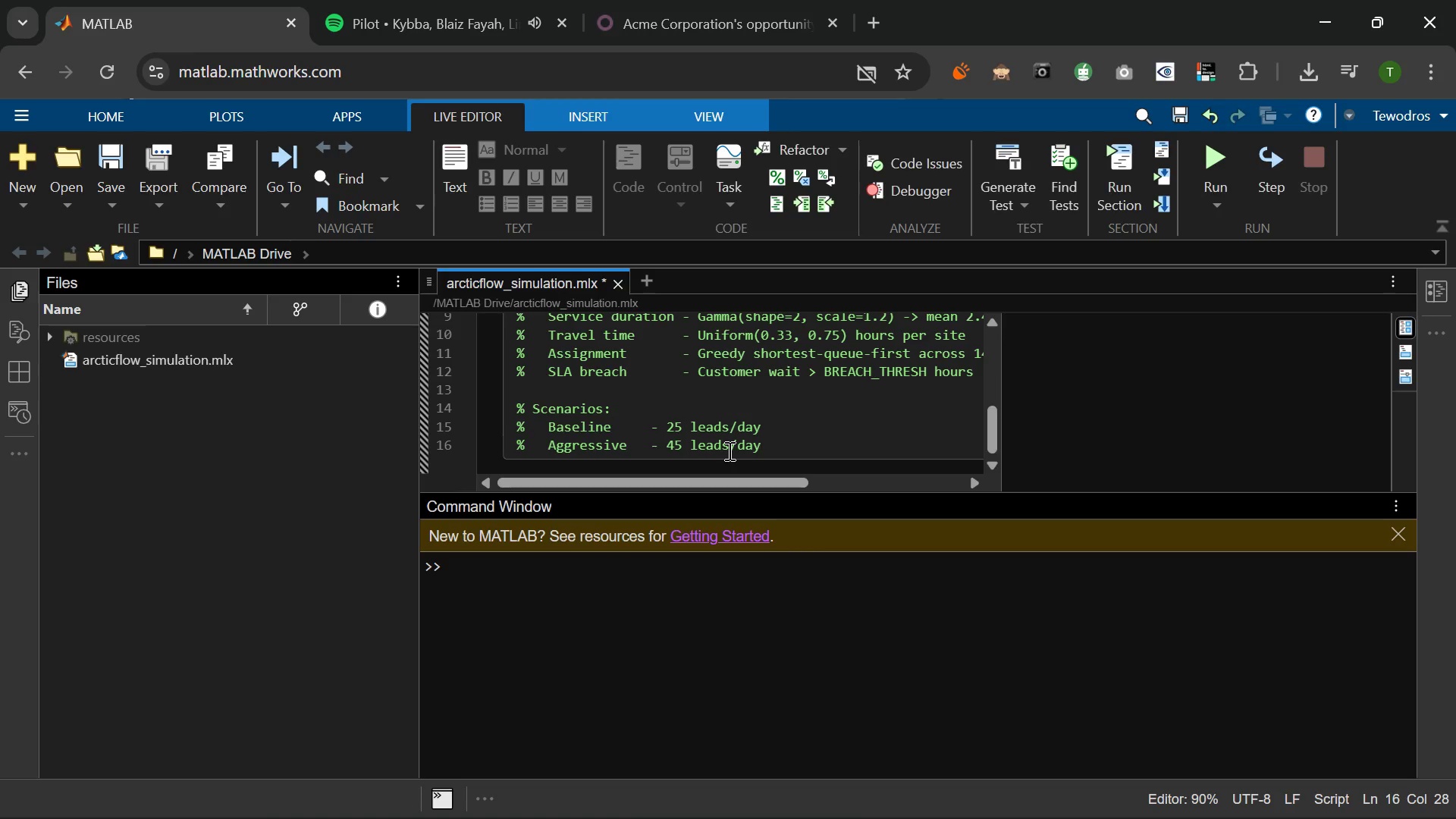 
key(Enter)
 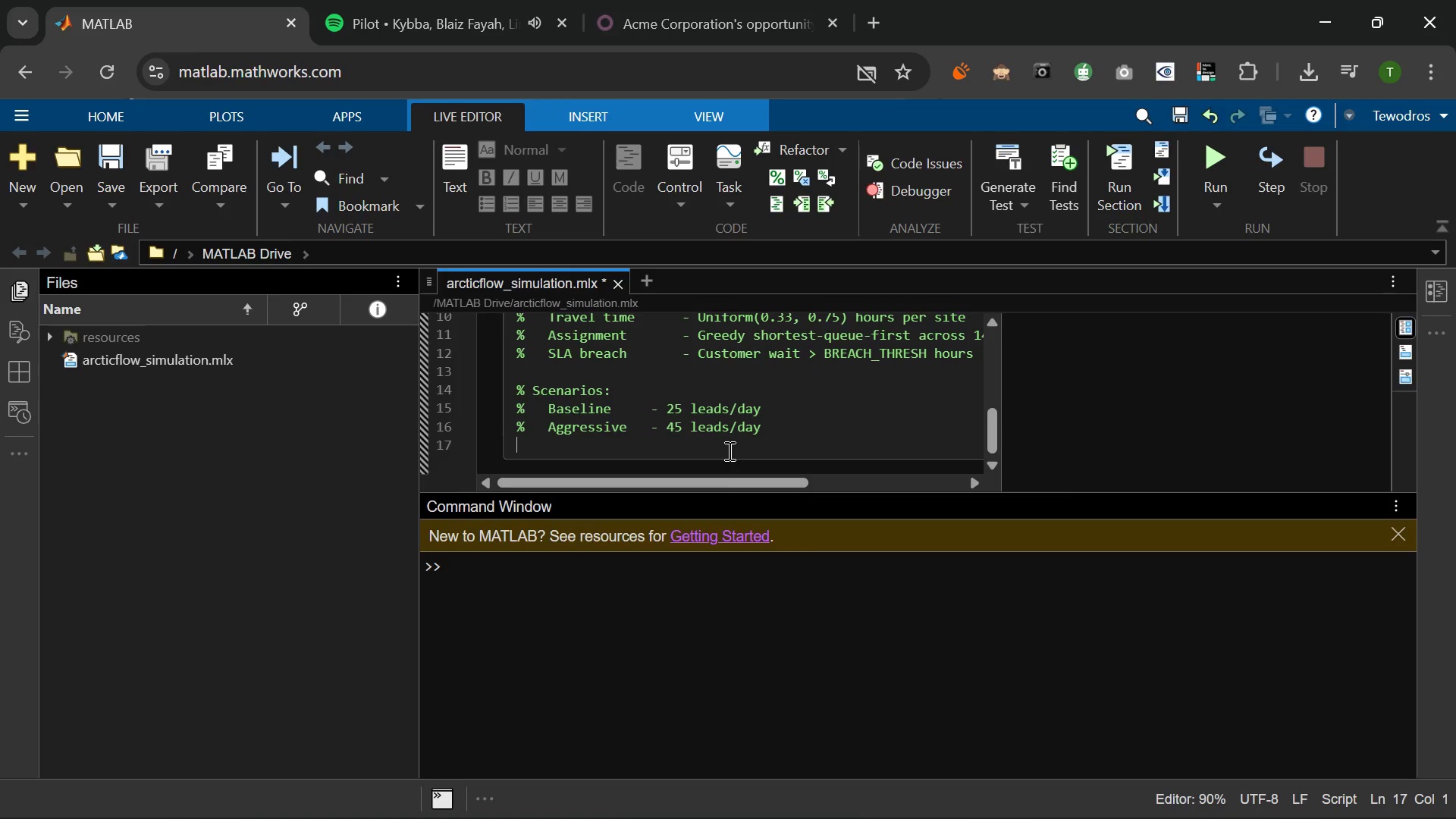 
type(%   Peak Demand  - 65 leads/day)
 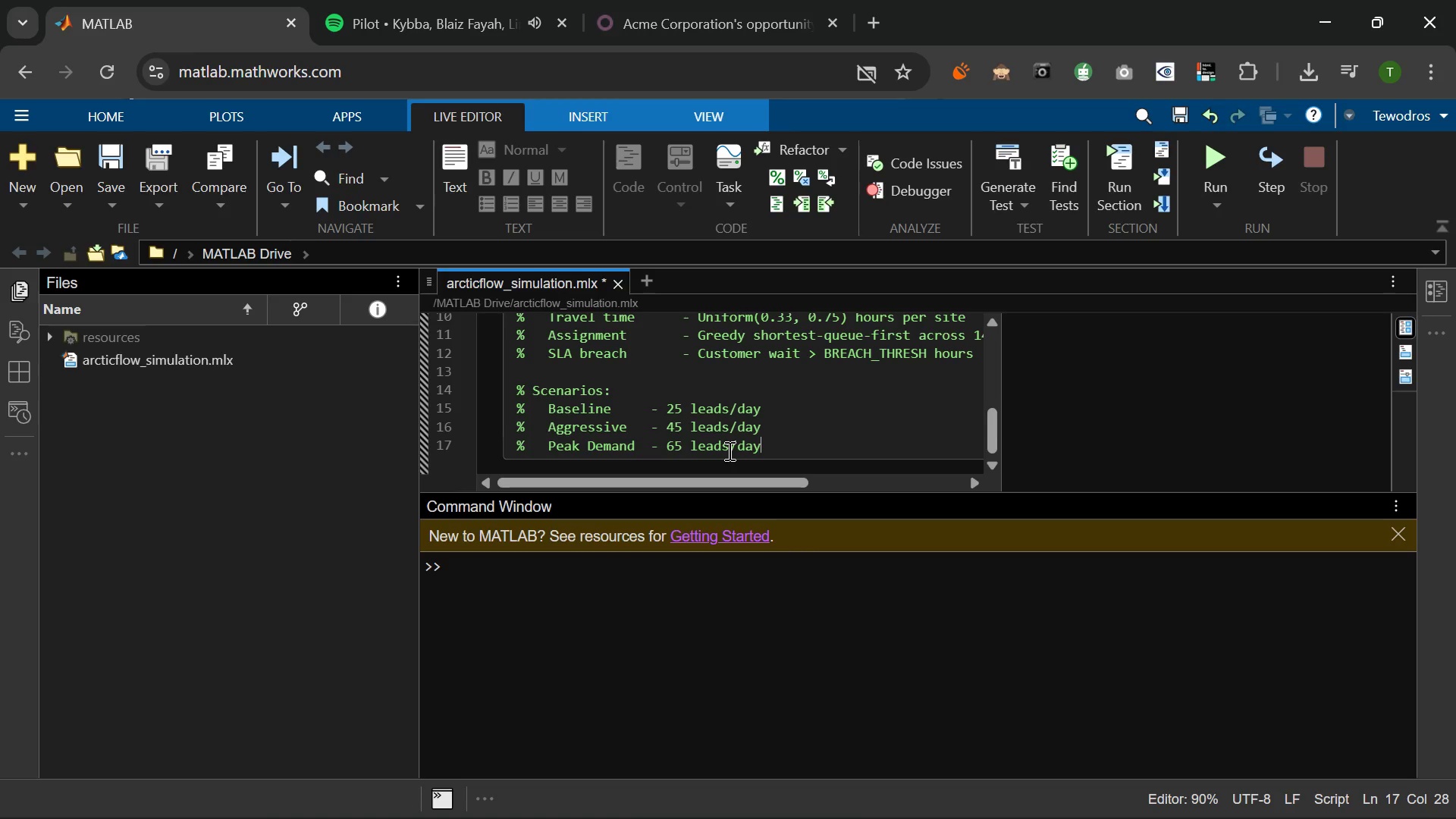 
key(Enter)
 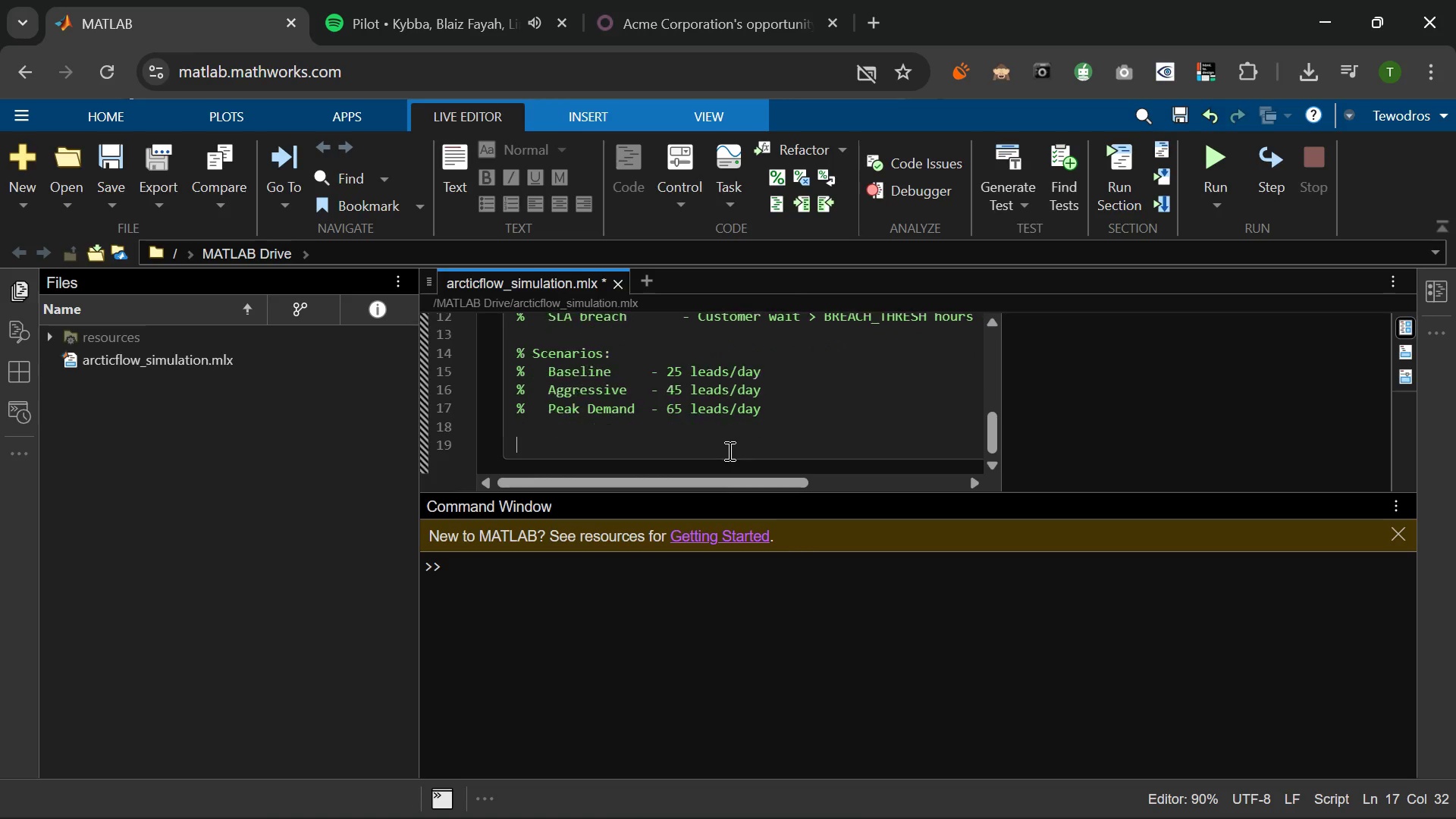 
key(Enter)
 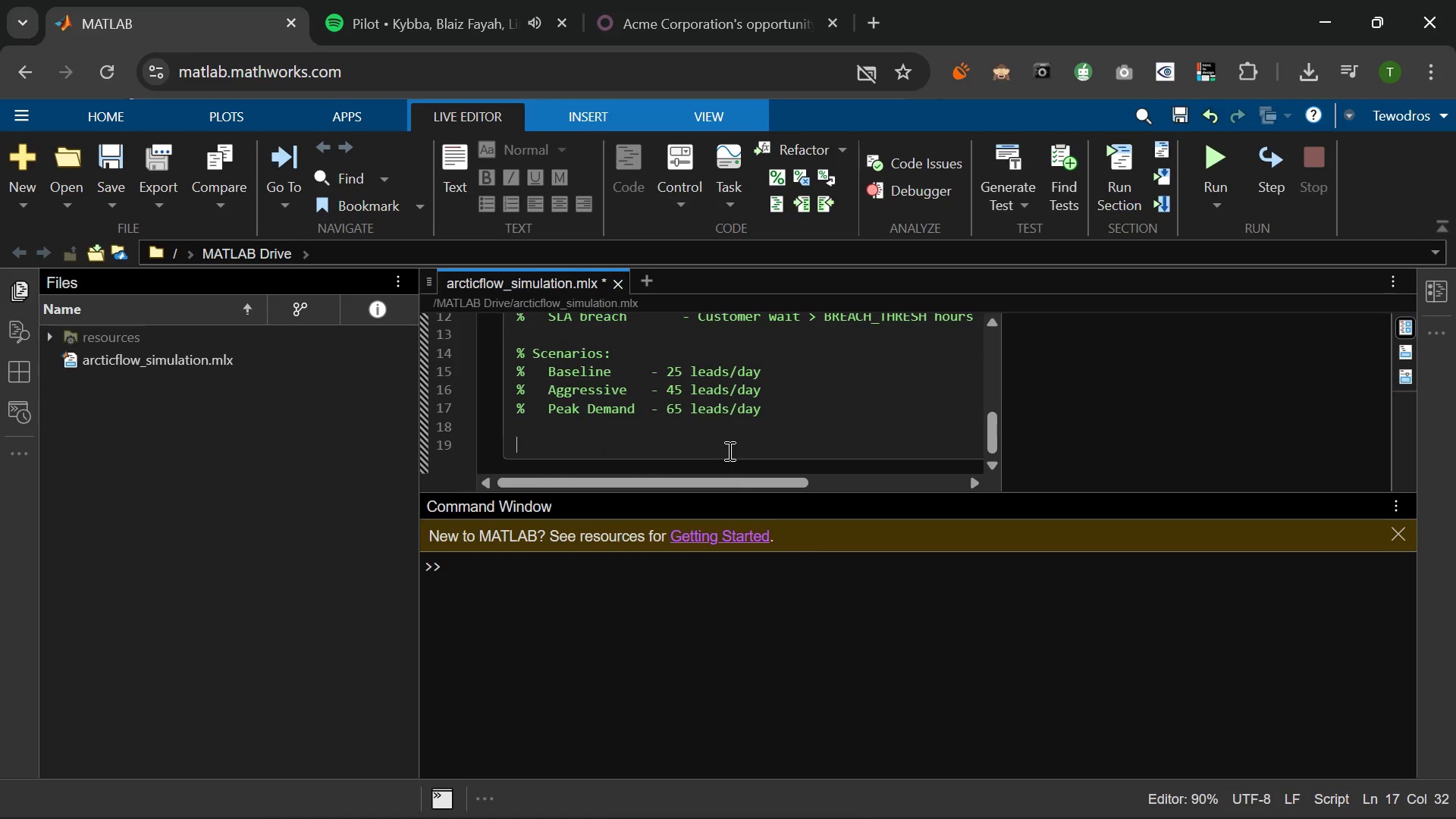 
type(6)
key(Backspace)
type(% RE)
key(Backspace)
type(aa)
key(Backspace)
key(Backspace)
type(ea)
key(Backspace)
type(quiremtn)
key(Backspace)
key(Backspace)
type(ents: MATLAB )
 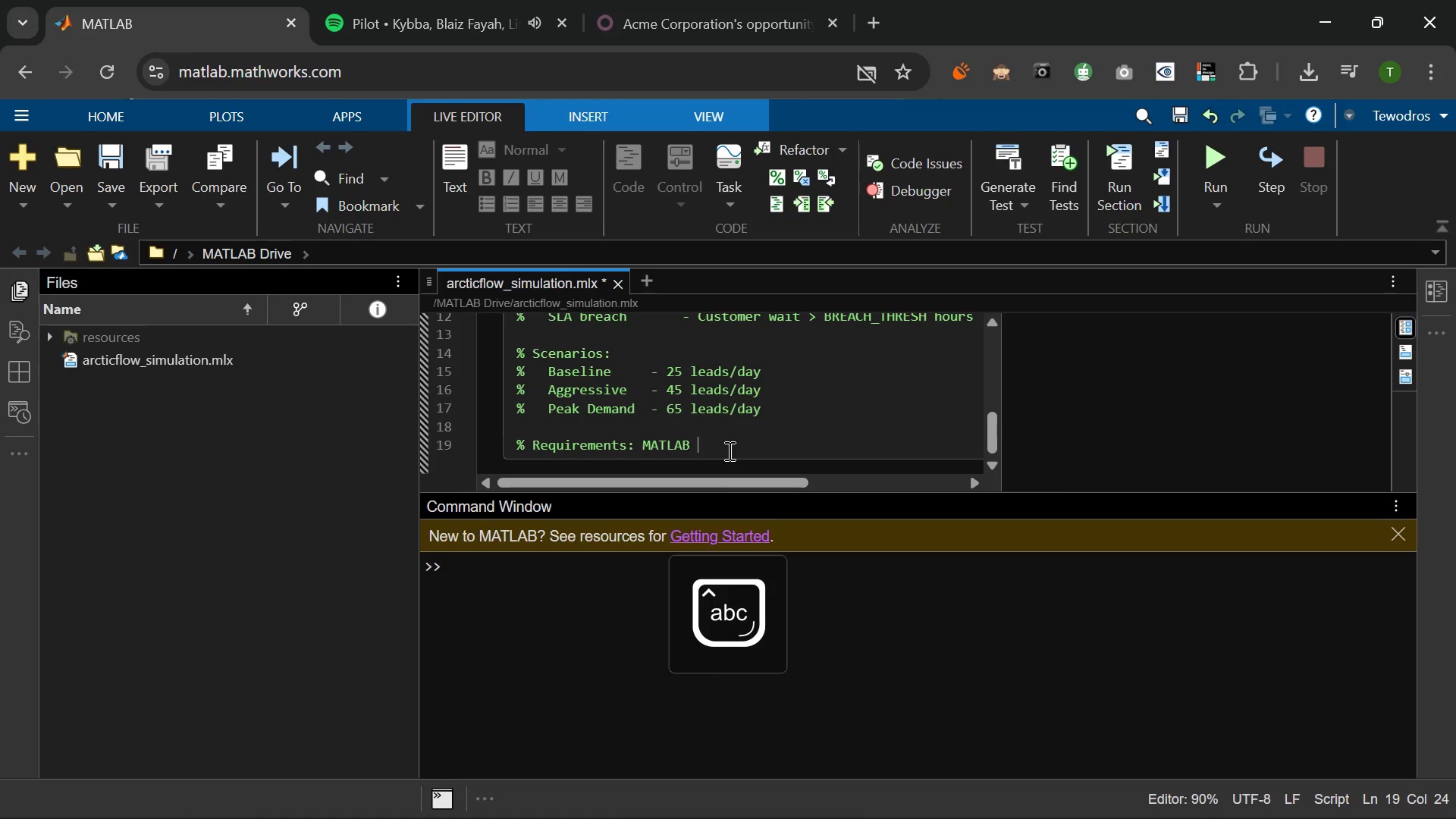 
 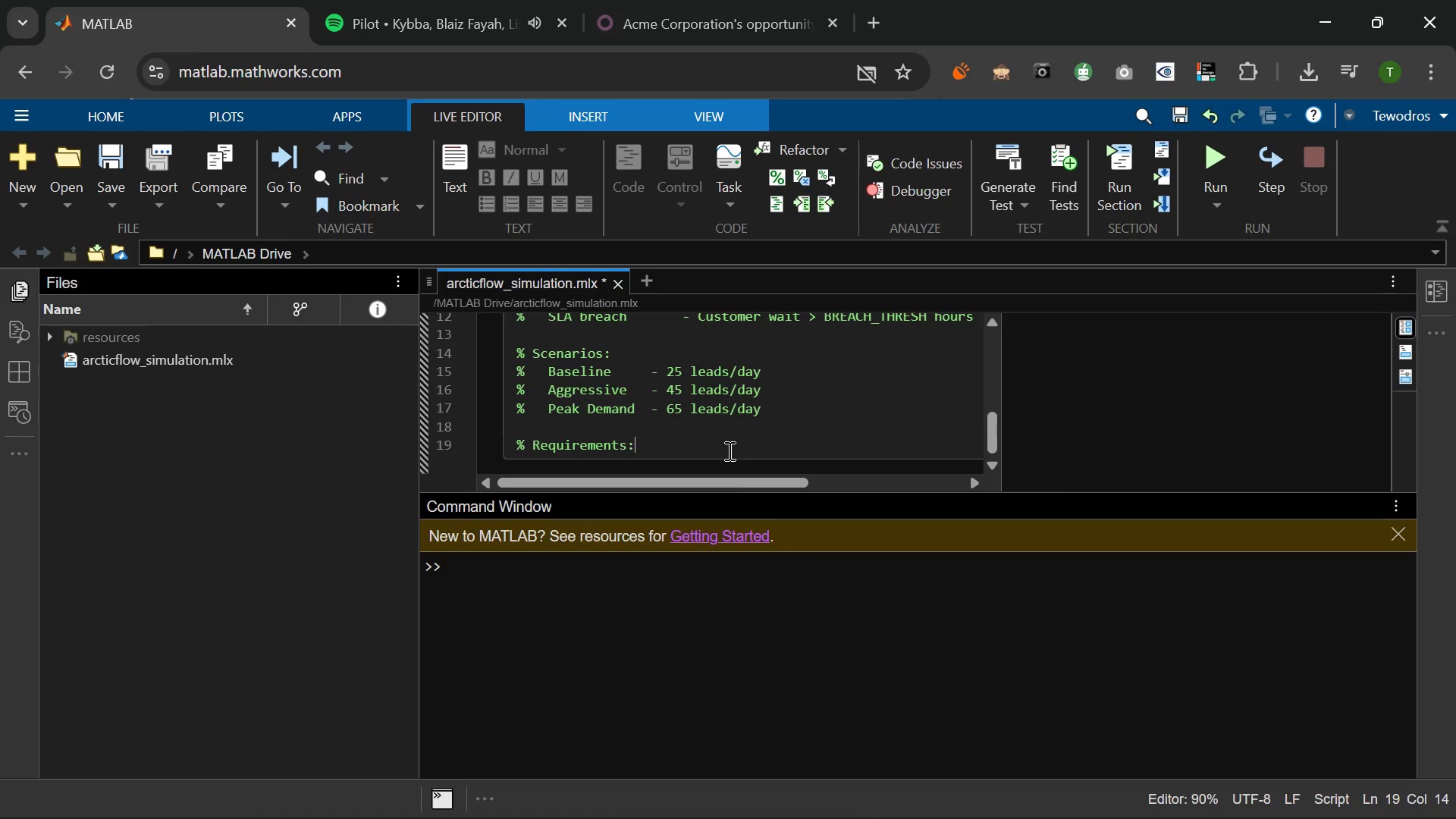 
left_click([728, 450])
 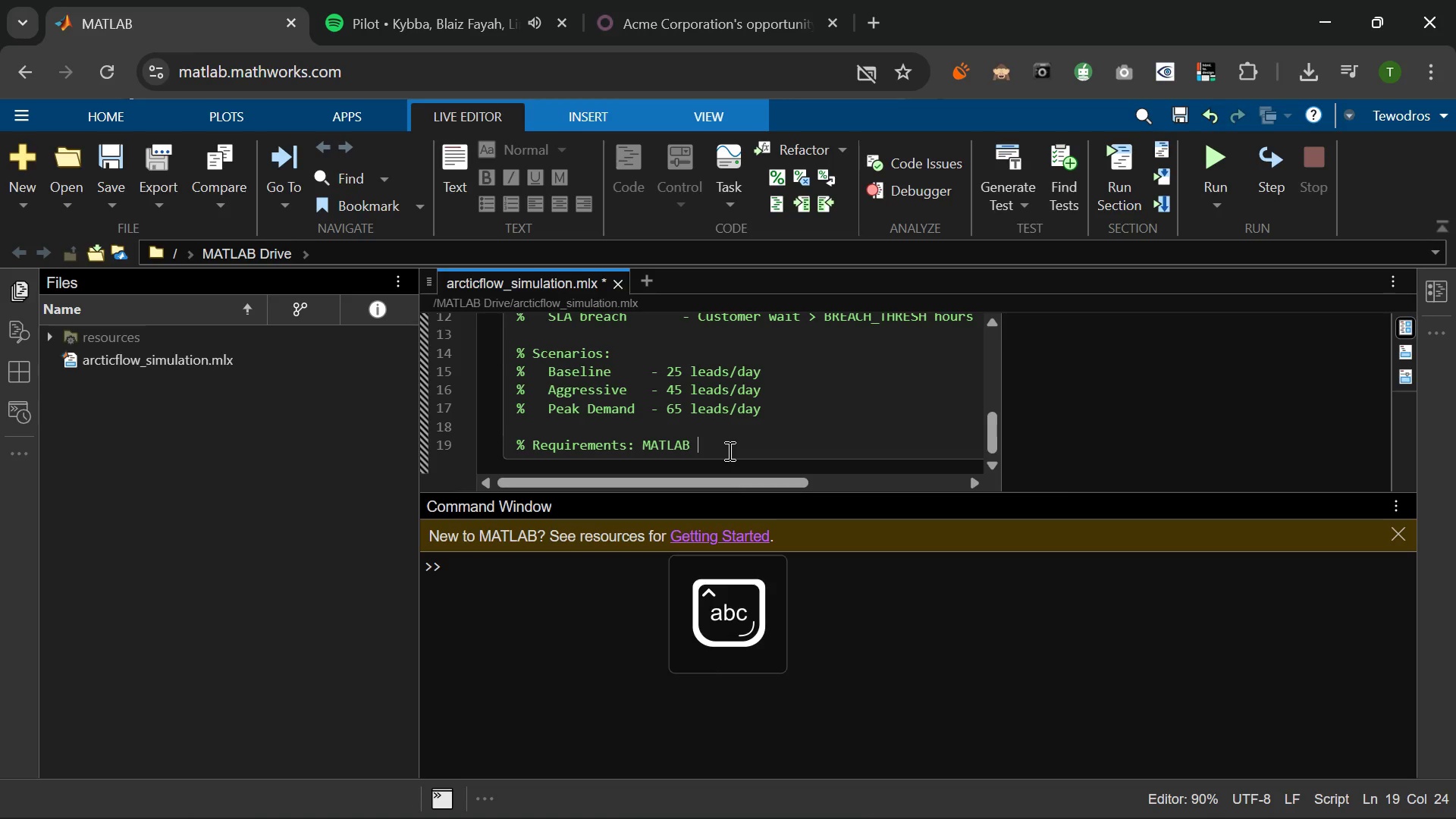 
type(base =)
key(Backspace)
type(+ )
 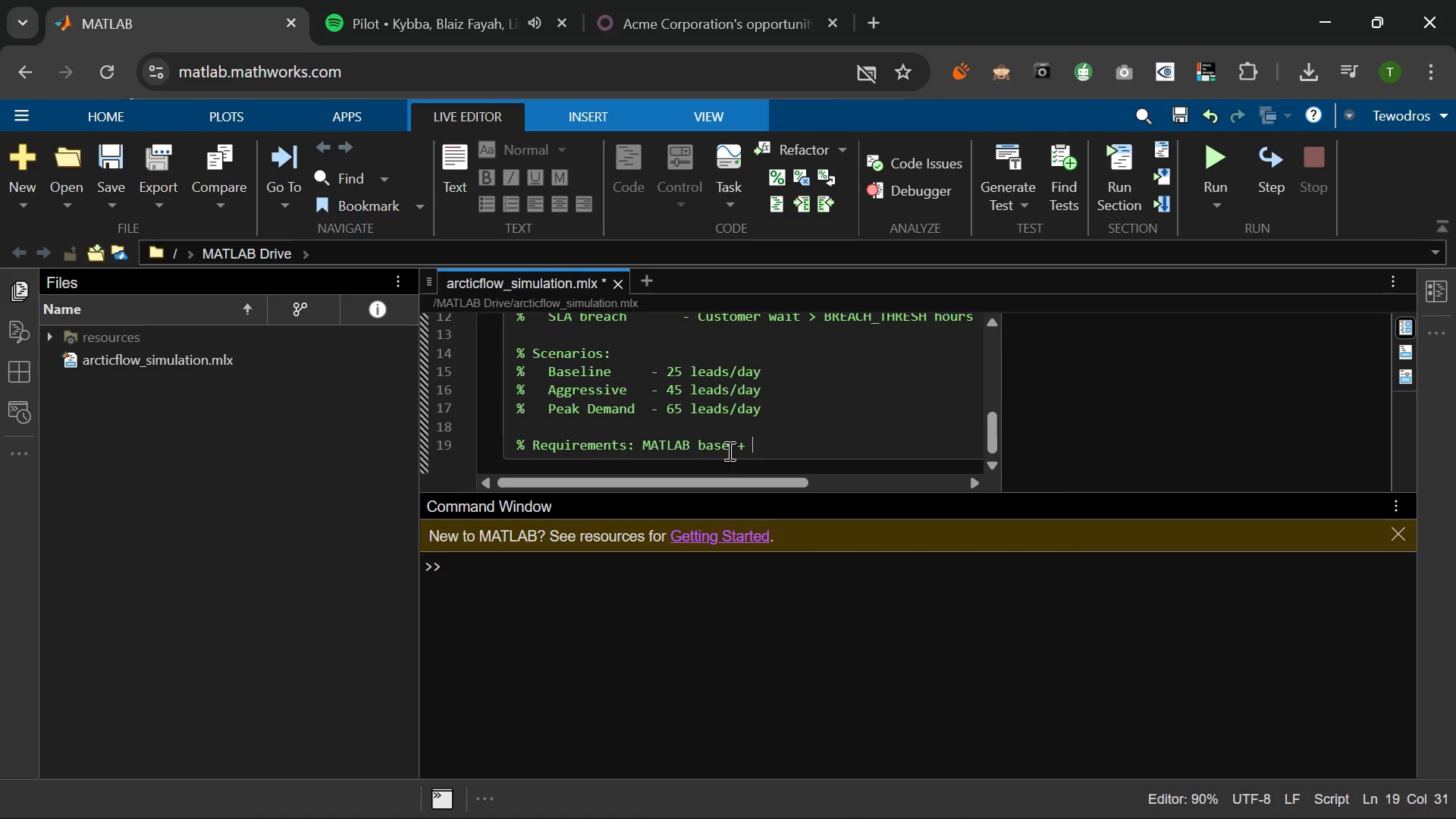 
type(Statistics and Machine Learning Toolbox)
 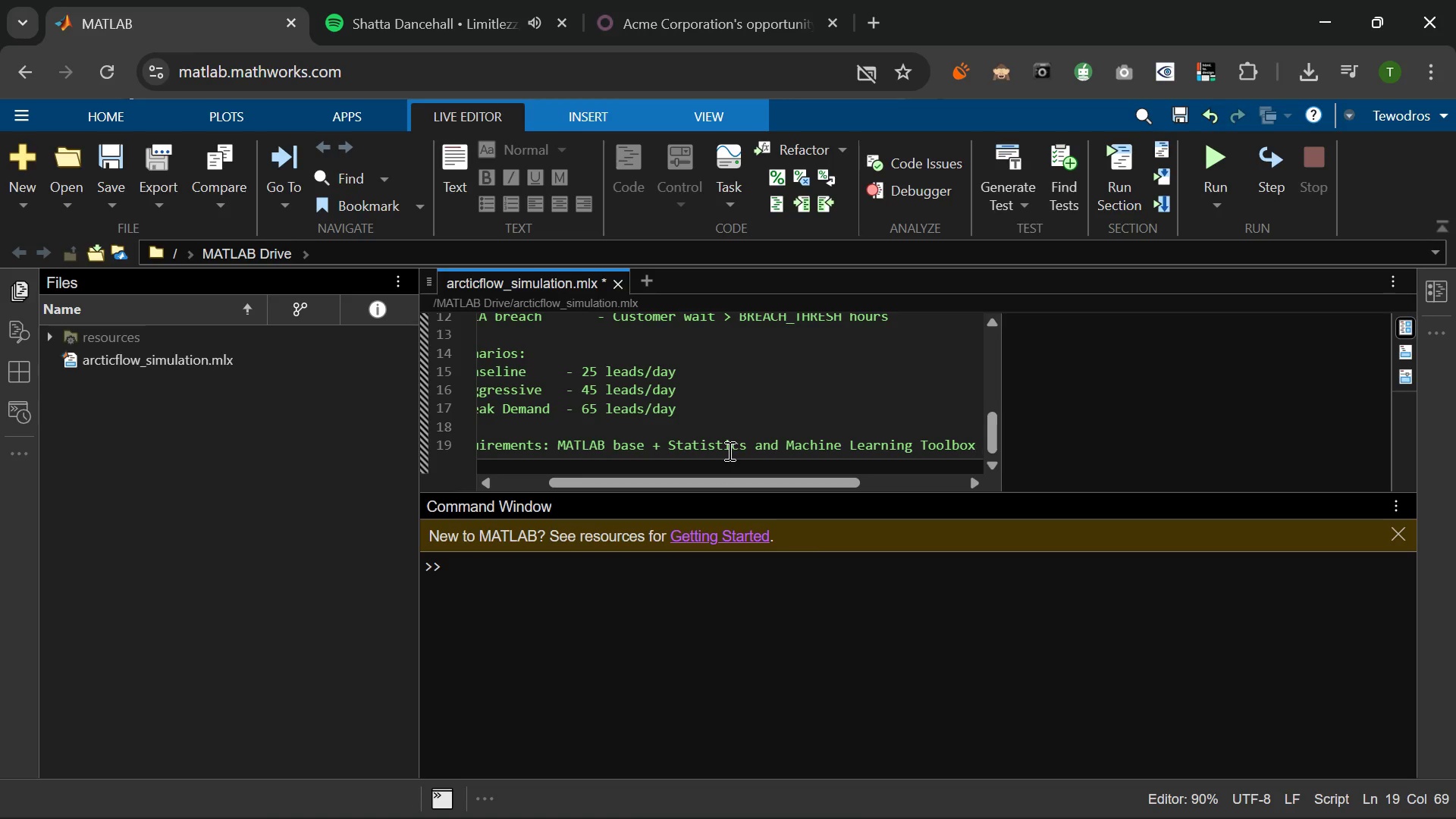 
key(Enter)
 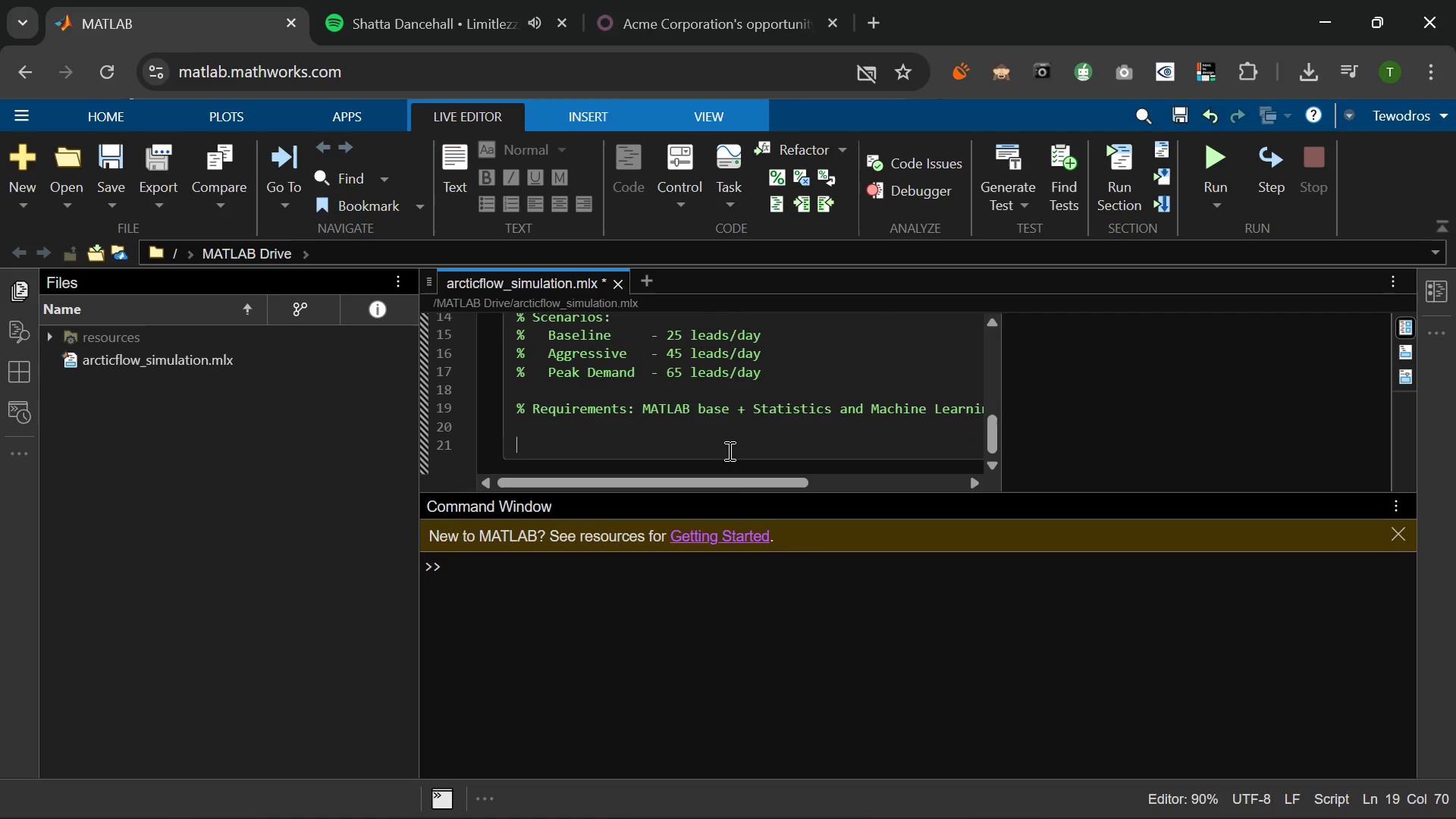 
key(Enter)
 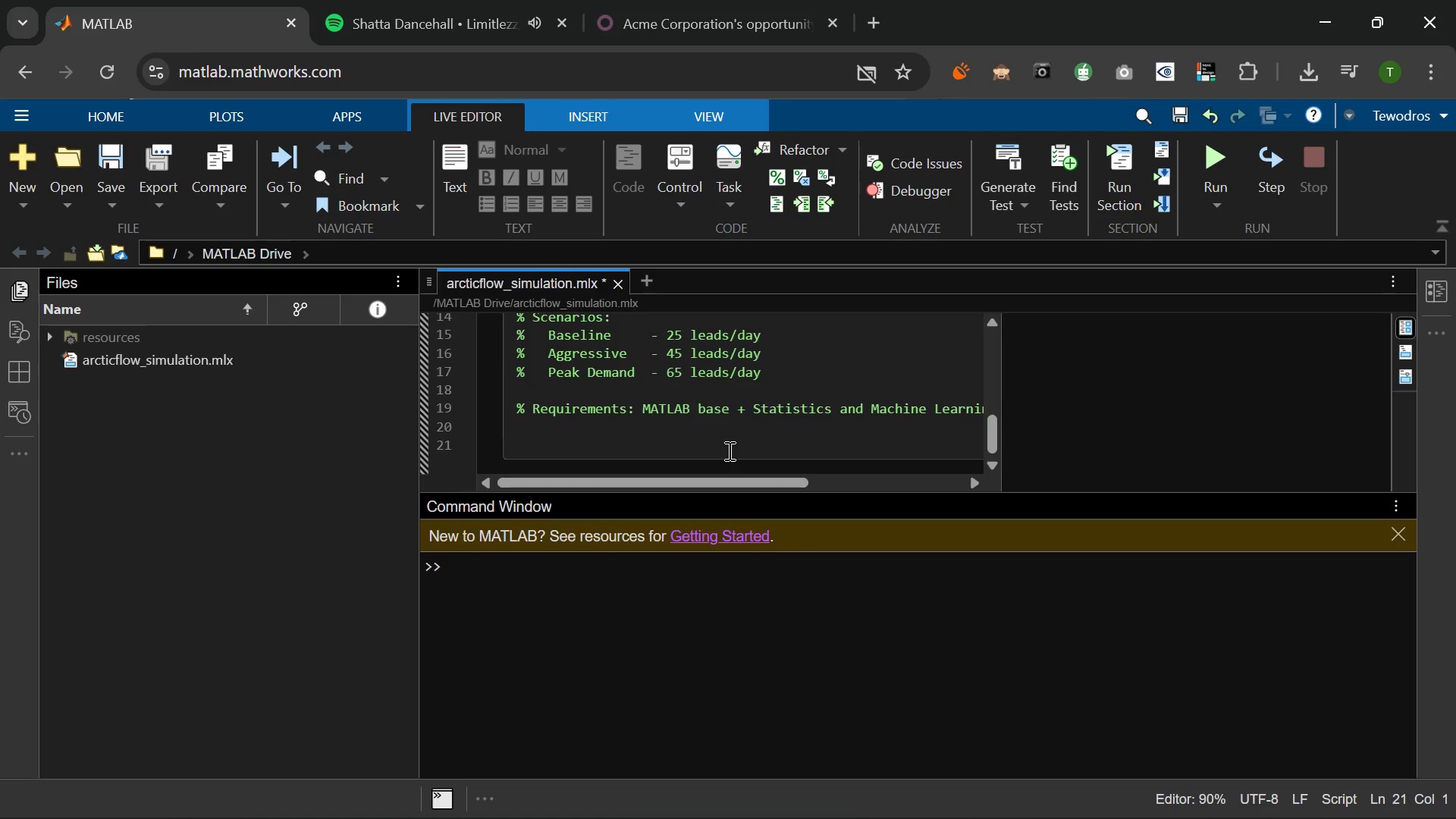 
type(%% 1. Configua)
key(Backspace)
type(ration)
 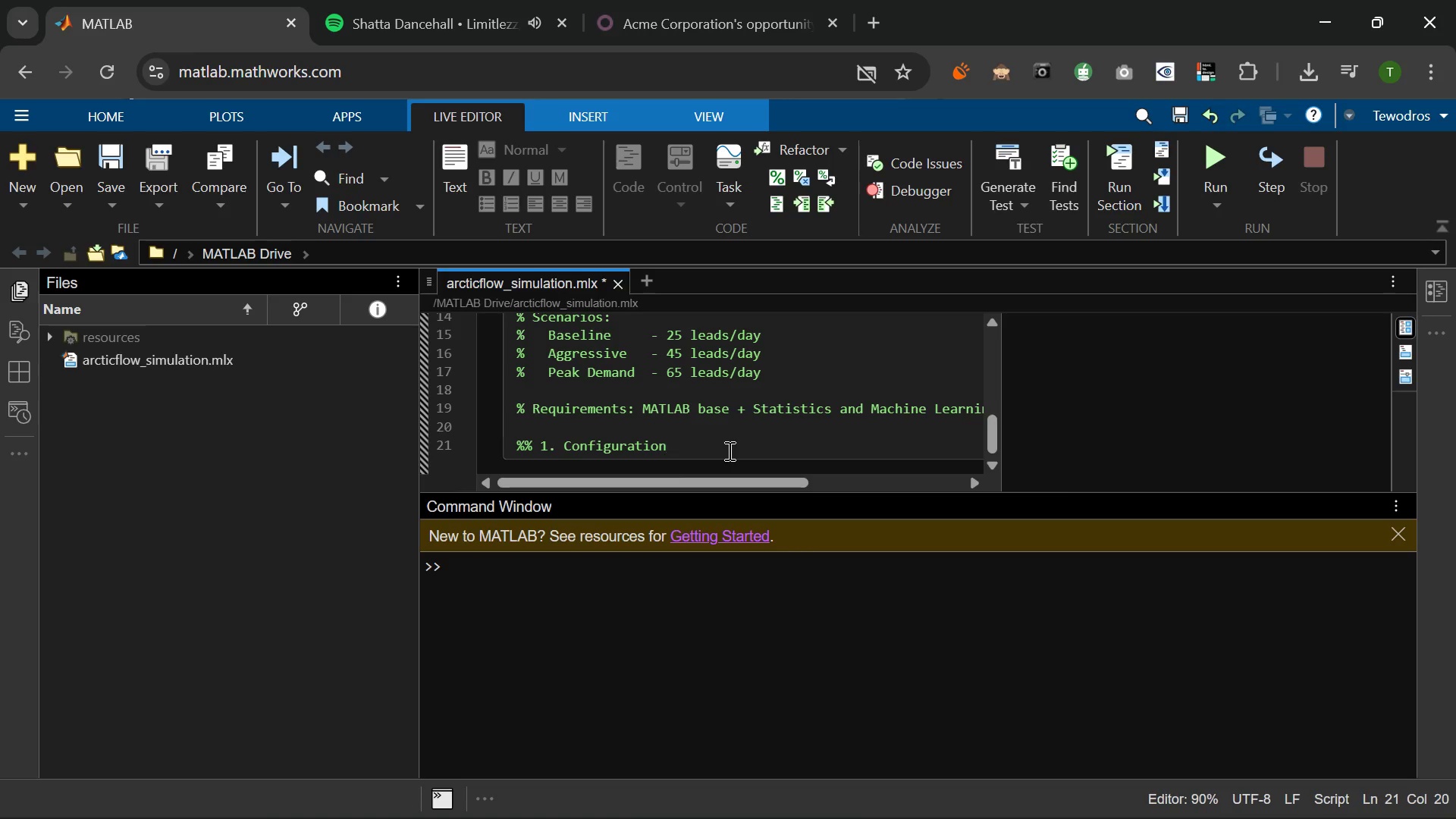 
key(Enter)
 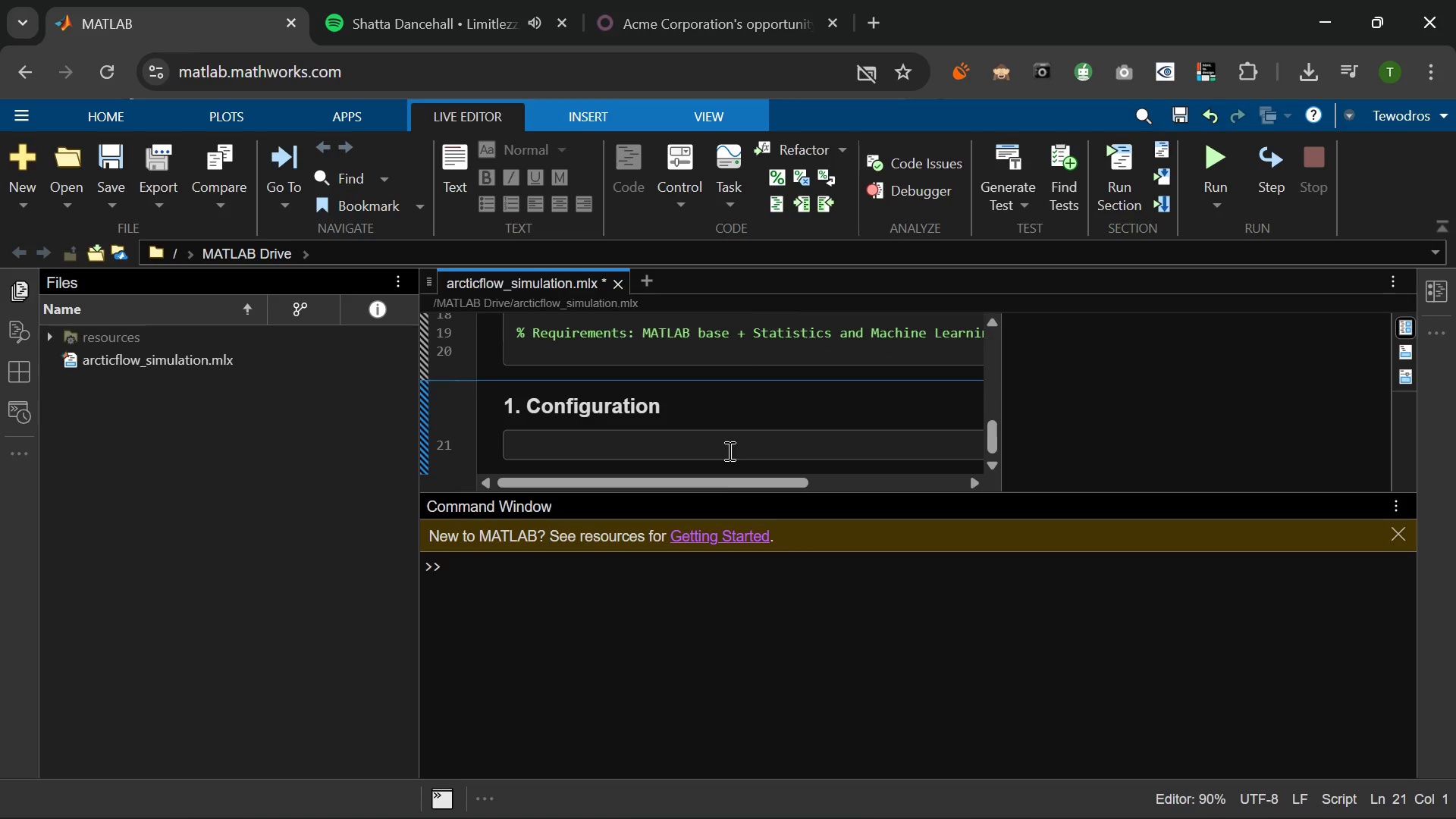 
wait(11.62)
 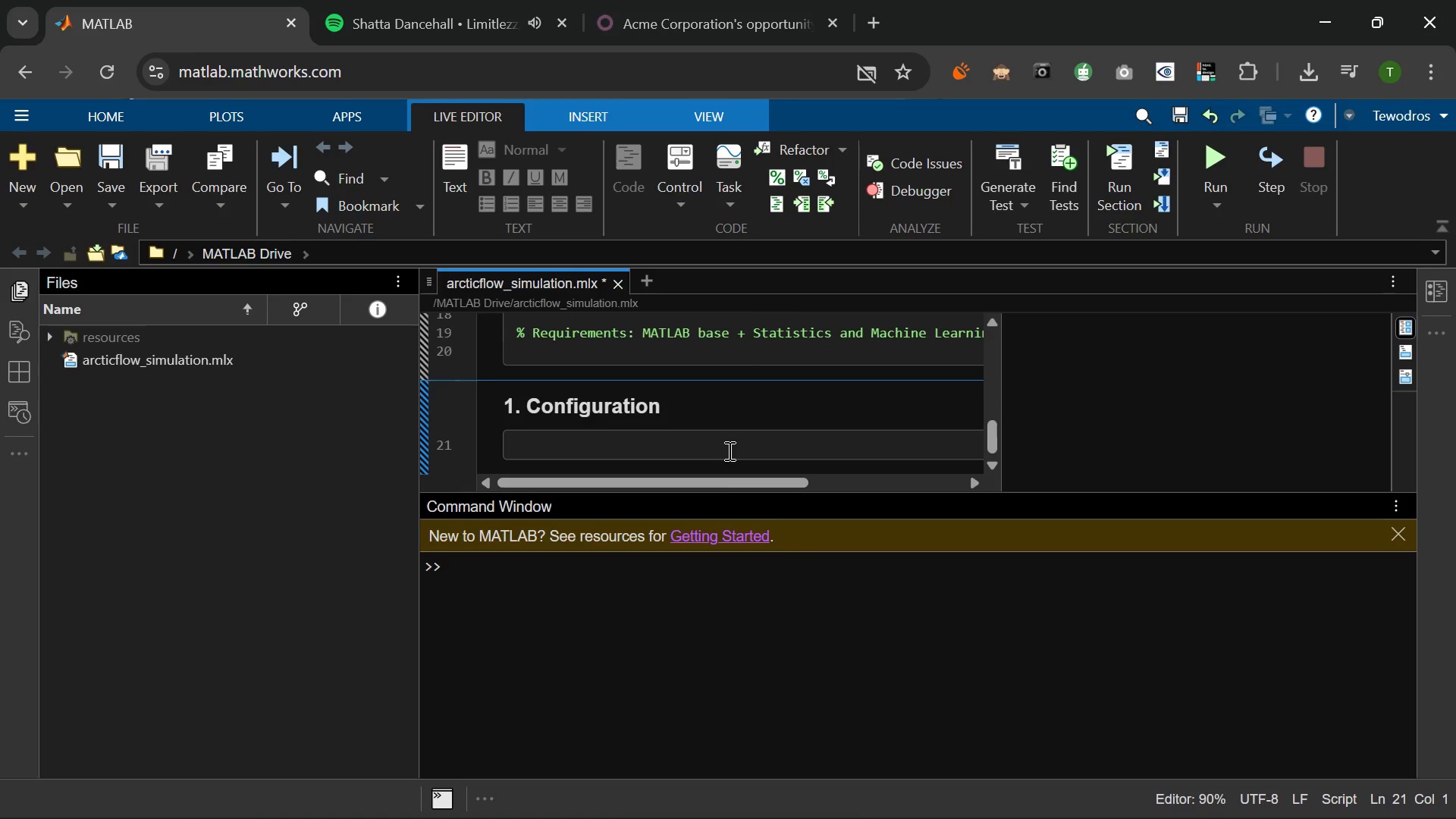 
type(NUM_TECS    = 1R)
key(Backspace)
type(4;   % SSER)
key(Backspace)
key(Backspace)
key(Backspace)
key(Backspace)
type(service vehicles / techin)
key(Backspace)
key(Backspace)
type(nicians)
 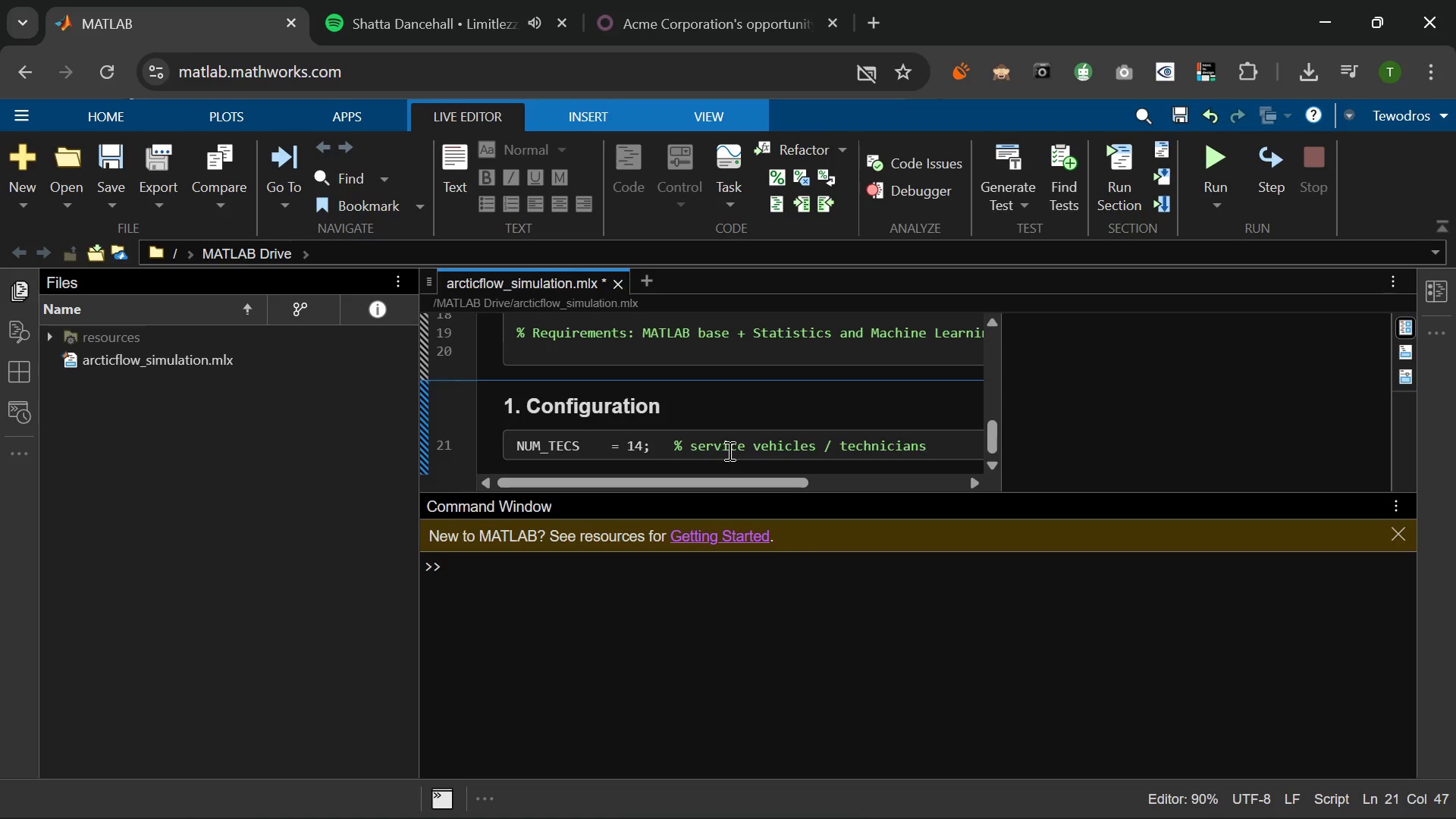 
key(Enter)
 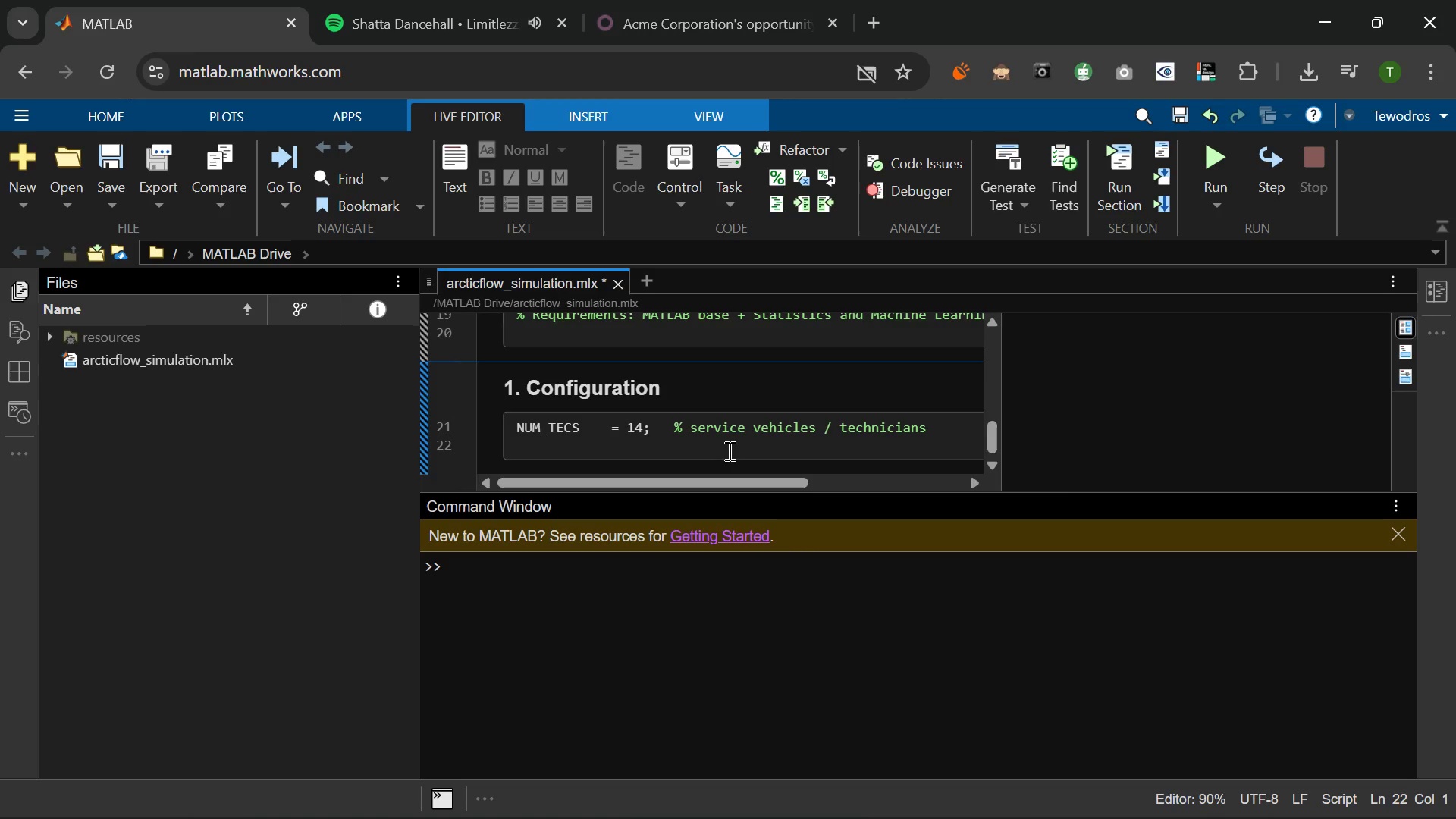 
type(MAX_HOURS   = 10.0; % MA)
key(Backspace)
key(Backspace)
type(max working hours per technicaian)
key(Backspace)
key(Backspace)
key(Backspace)
key(Backspace)
type(ian per day)
 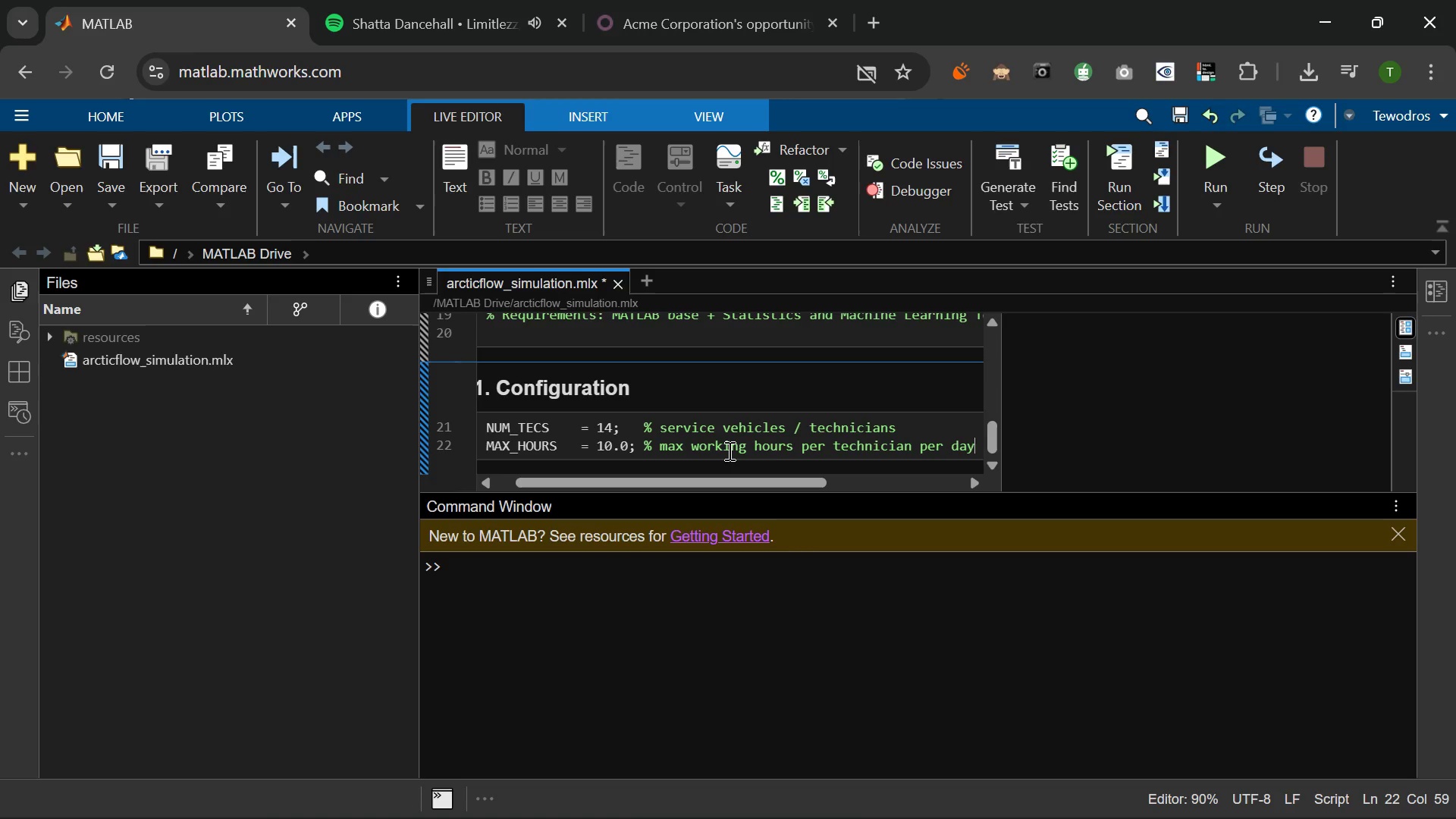 
key(Enter)
 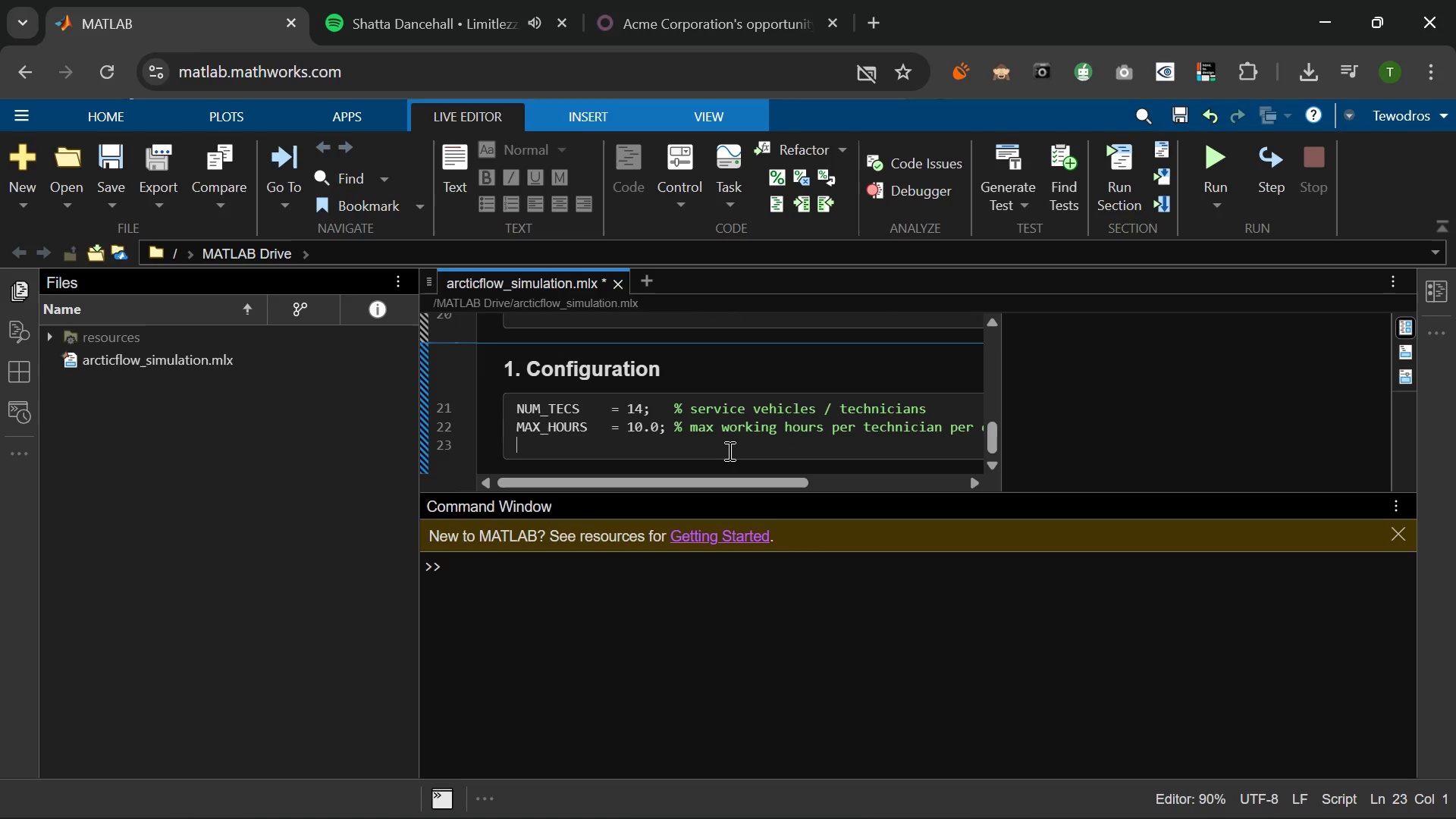 
type(NUM_DAT)
key(Backspace)
type(YS    = 30;   % simulation duri)
key(Backspace)
type(ation (days))
 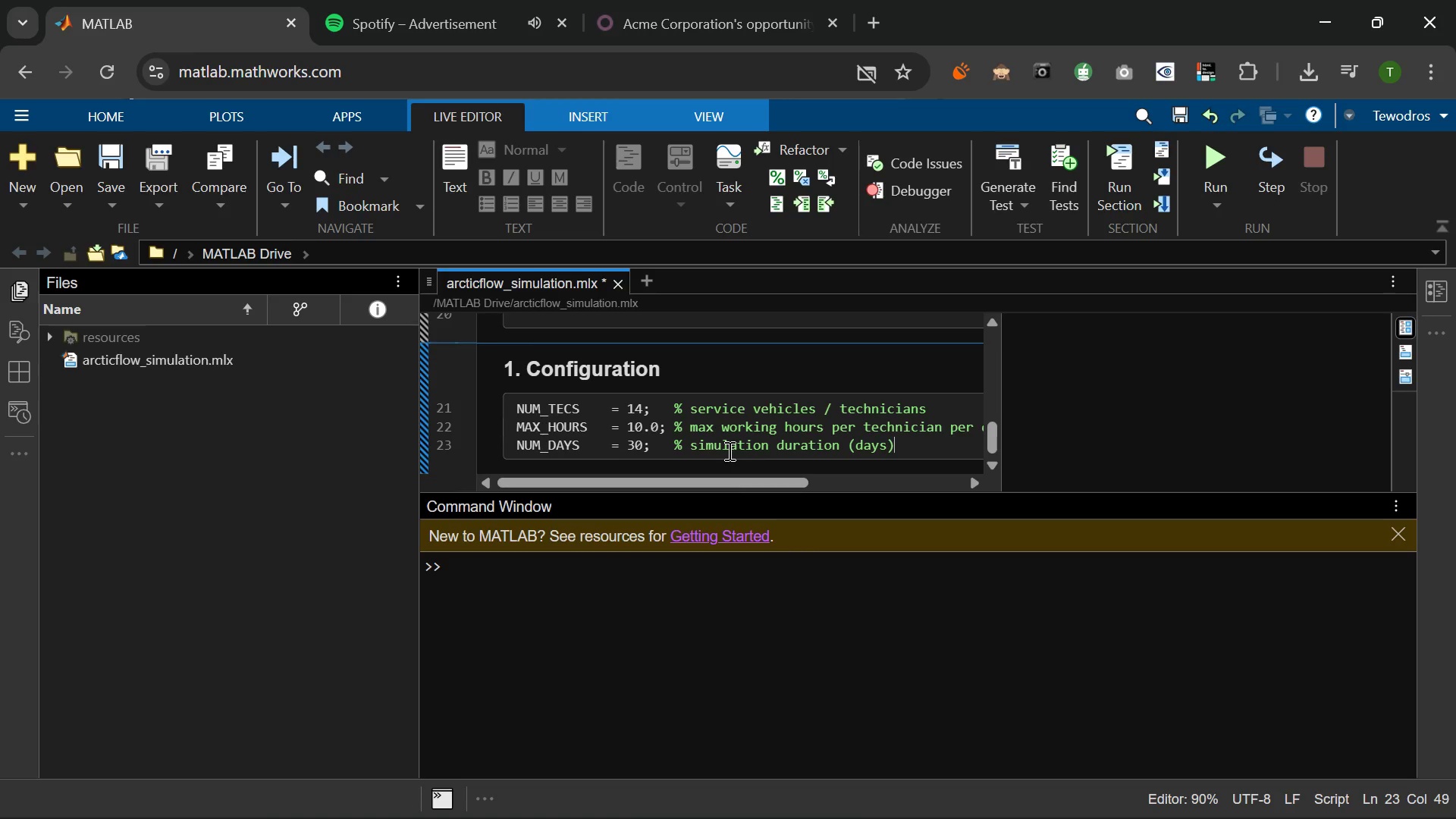 
key(Enter)
 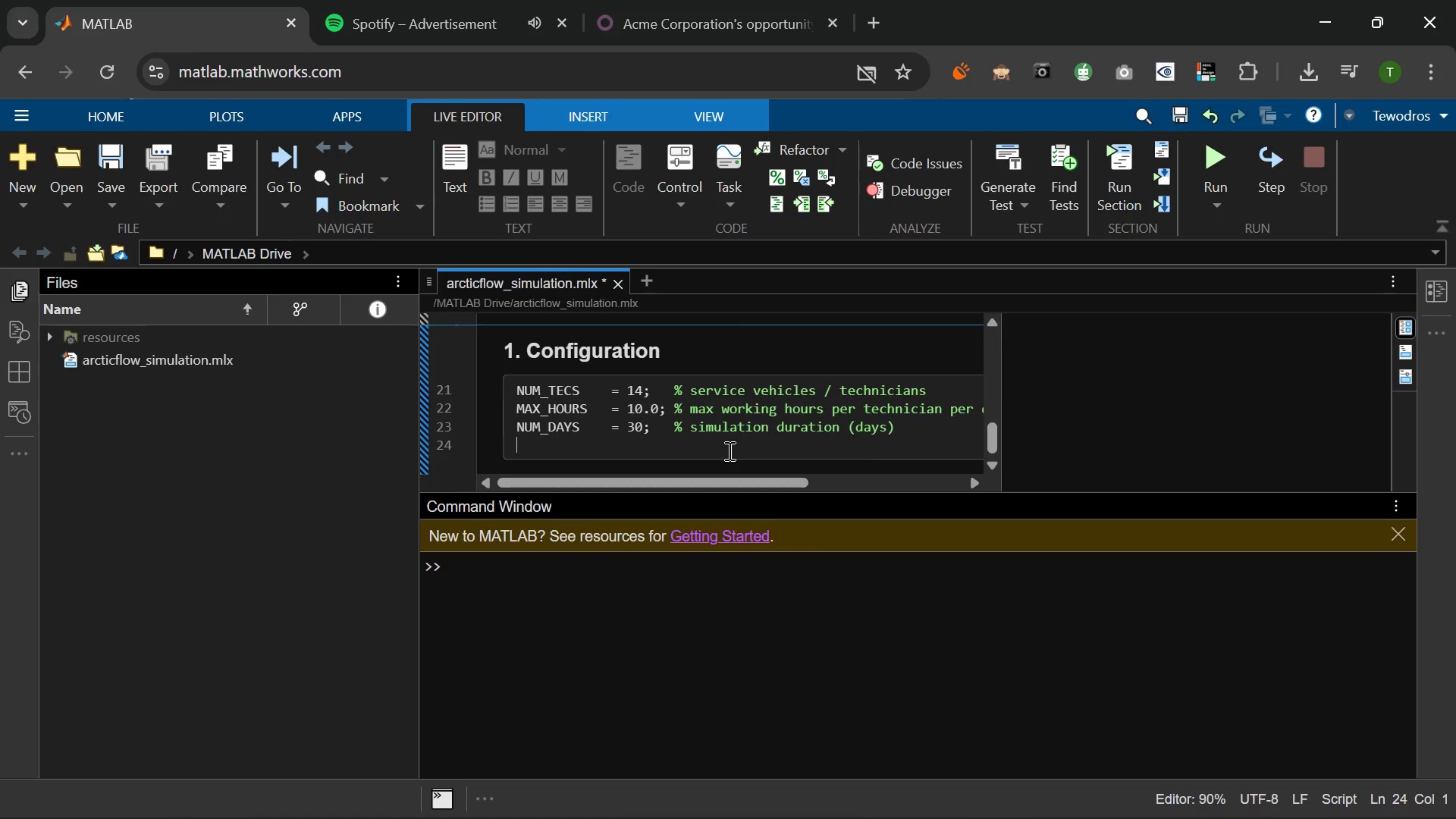 
type(NUM_SIMS    = 5OO;  % Monte Carlo repetitions per scenario)
 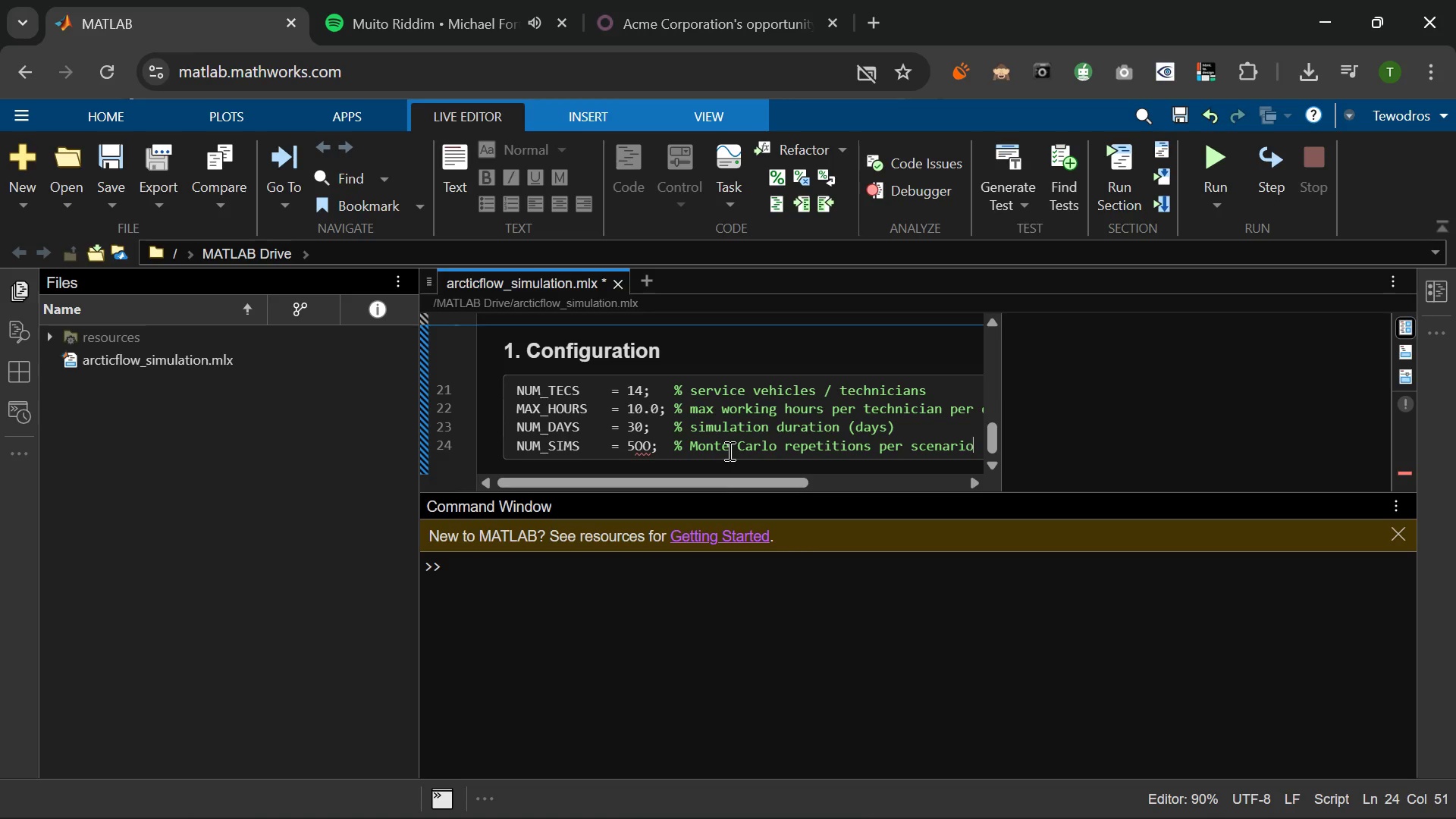 
key(Enter)
 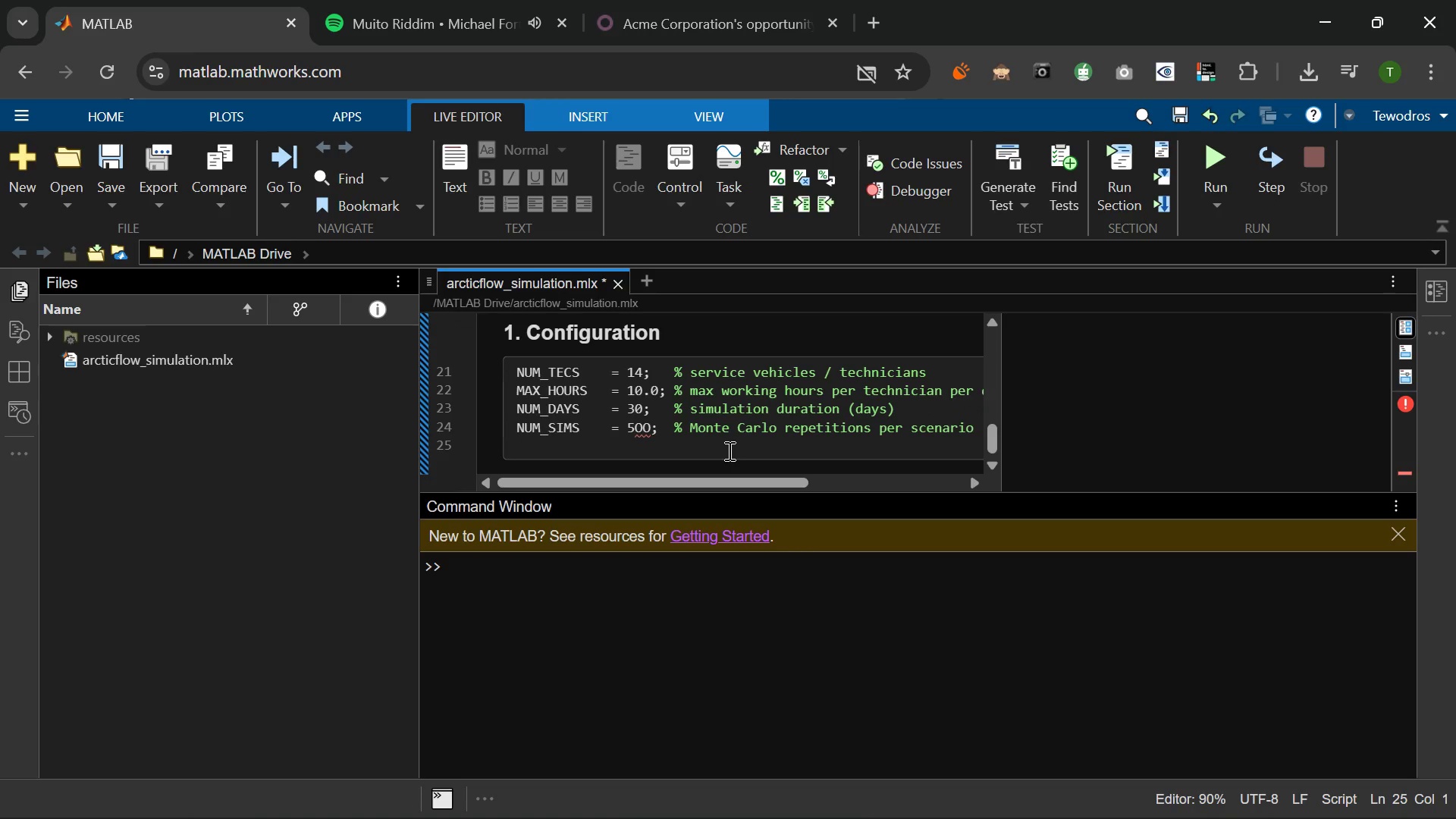 
type(Bt)
key(Backspace)
type(REACH_THRESH )
 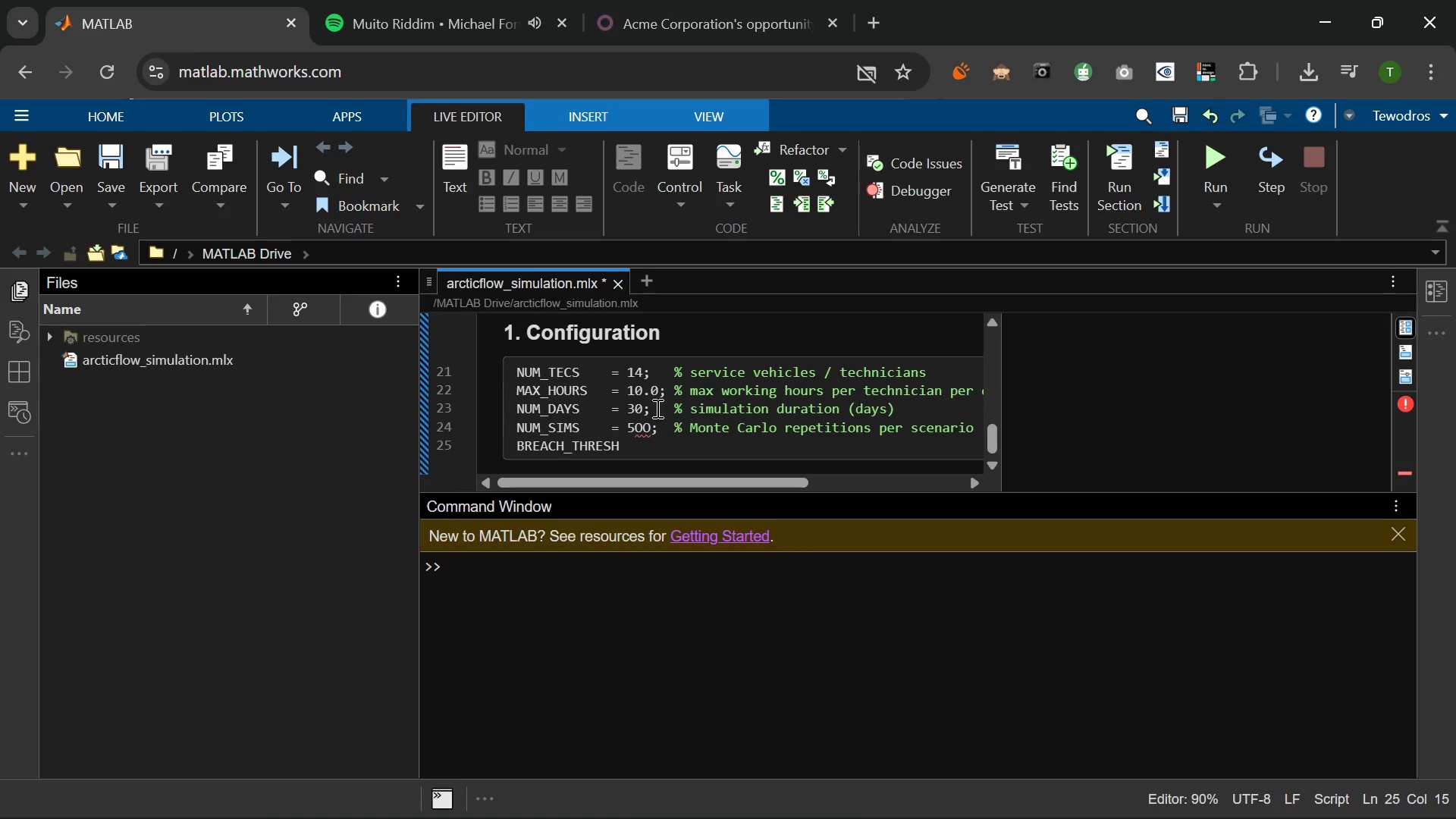 
left_click([611, 369])
 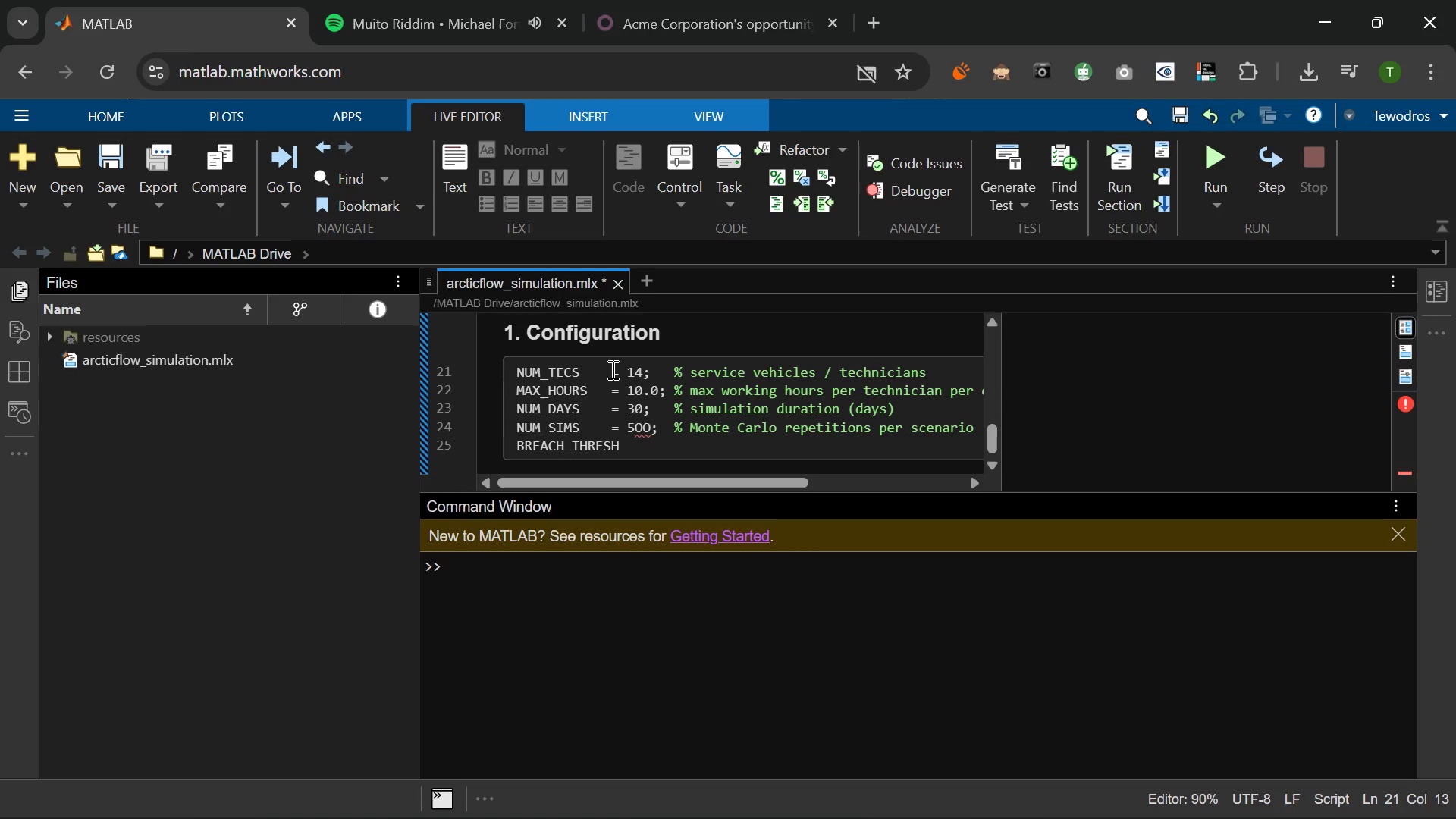 
key(Space)
 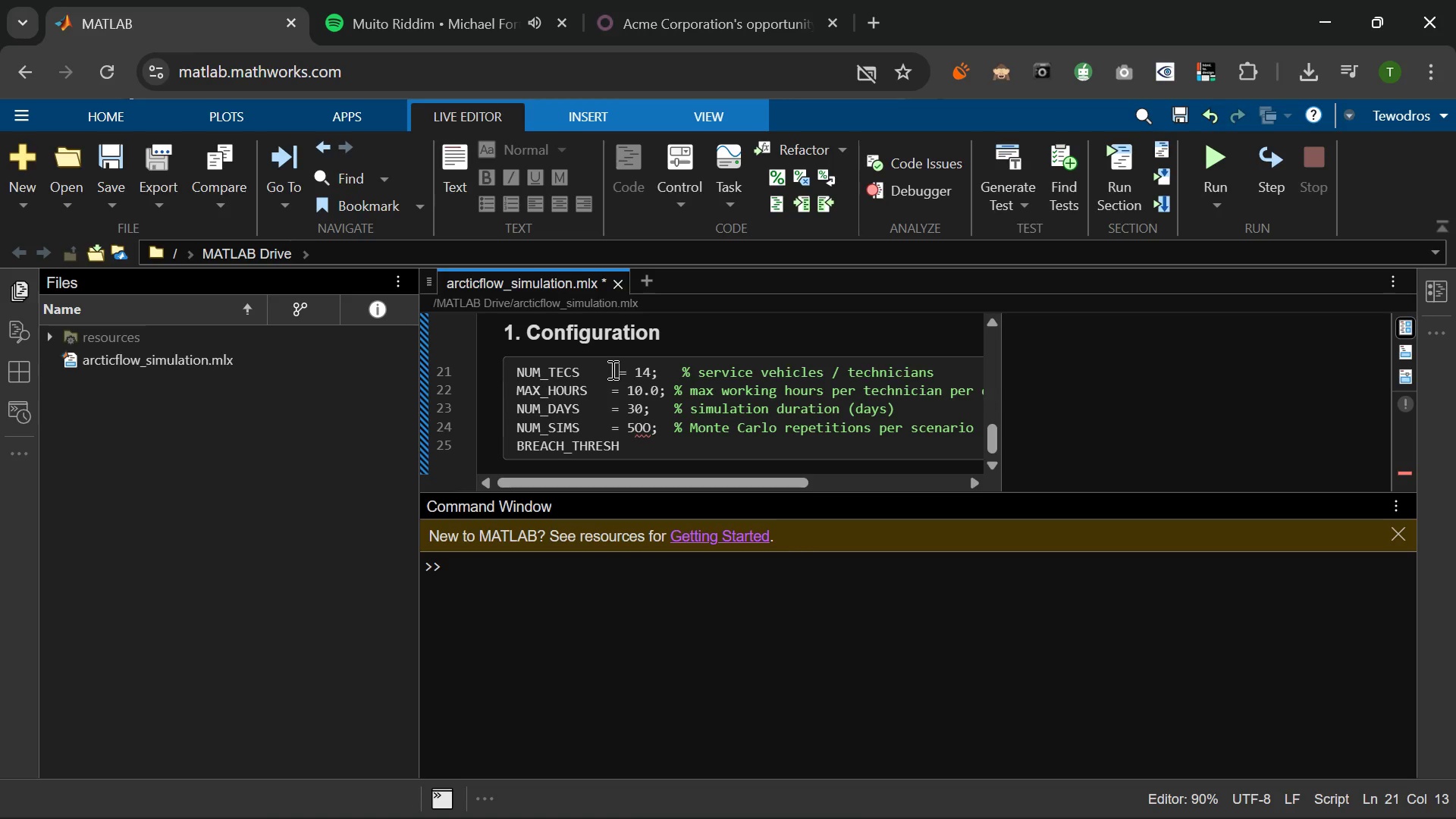 
key(Space)
 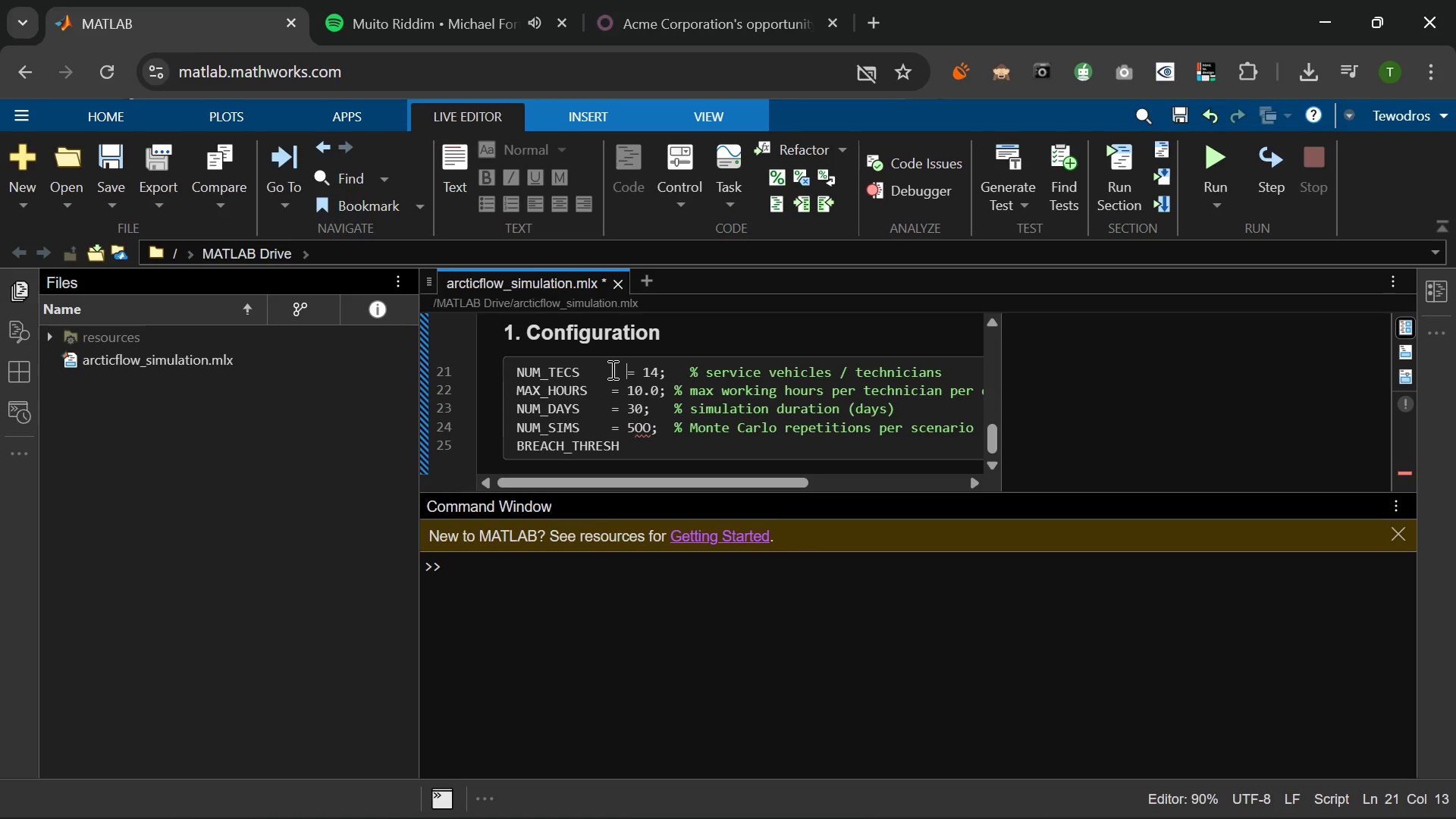 
key(Space)
 